 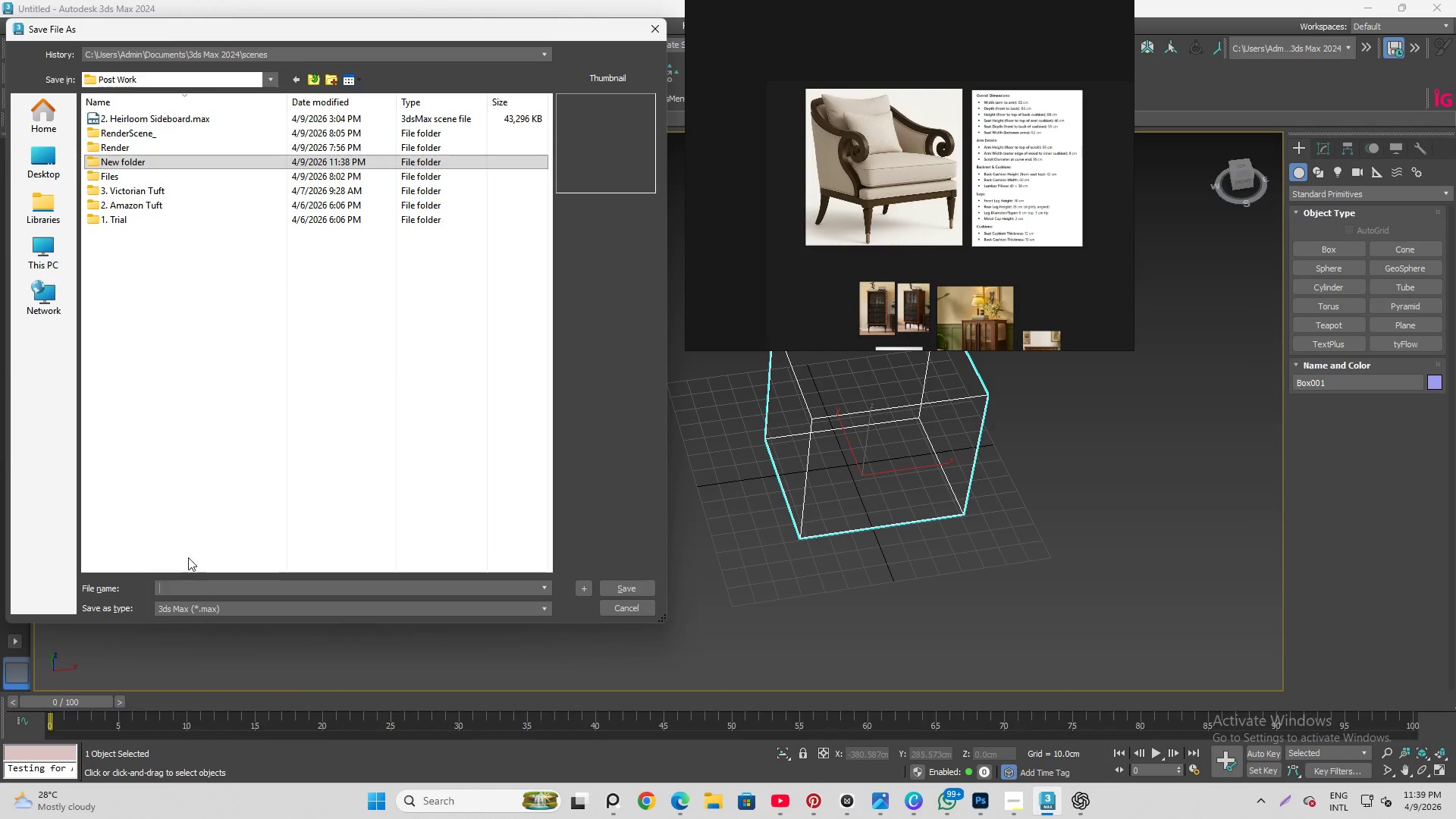 
left_click([149, 160])
 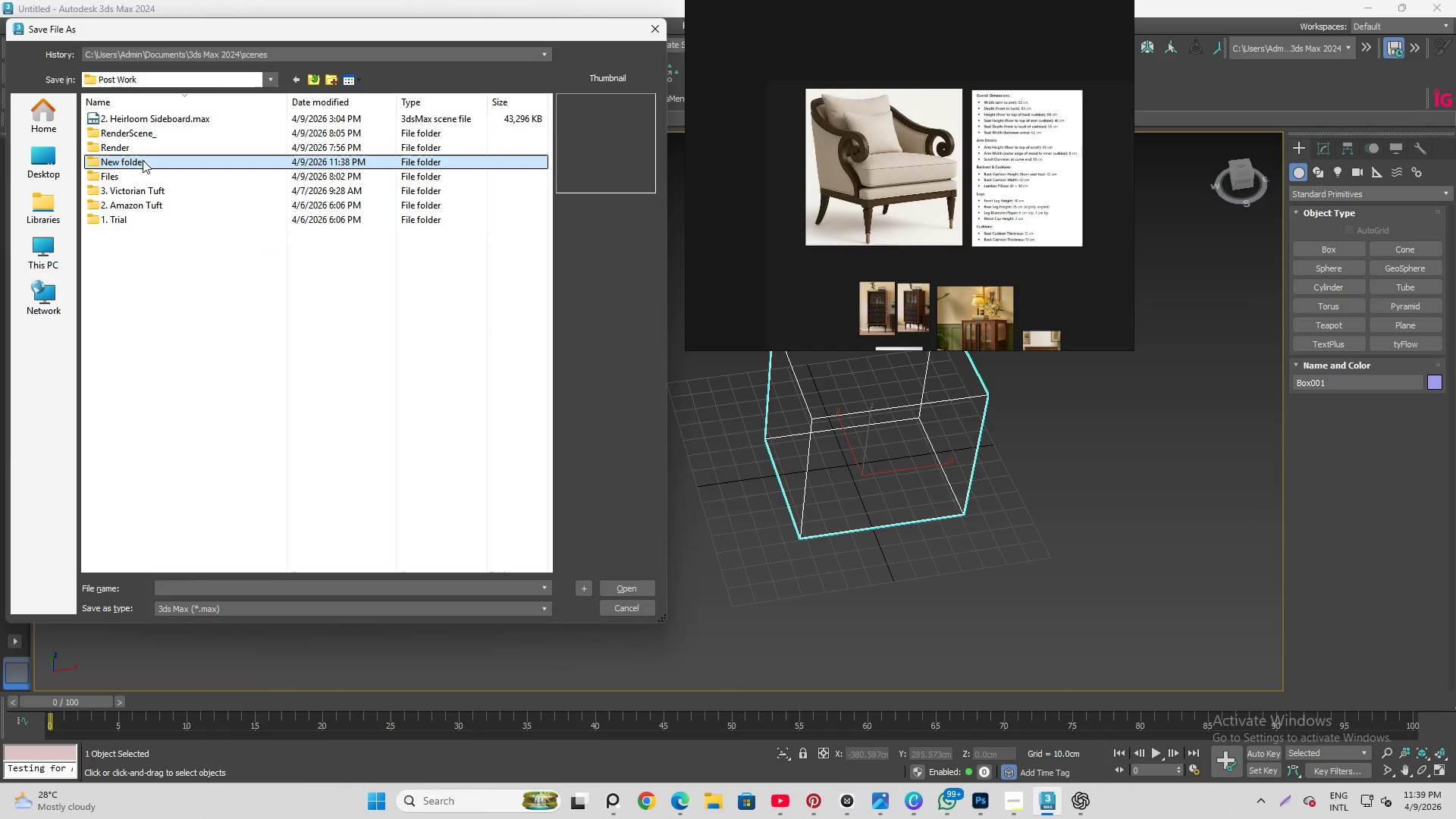 
left_click([145, 161])
 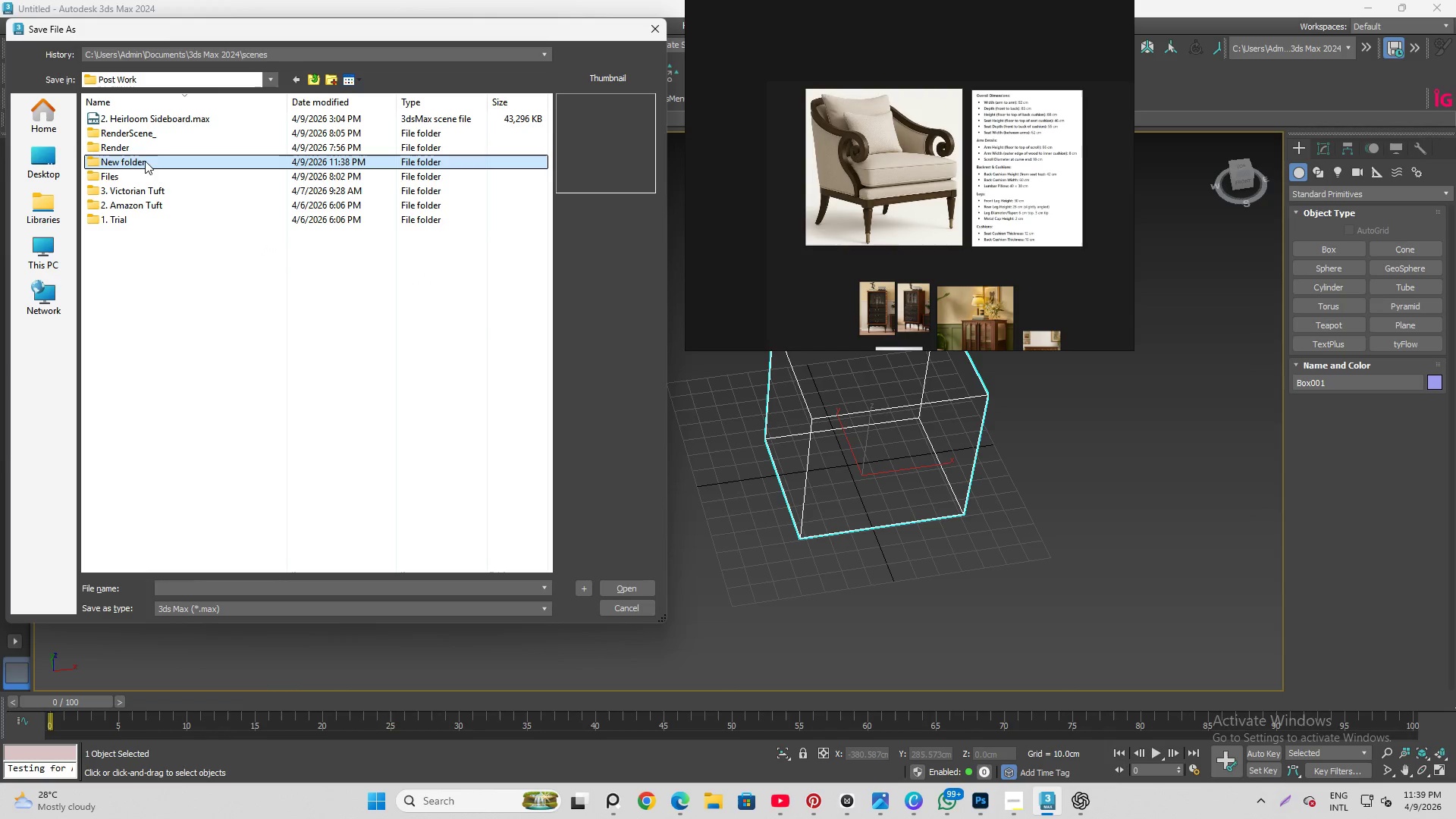 
left_click([145, 161])
 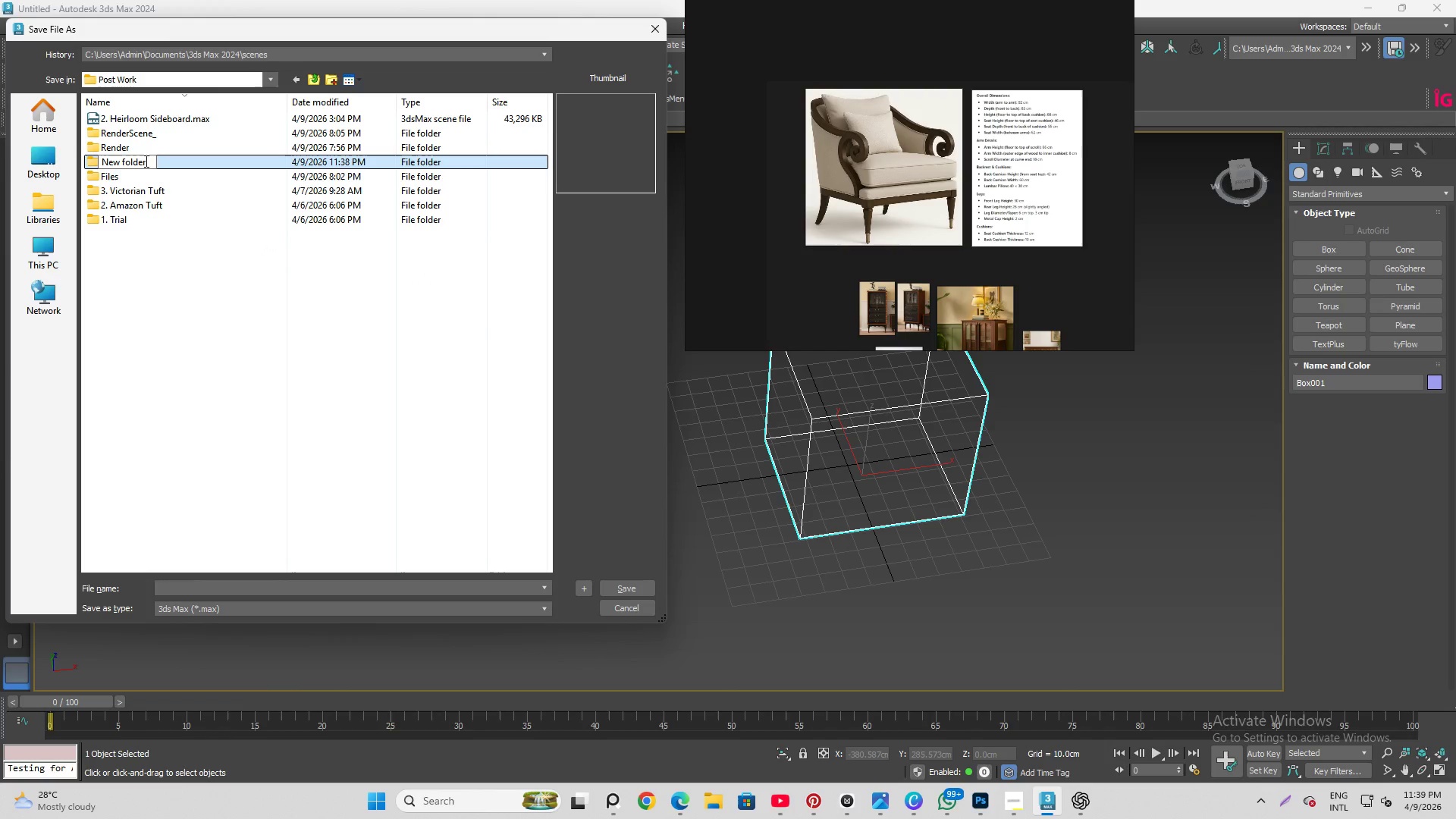 
left_click_drag(start_coordinate=[145, 161], to_coordinate=[71, 168])
 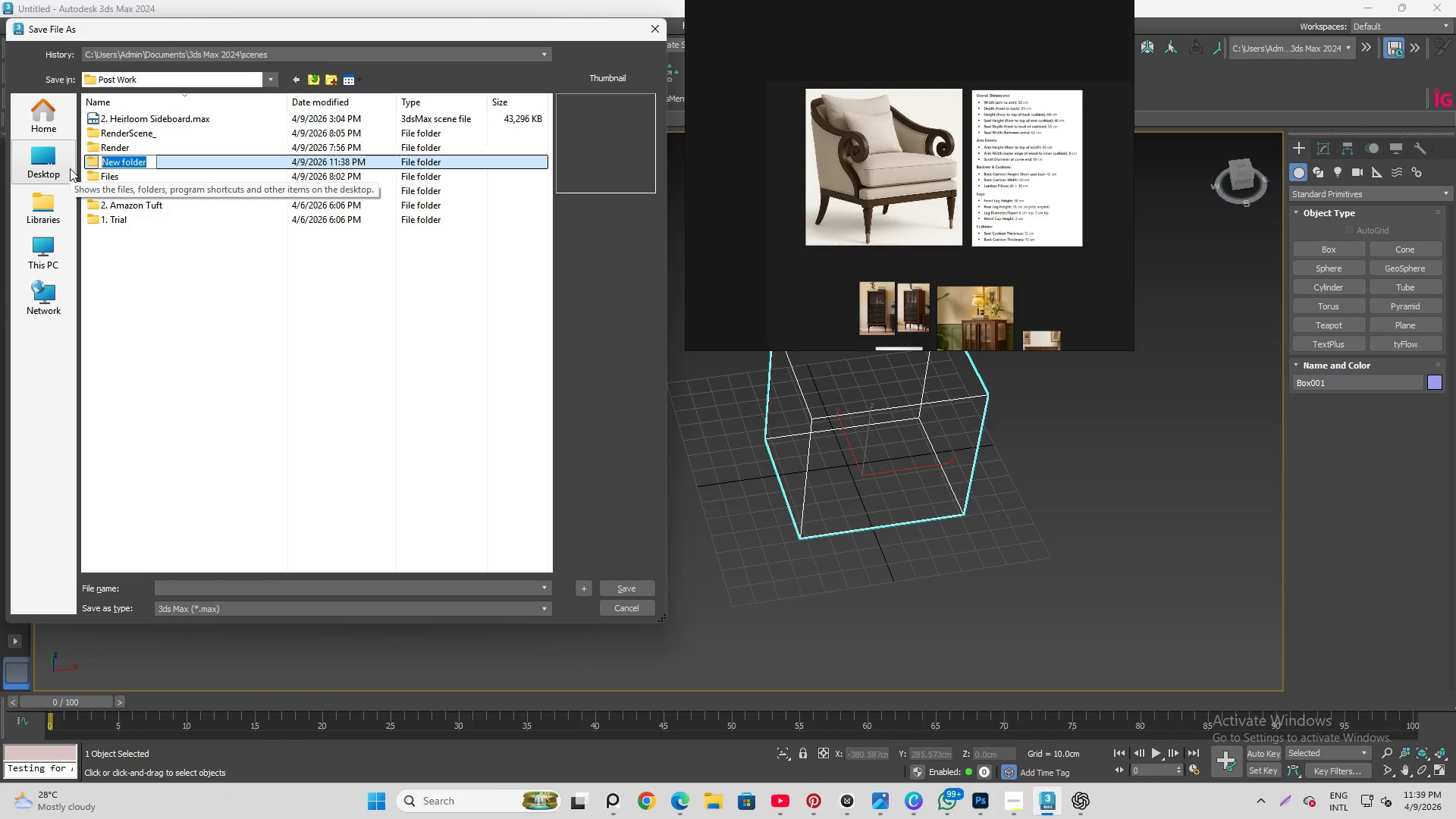 
key(4)
 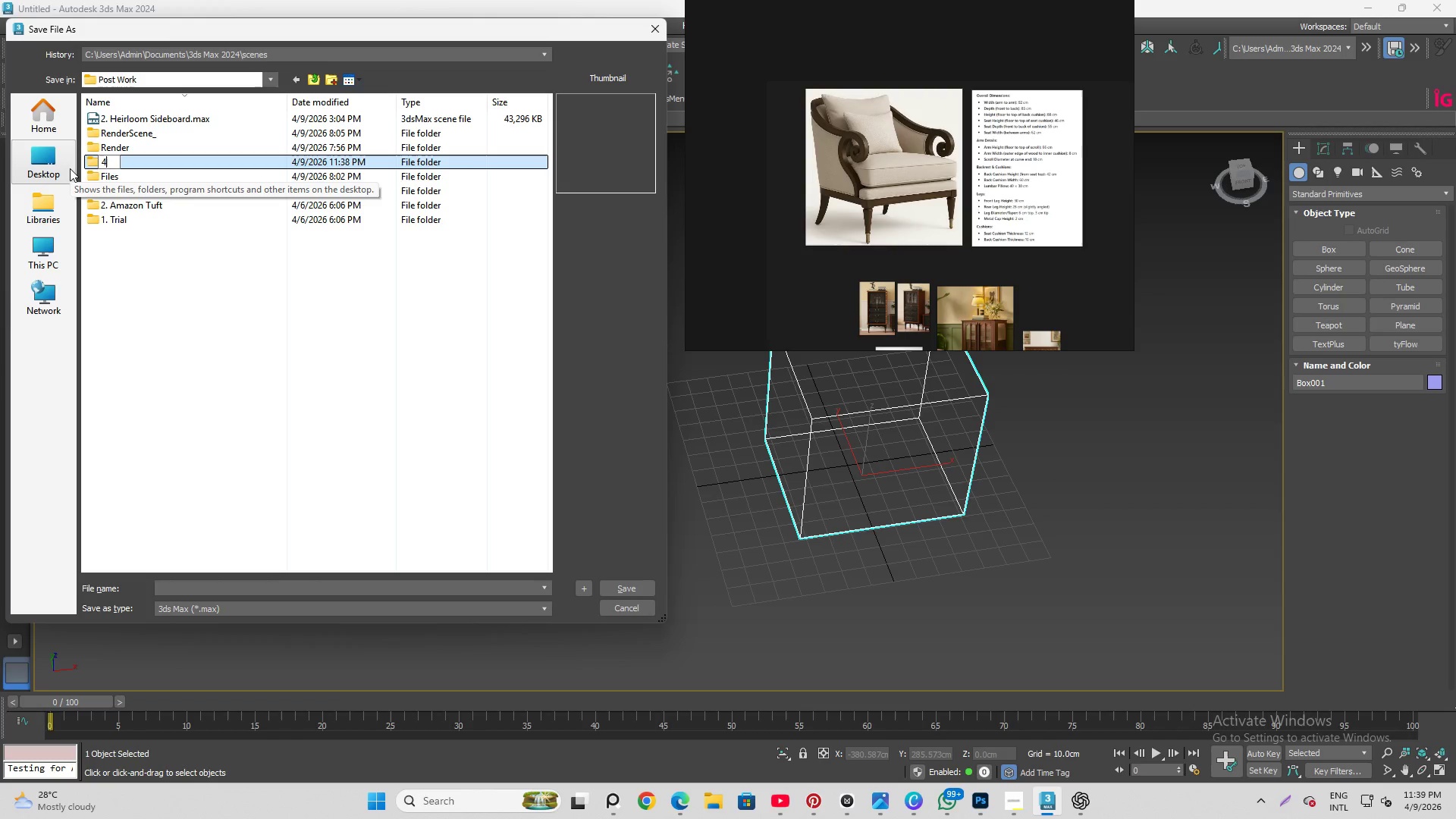 
key(Backspace)
type(3. Scroll Armchair)
 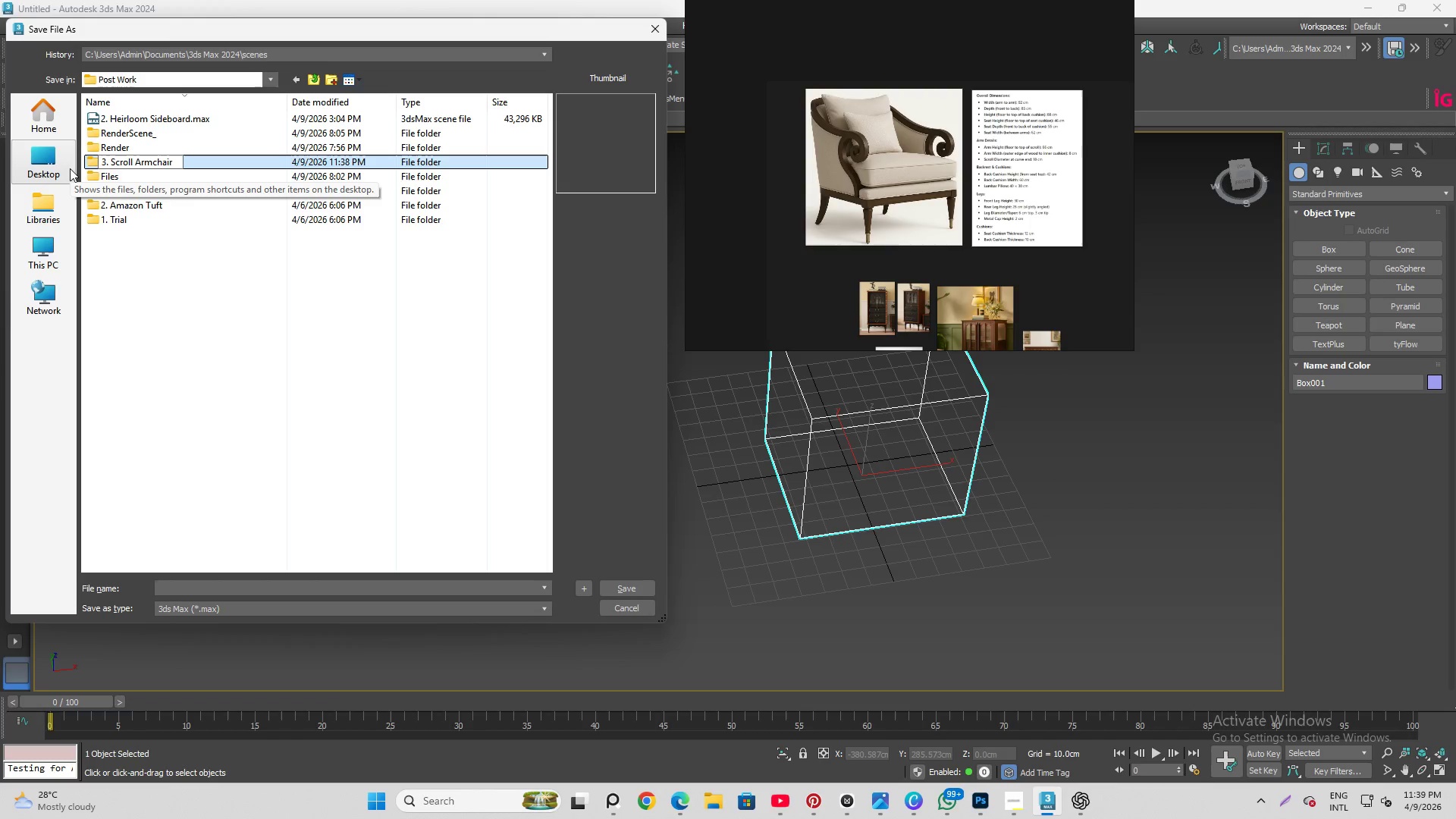 
key(Space)
 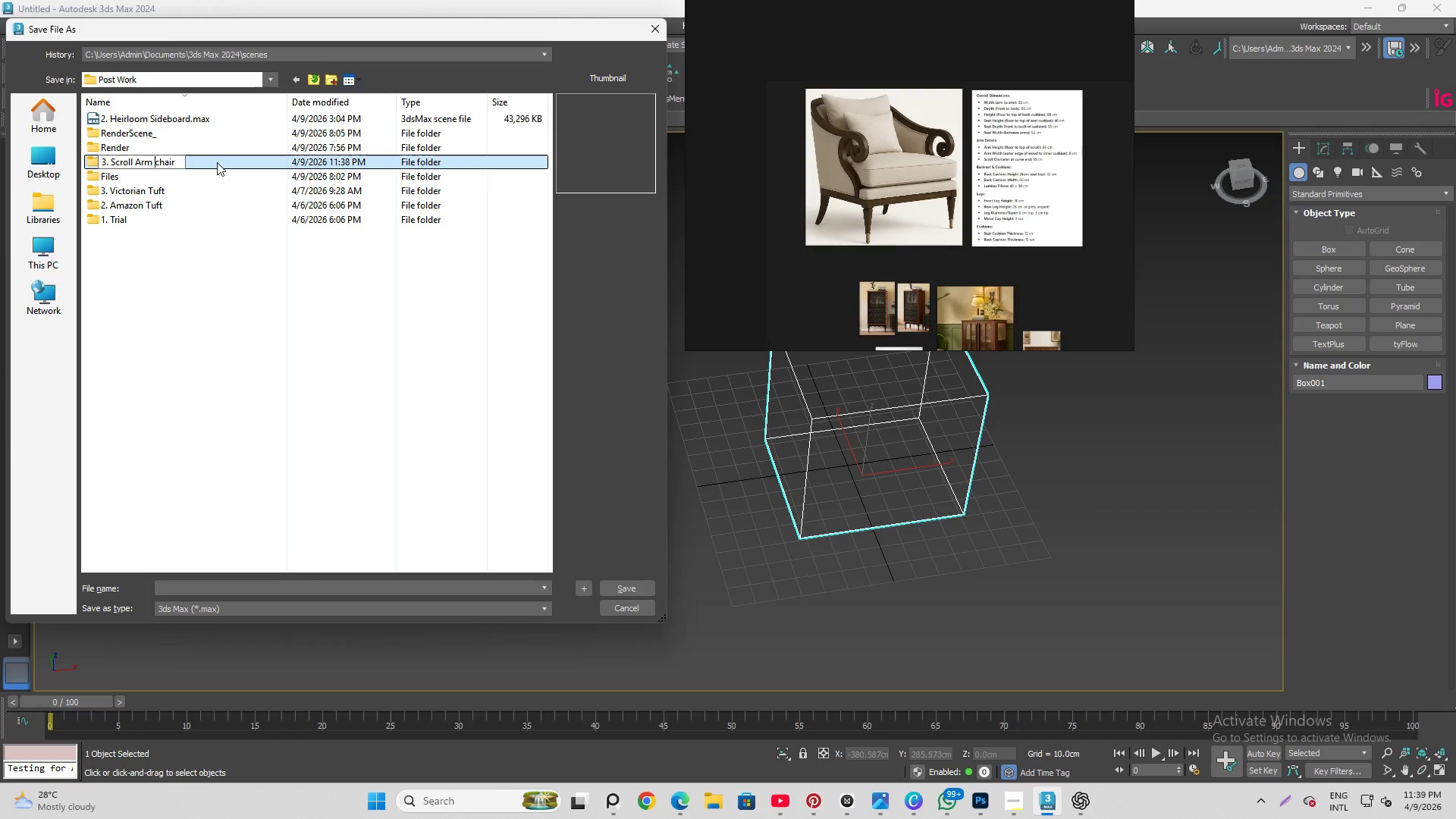 
double_click([217, 162])
 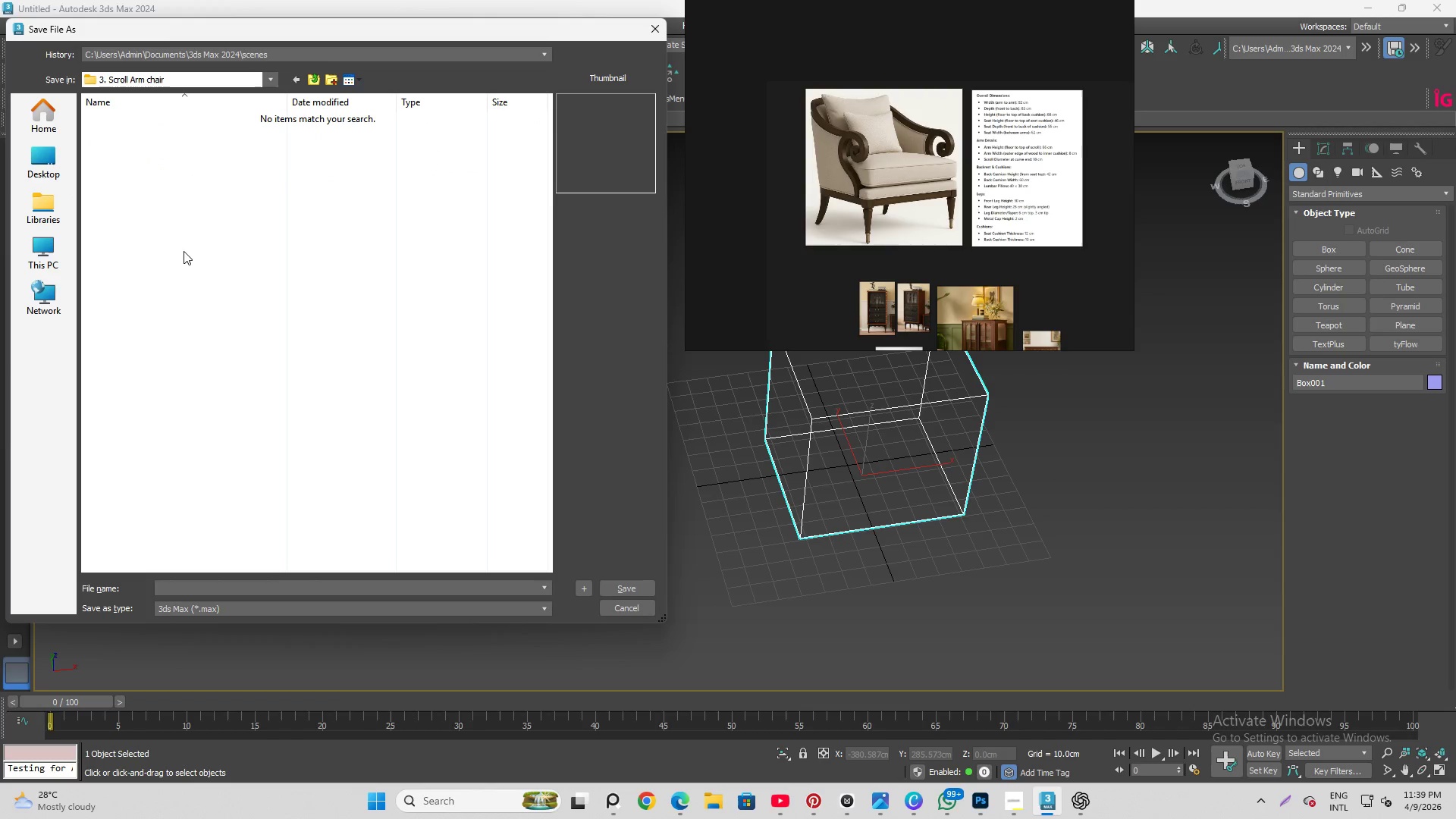 
left_click([187, 248])
 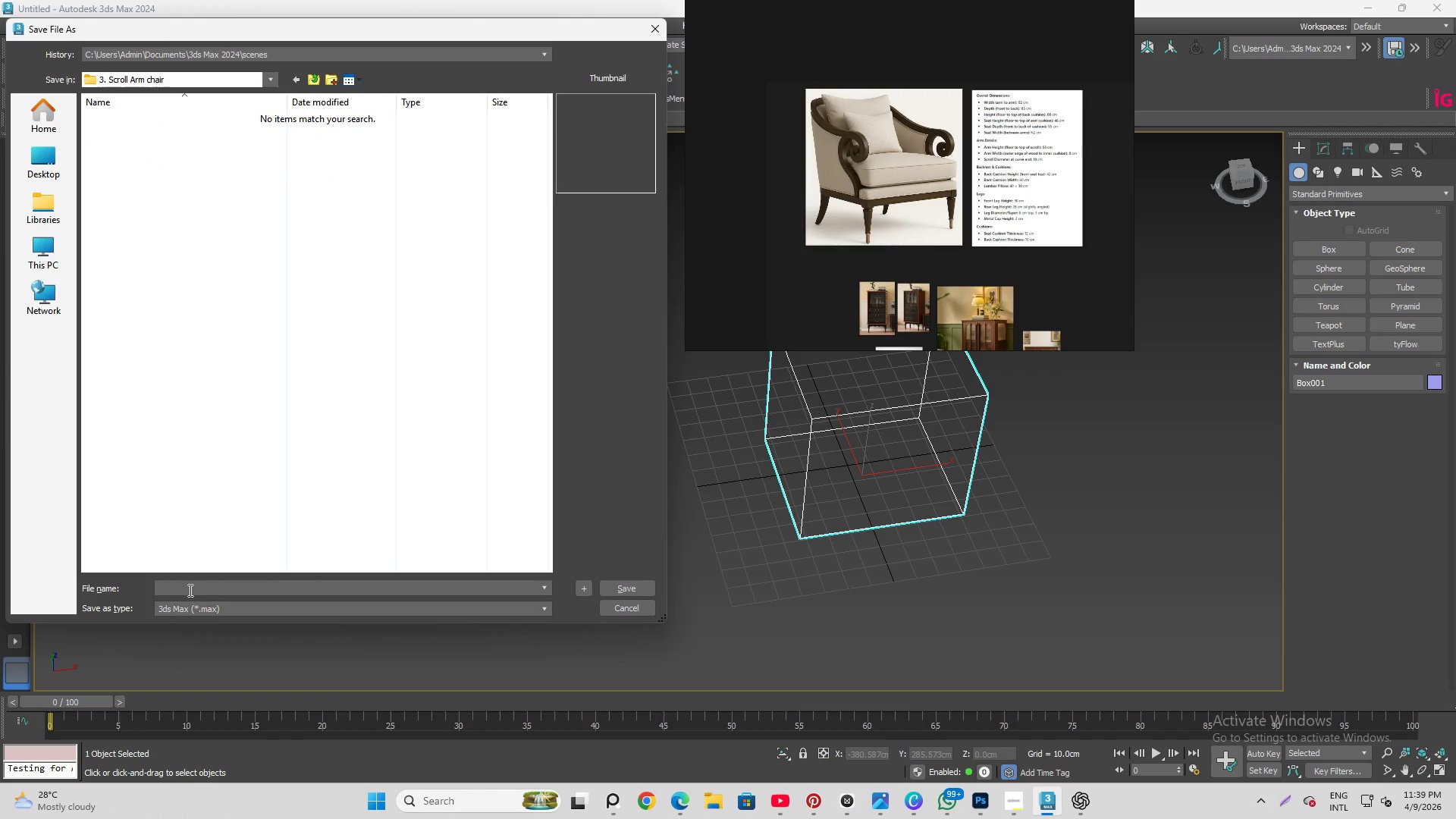 
left_click([188, 589])
 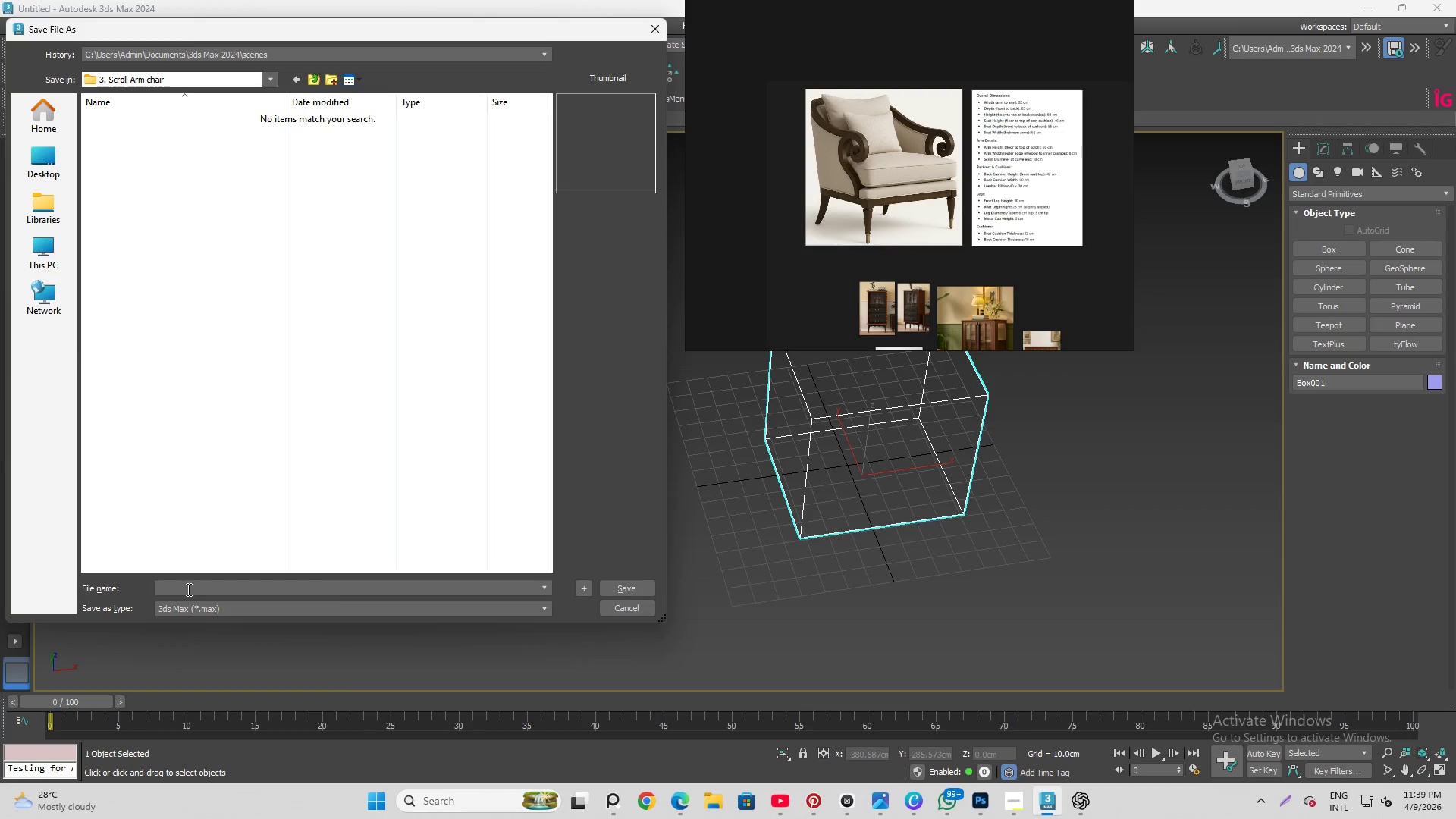 
type(Neo-c)
key(Backspace)
type(Classical scroll Armchair)
 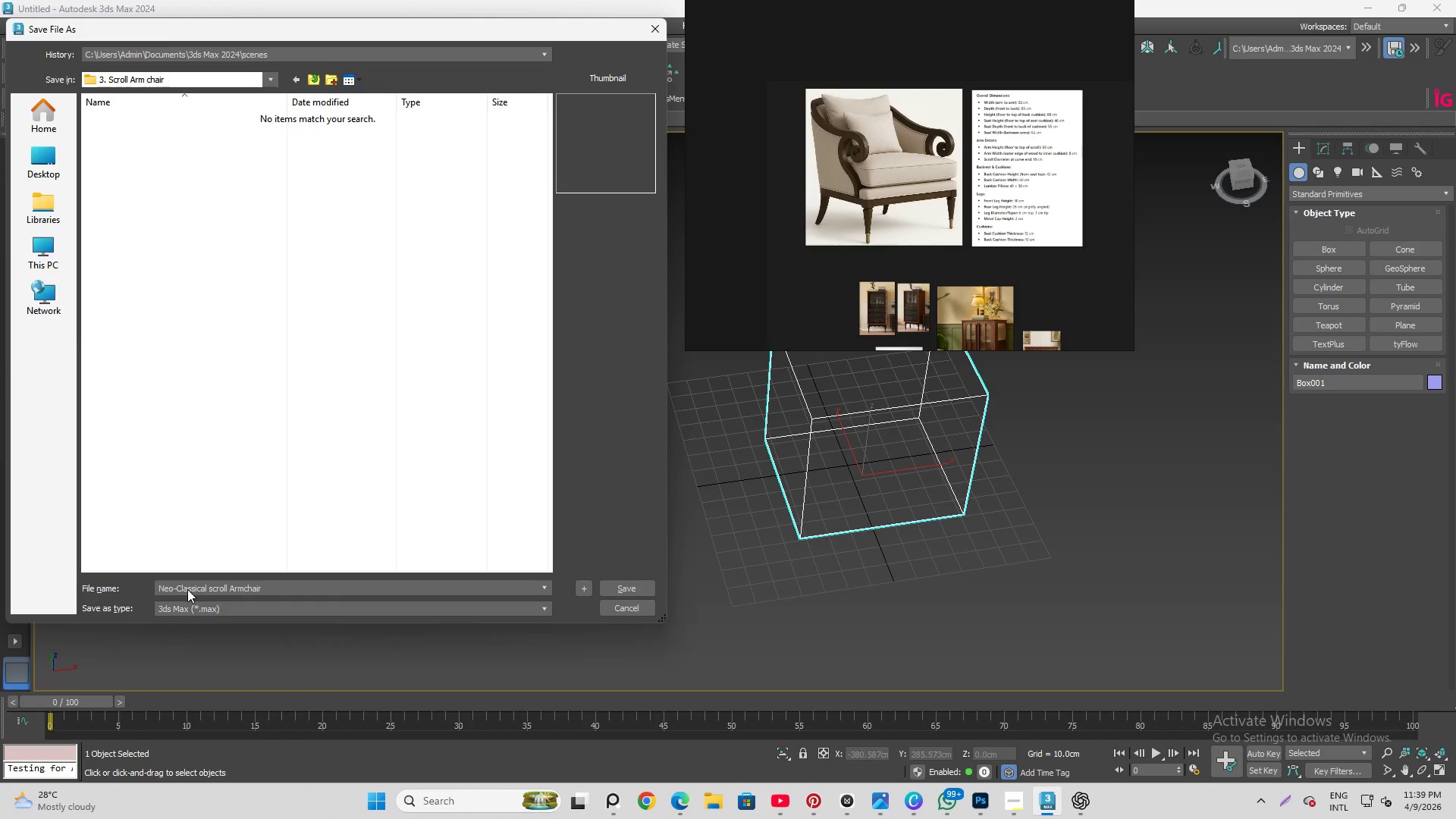 
left_click([635, 586])
 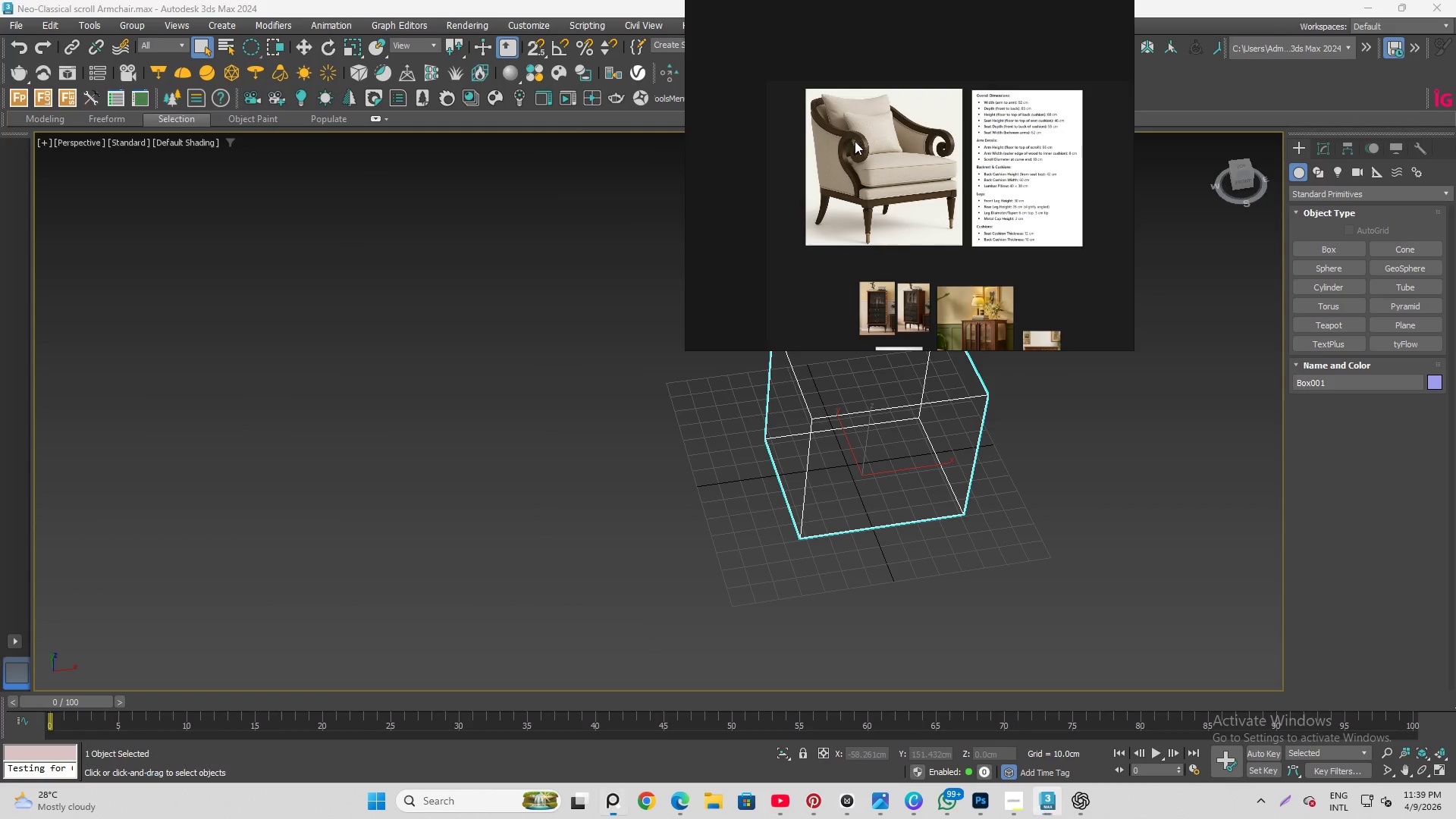 
scroll: coordinate [436, 250], scroll_direction: up, amount: 7.0
 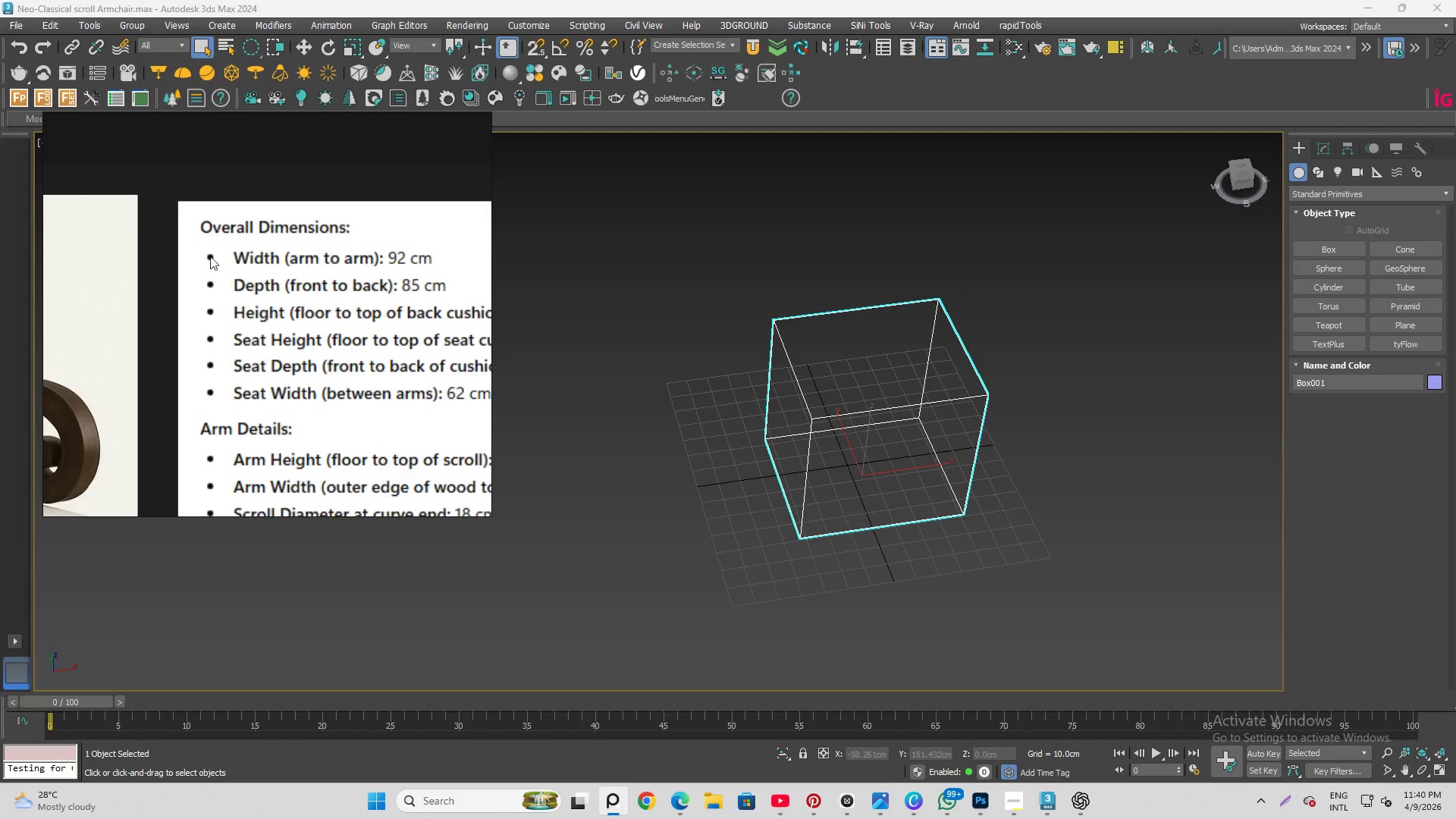 
scroll: coordinate [218, 291], scroll_direction: down, amount: 3.0
 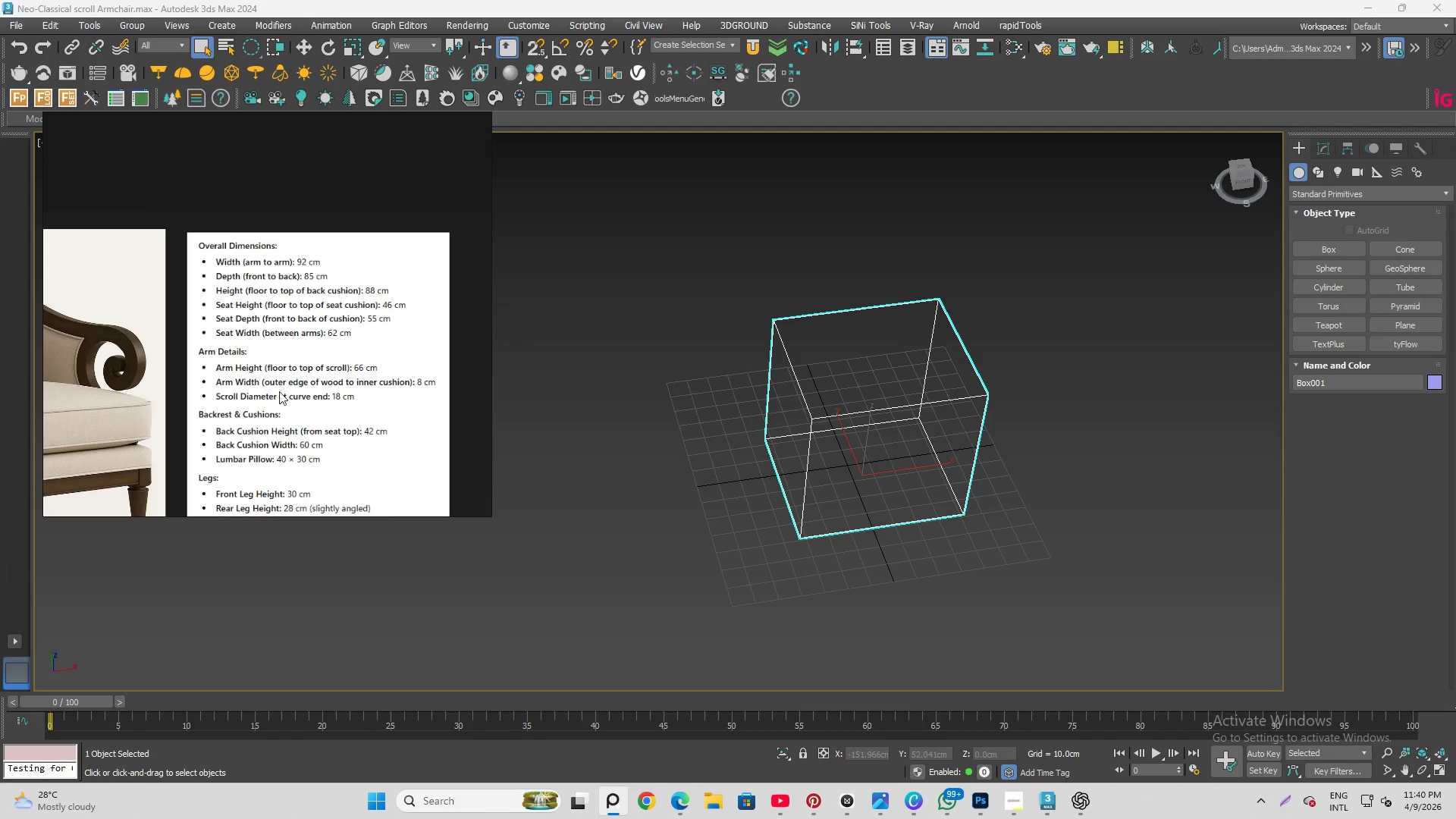 
scroll: coordinate [232, 276], scroll_direction: up, amount: 2.0
 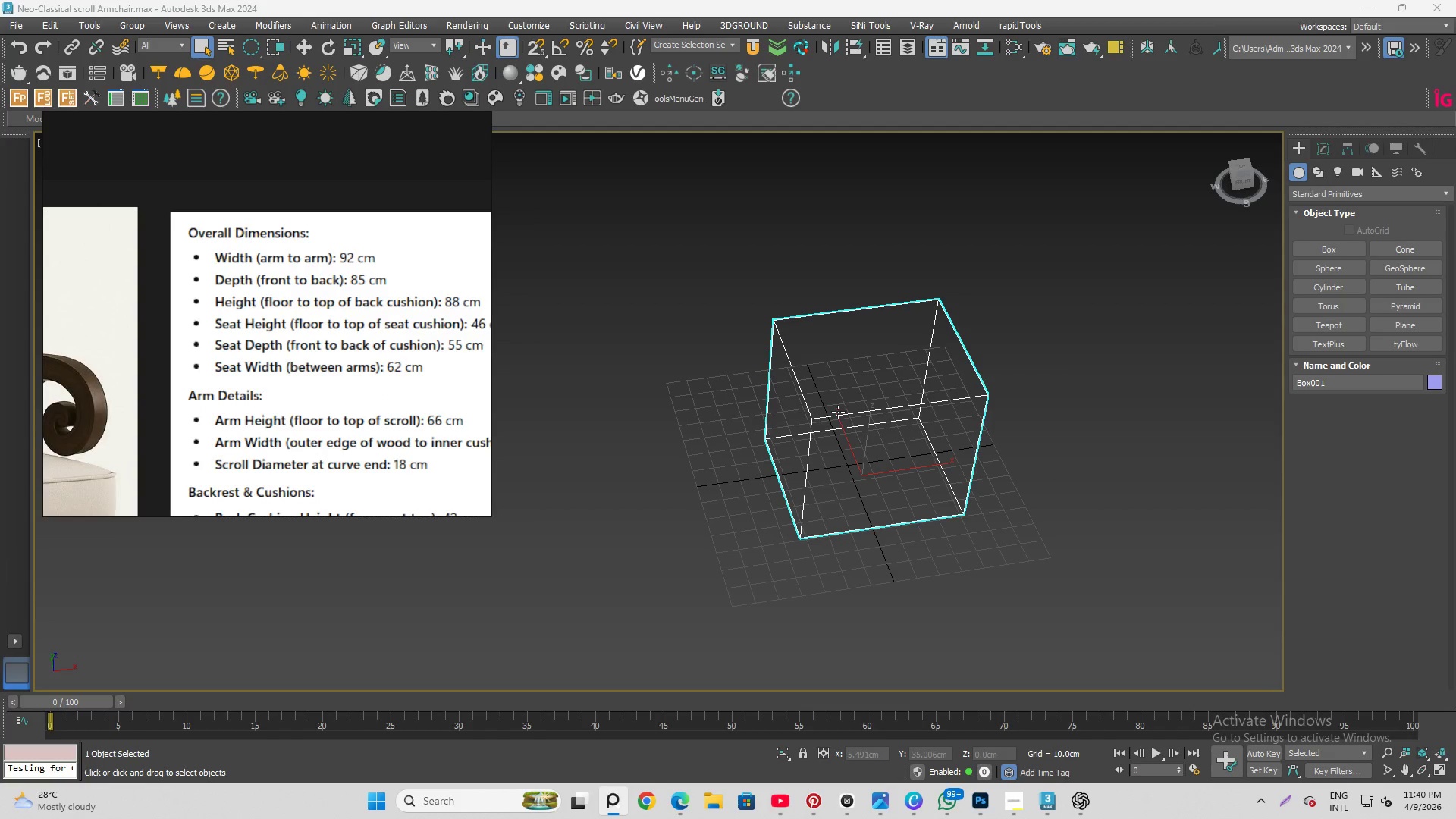 
left_click([838, 412])
 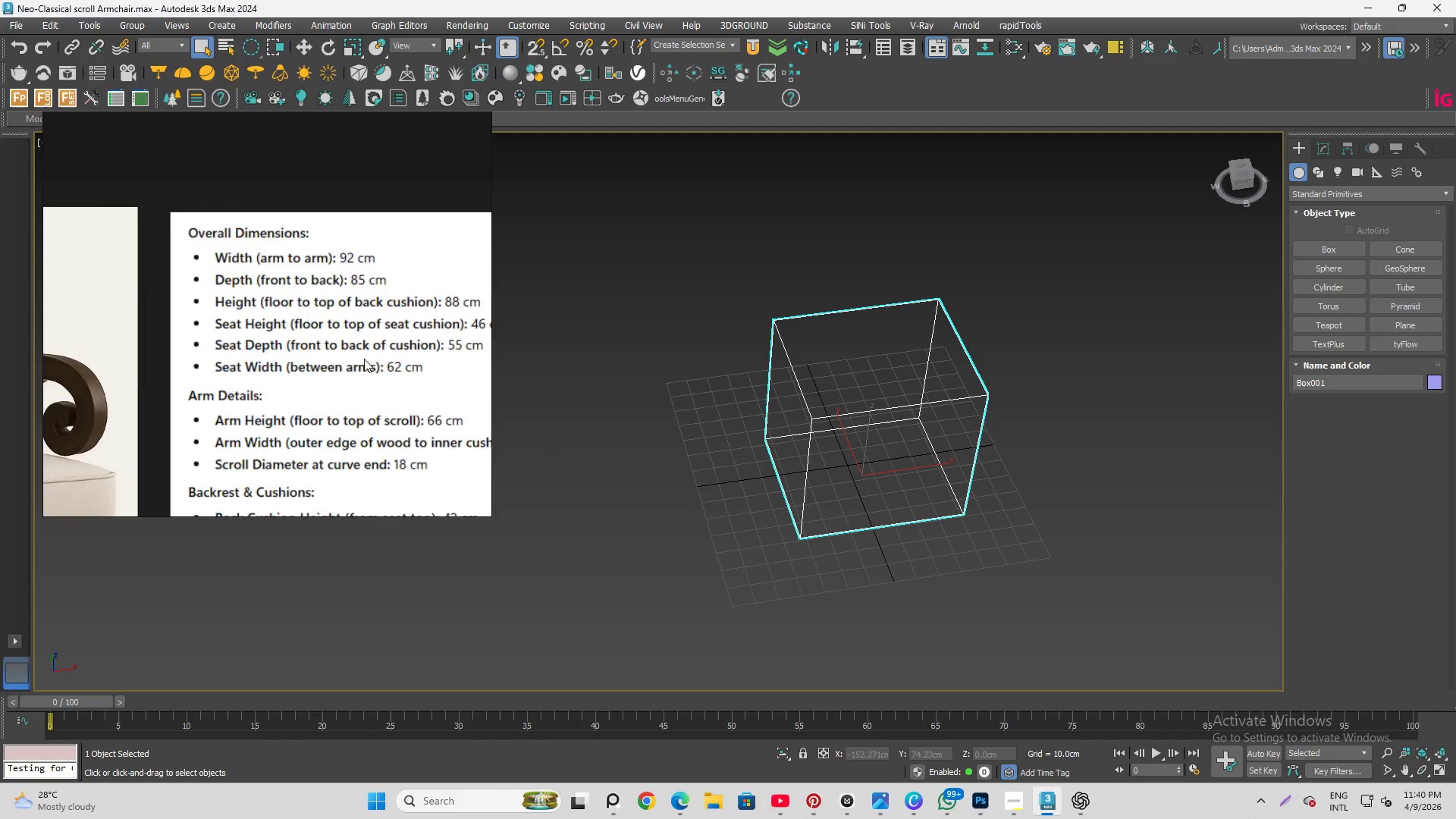 
scroll: coordinate [331, 440], scroll_direction: down, amount: 2.0
 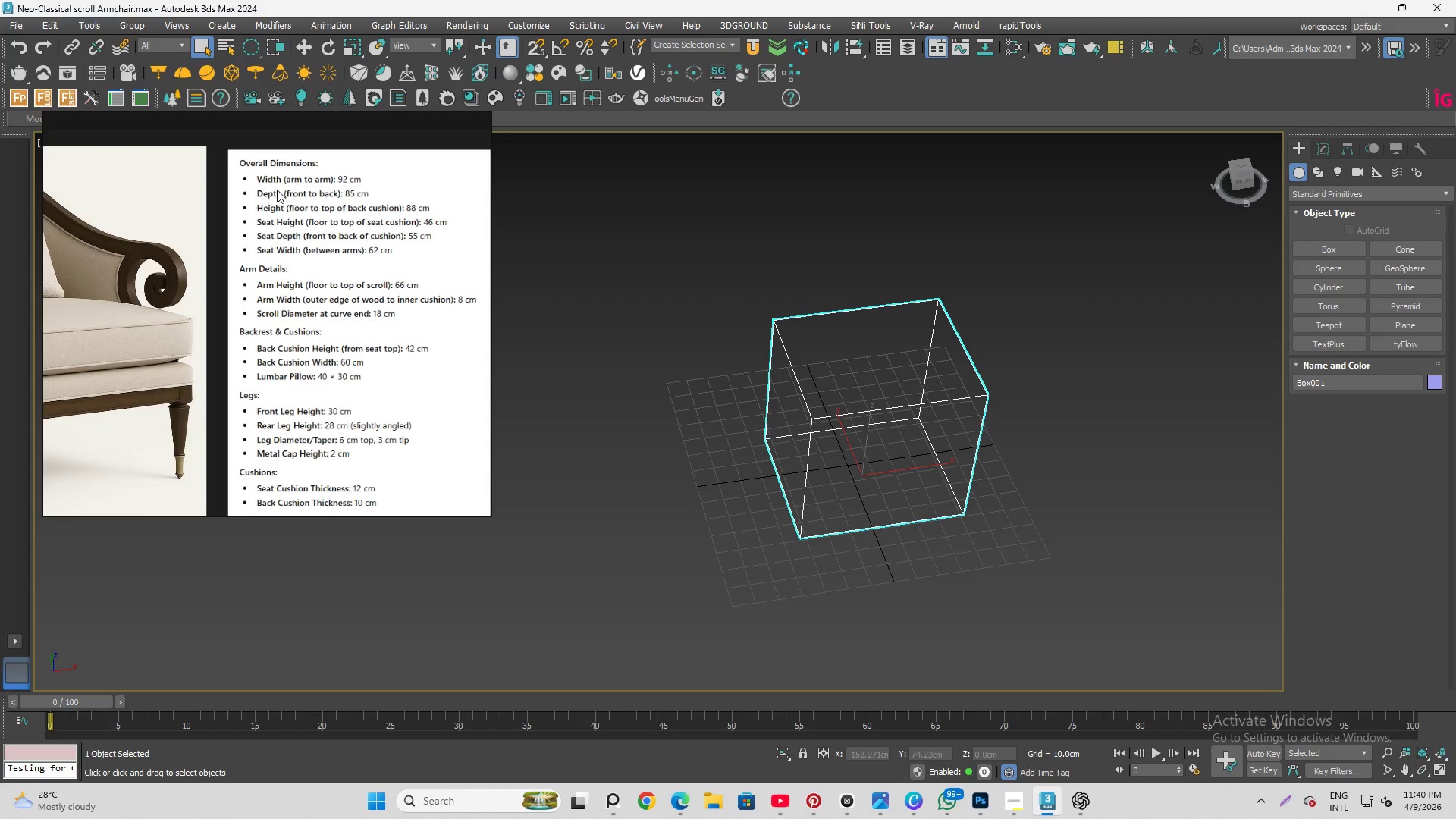 
scroll: coordinate [304, 165], scroll_direction: up, amount: 1.0
 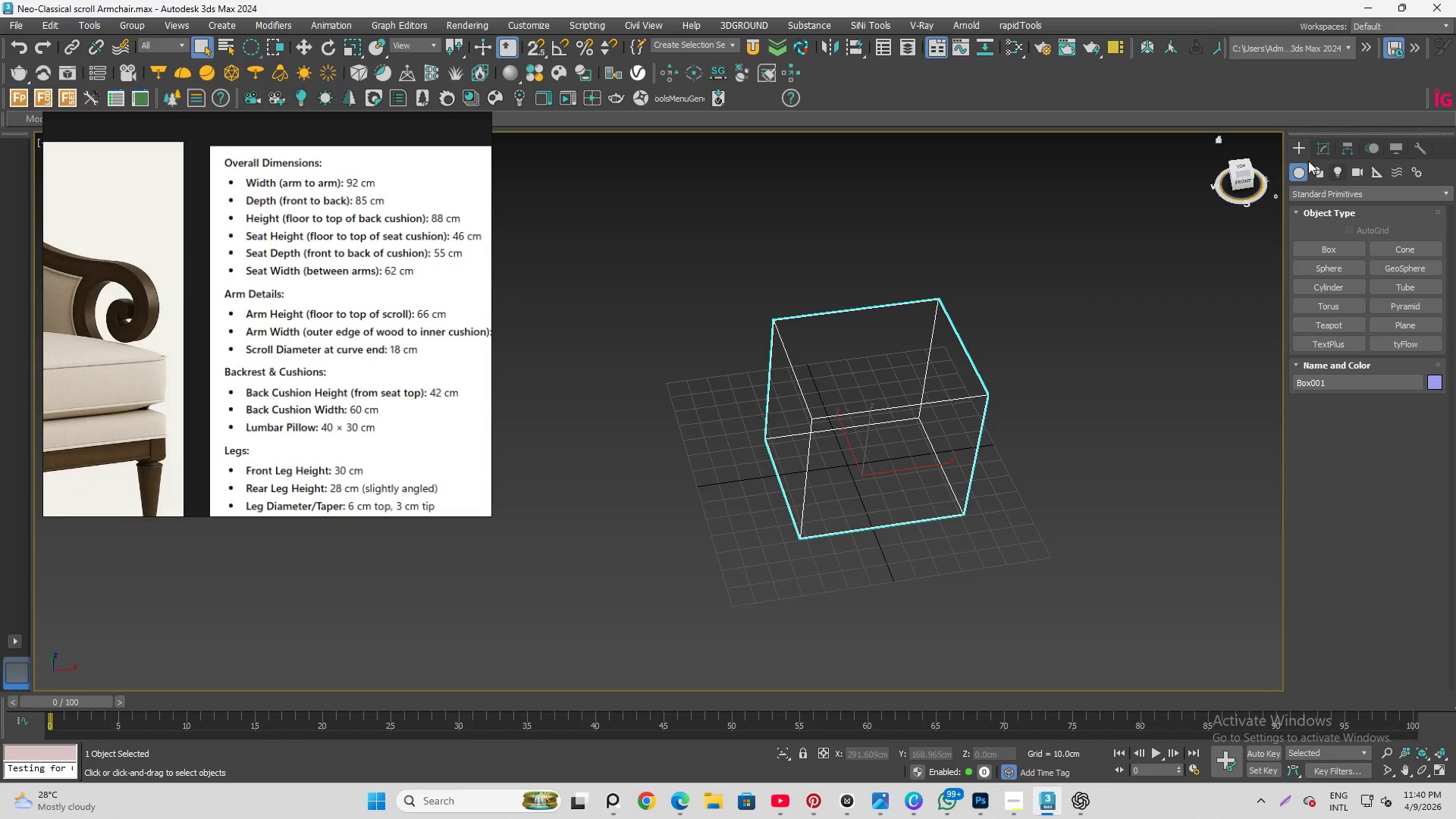 
left_click([1320, 147])
 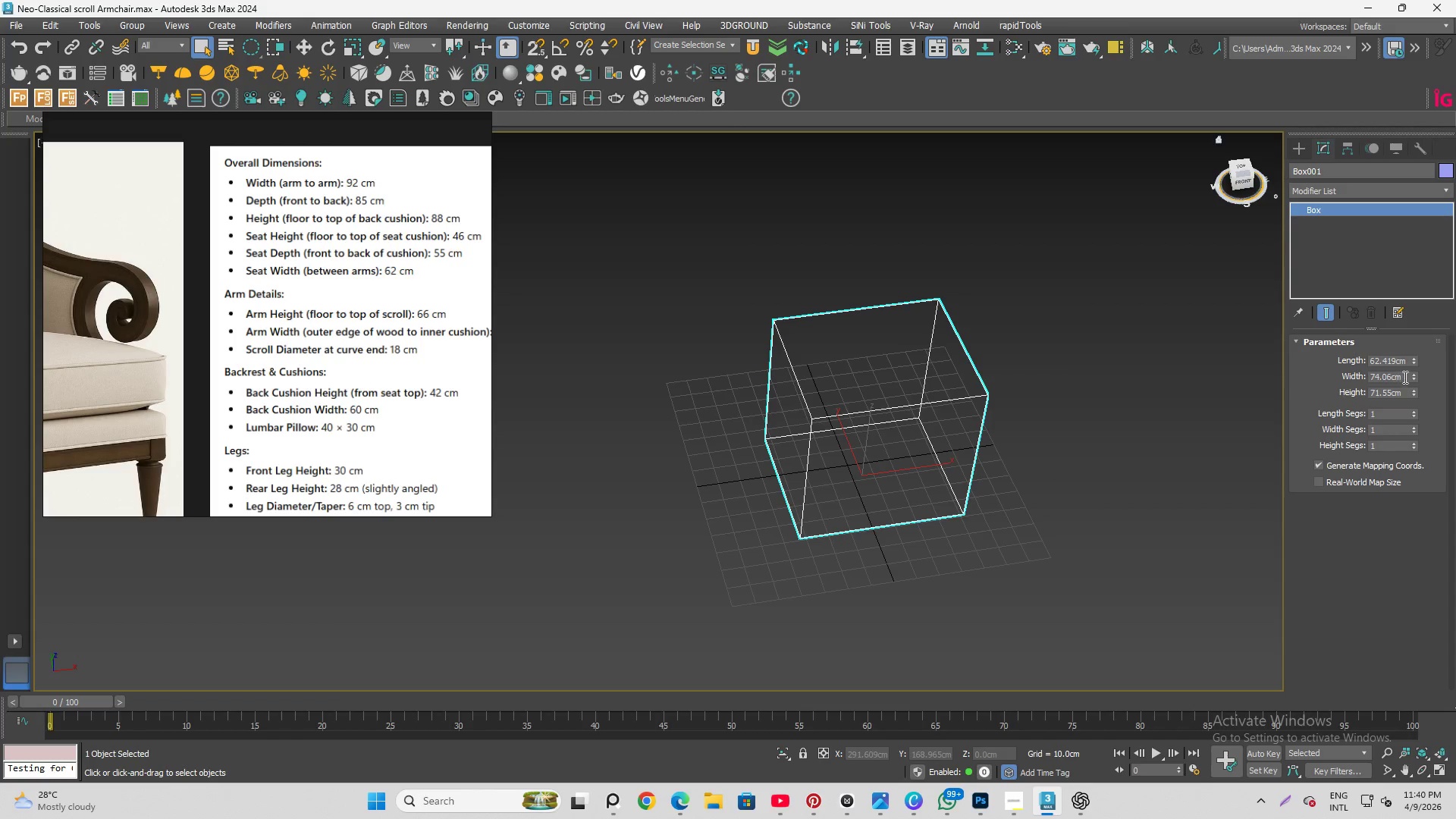 
left_click_drag(start_coordinate=[1406, 377], to_coordinate=[1208, 383])
 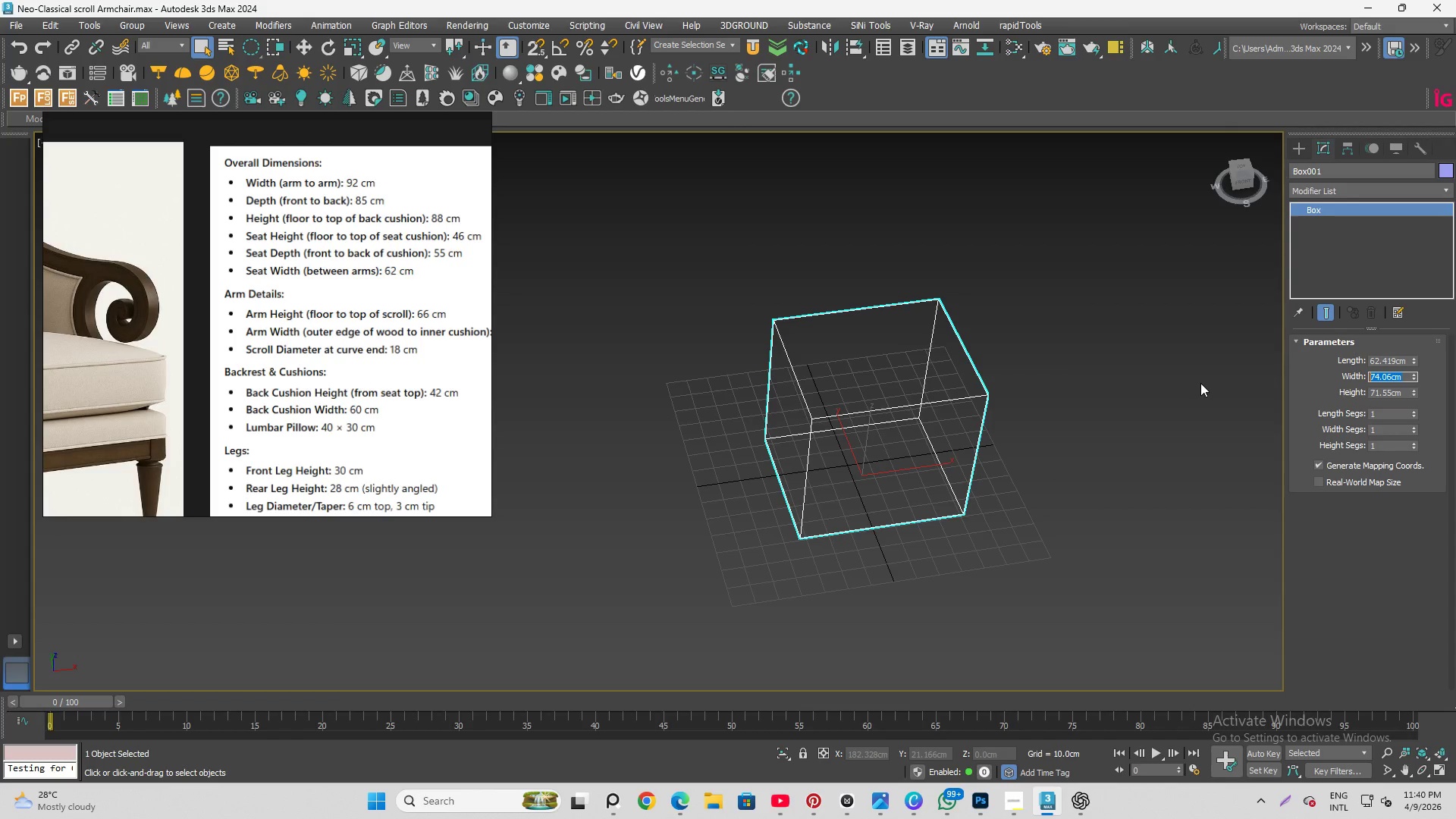 
key(Numpad9)
 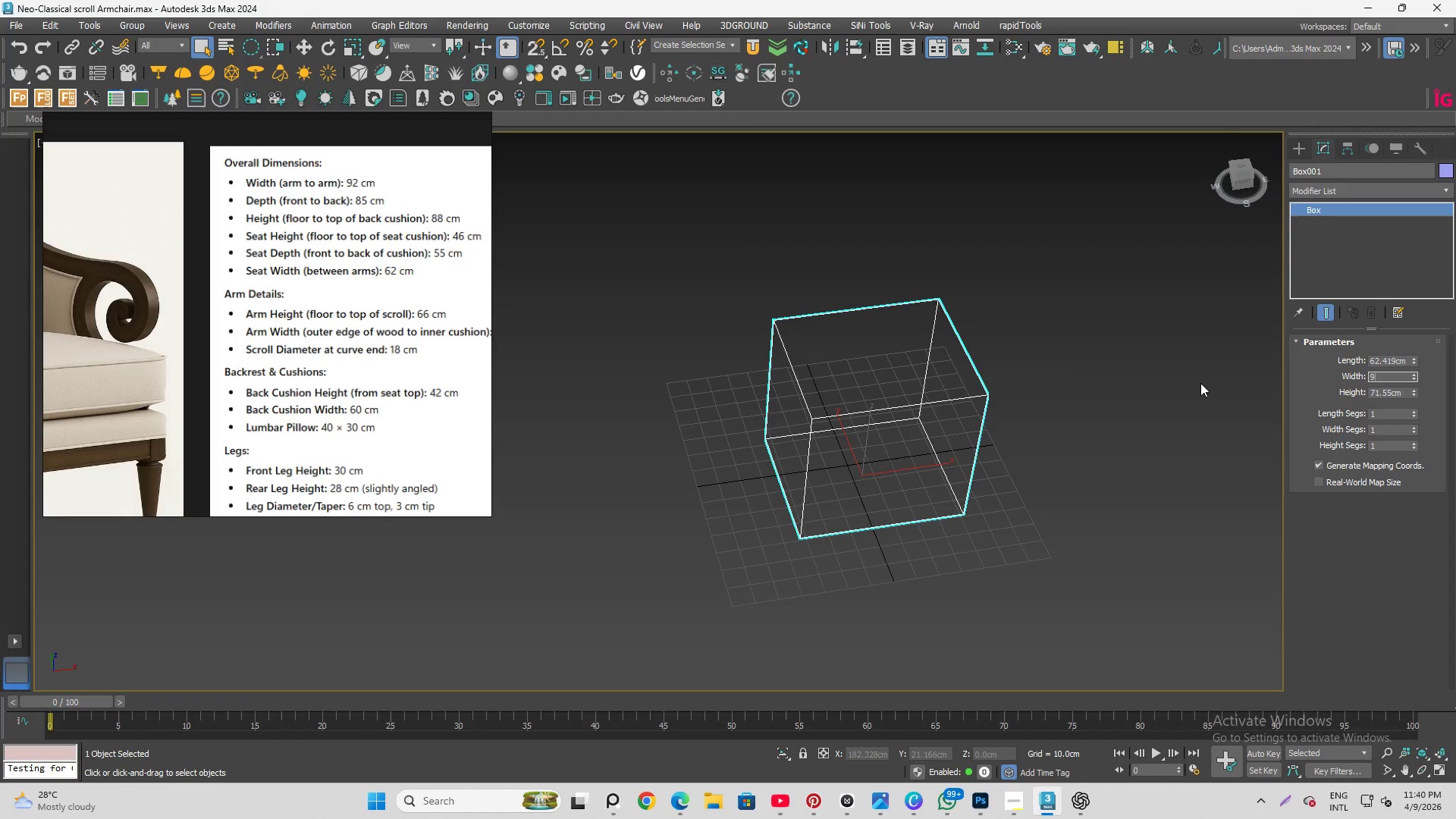 
key(Numpad2)
 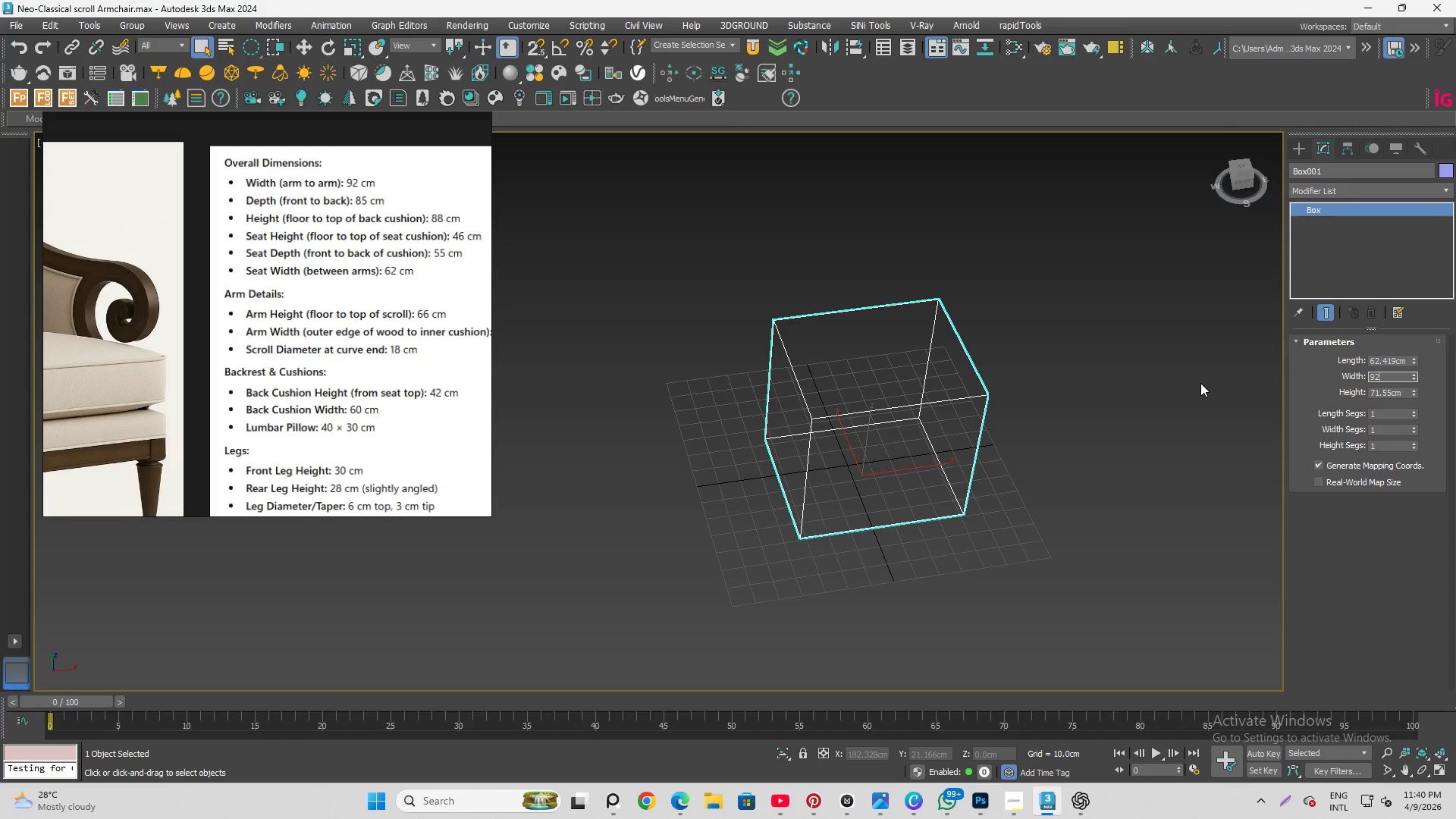 
key(Enter)
 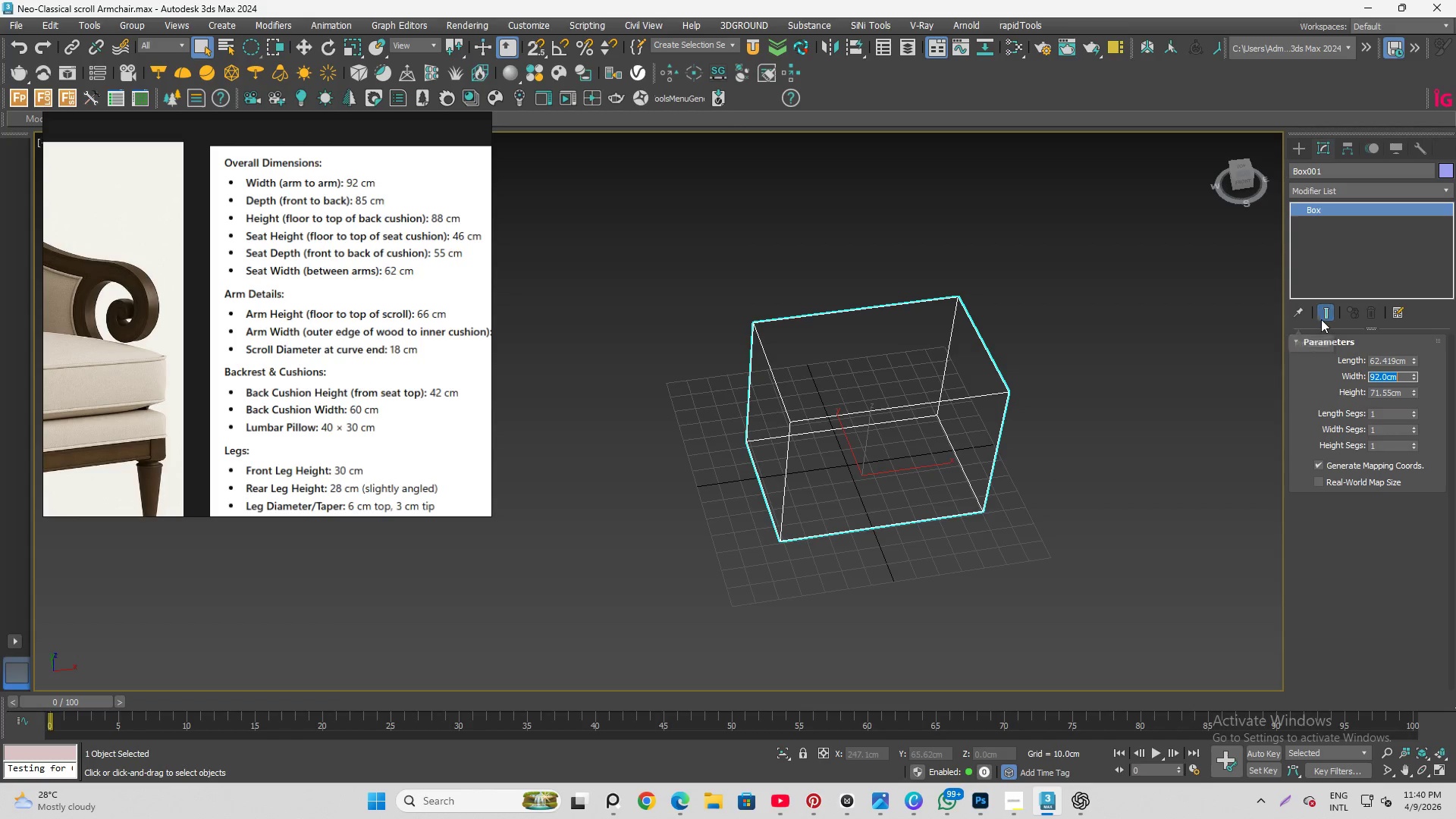 
wait(9.52)
 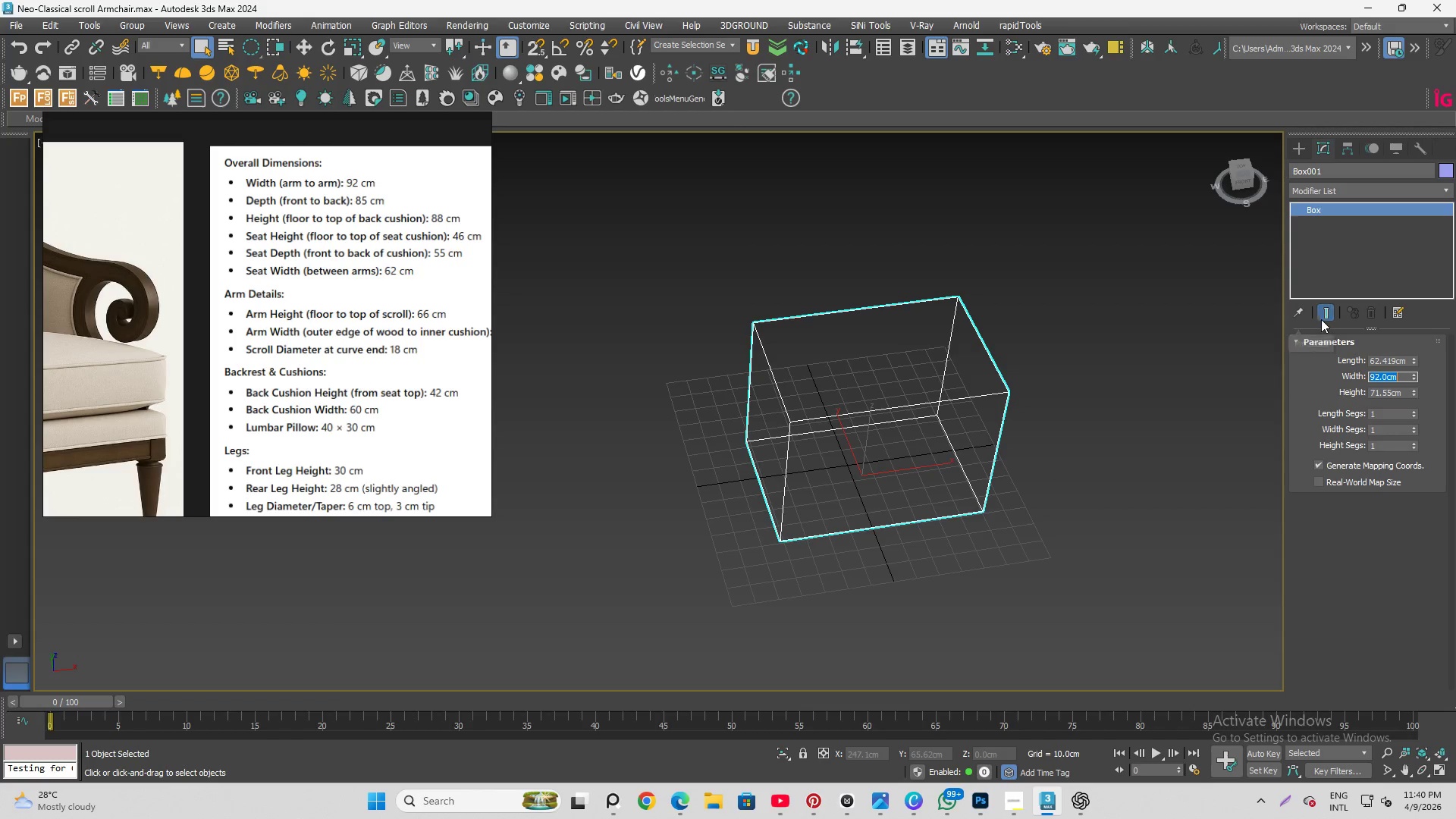 
left_click_drag(start_coordinate=[1405, 389], to_coordinate=[1259, 405])
 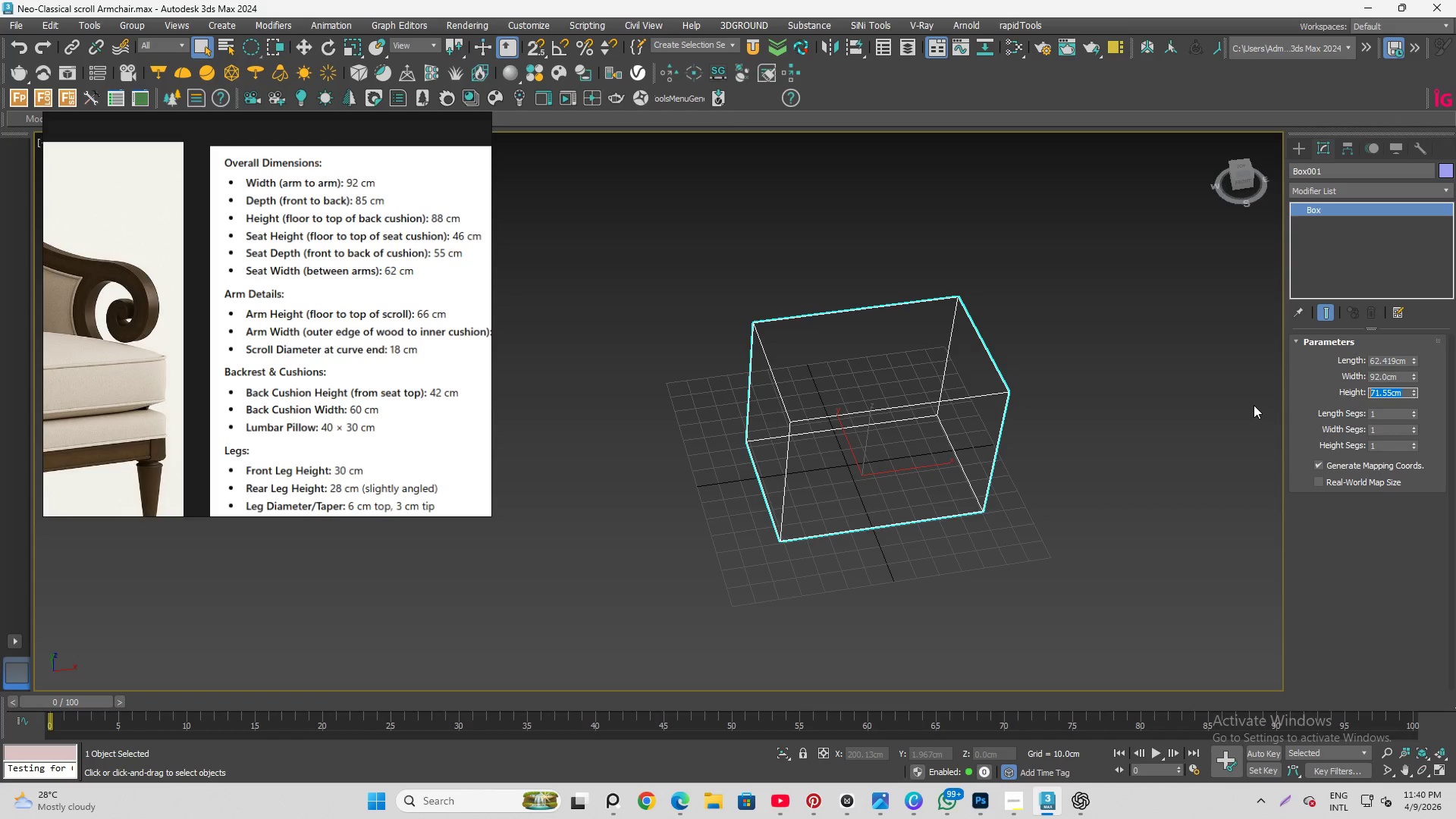 
key(Numpad8)
 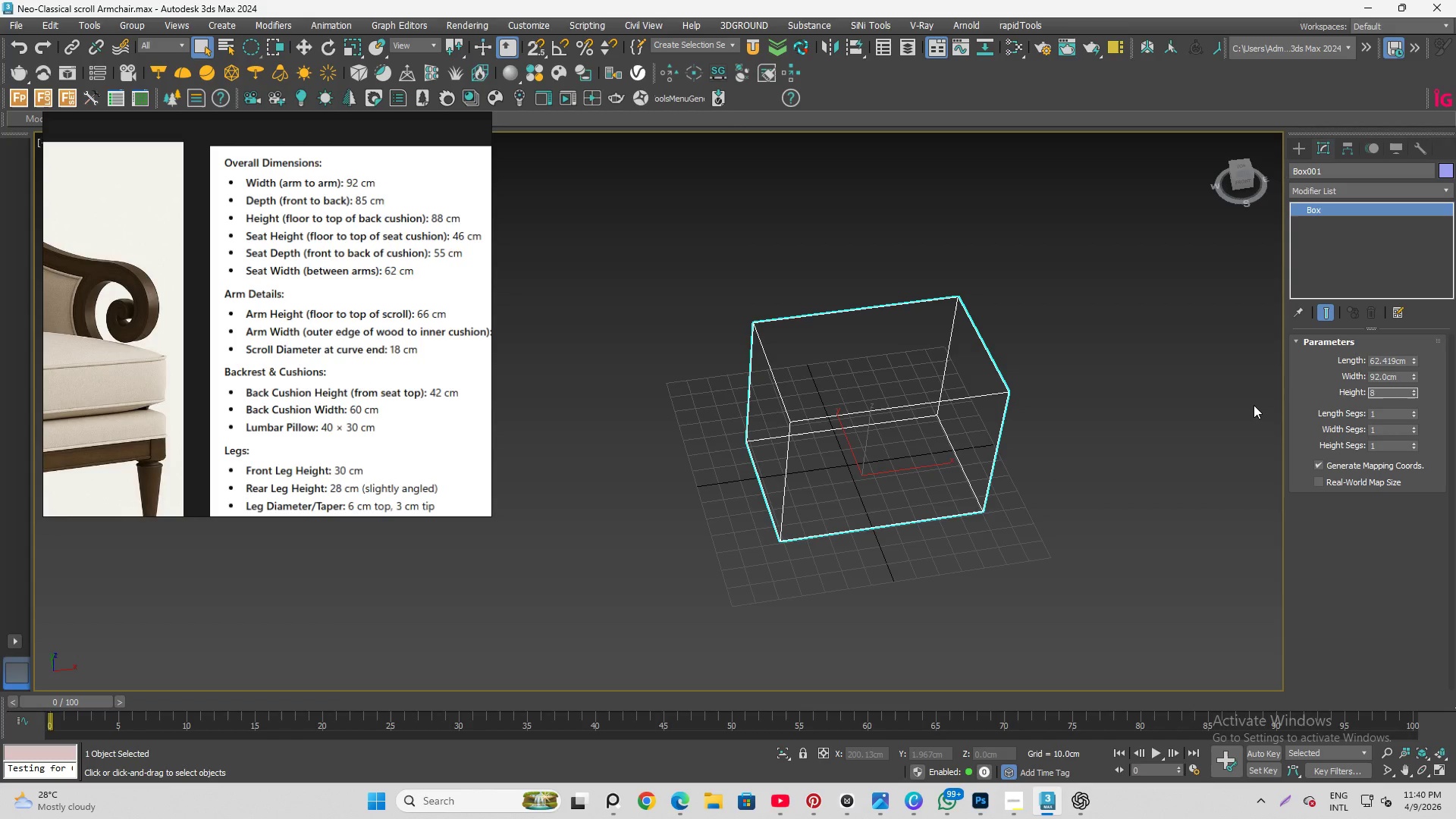 
key(Numpad8)
 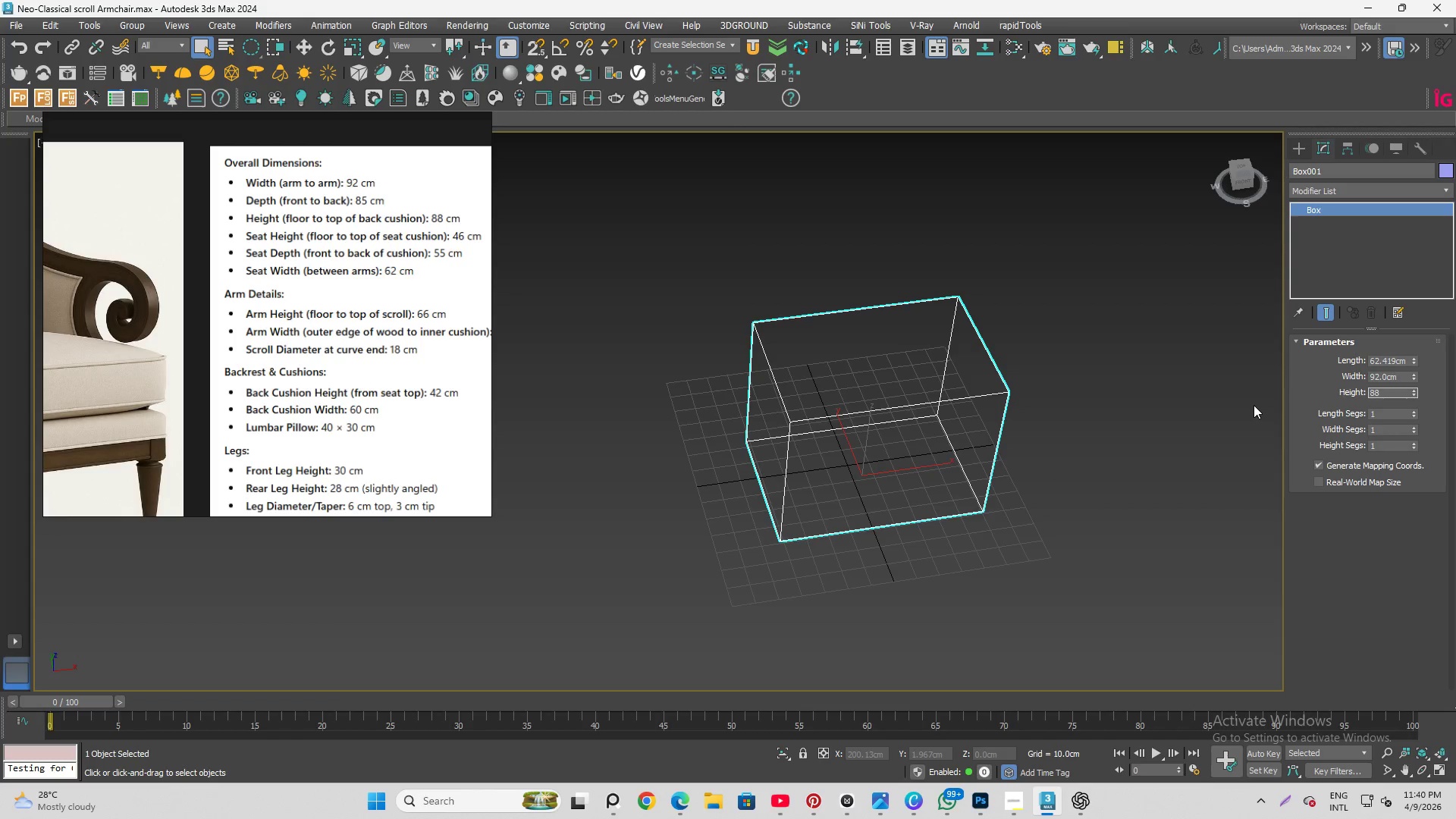 
key(Enter)
 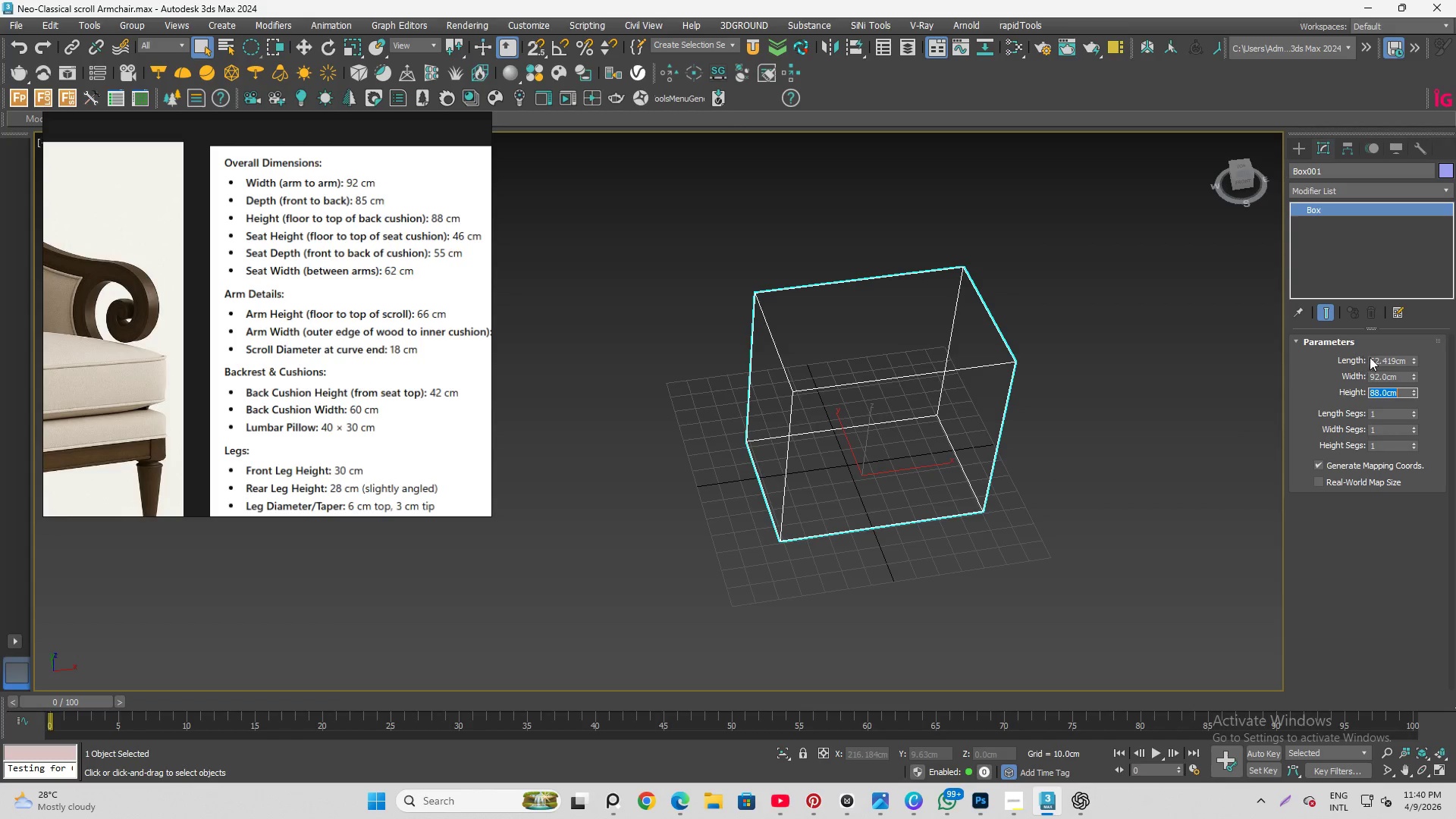 
double_click([1377, 356])
 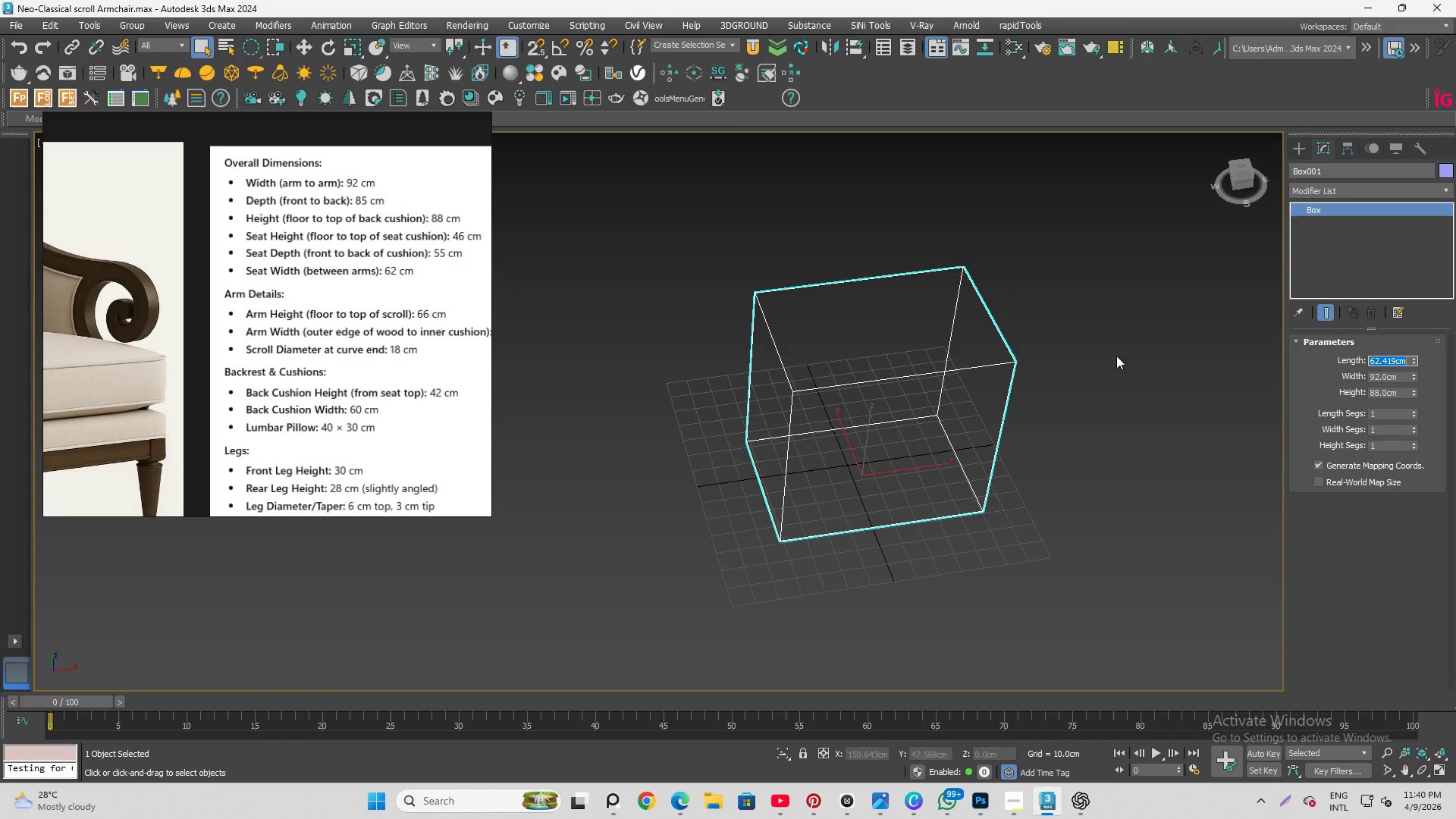 
key(Numpad8)
 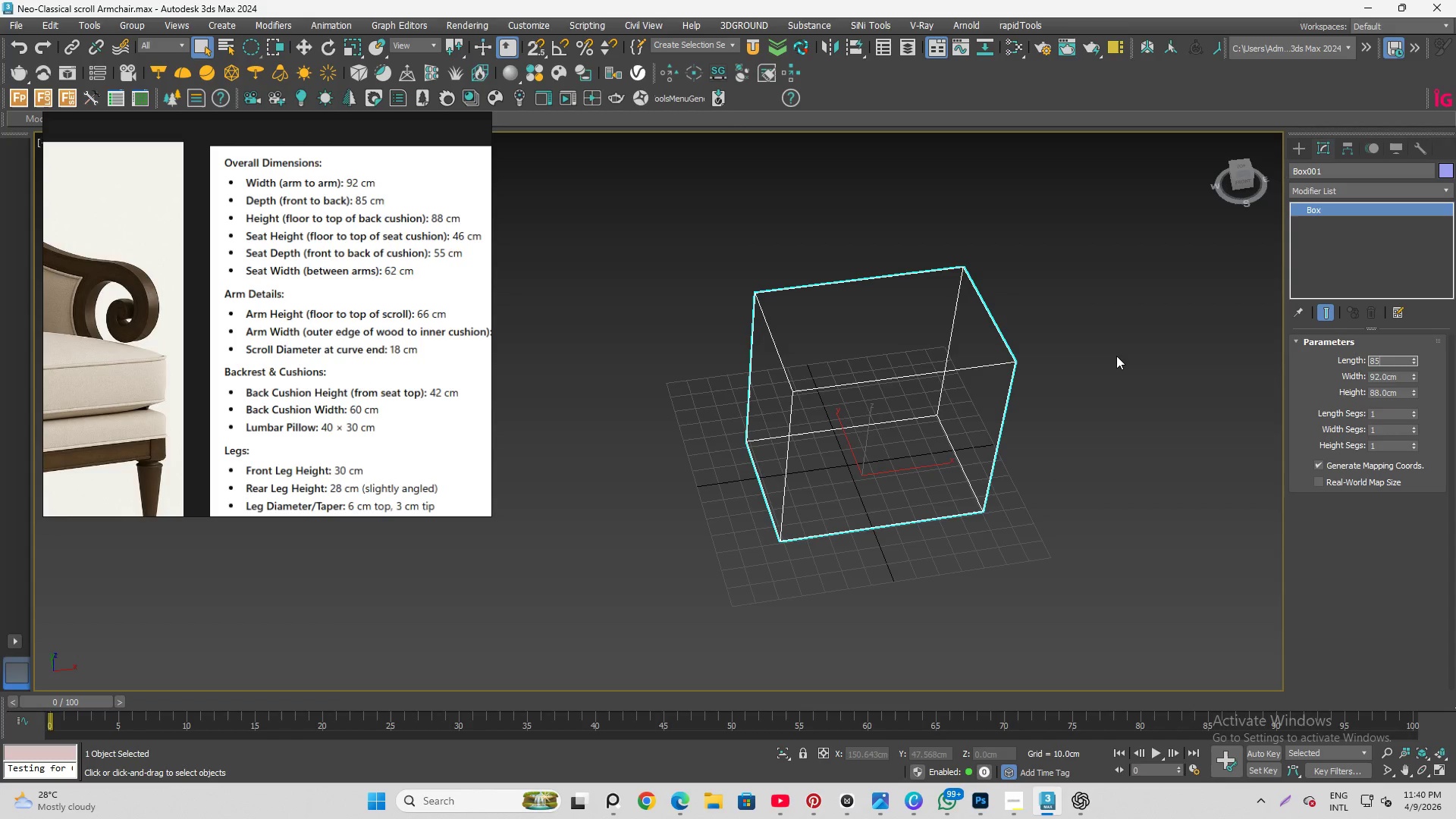 
key(Numpad5)
 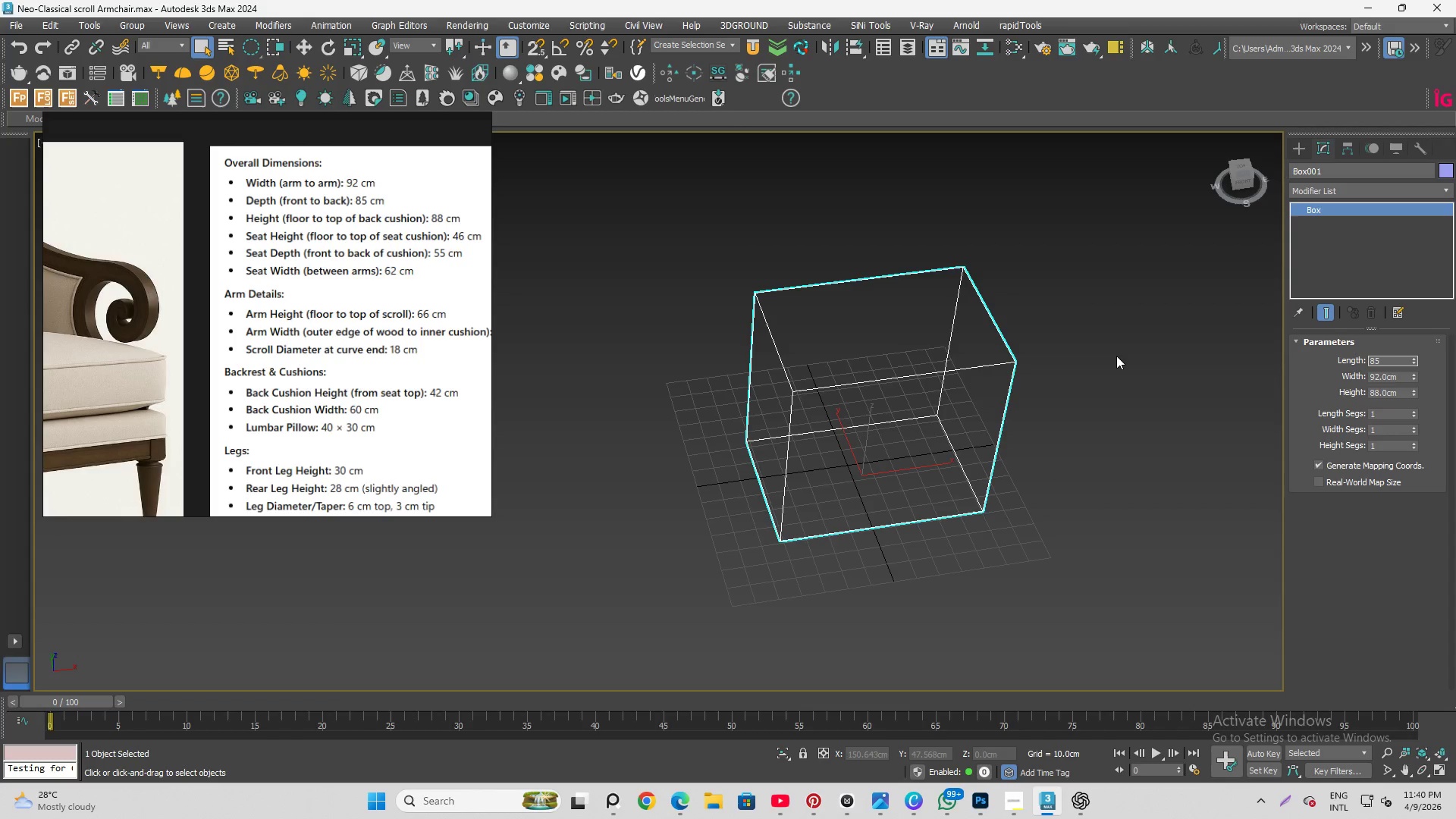 
key(Enter)
 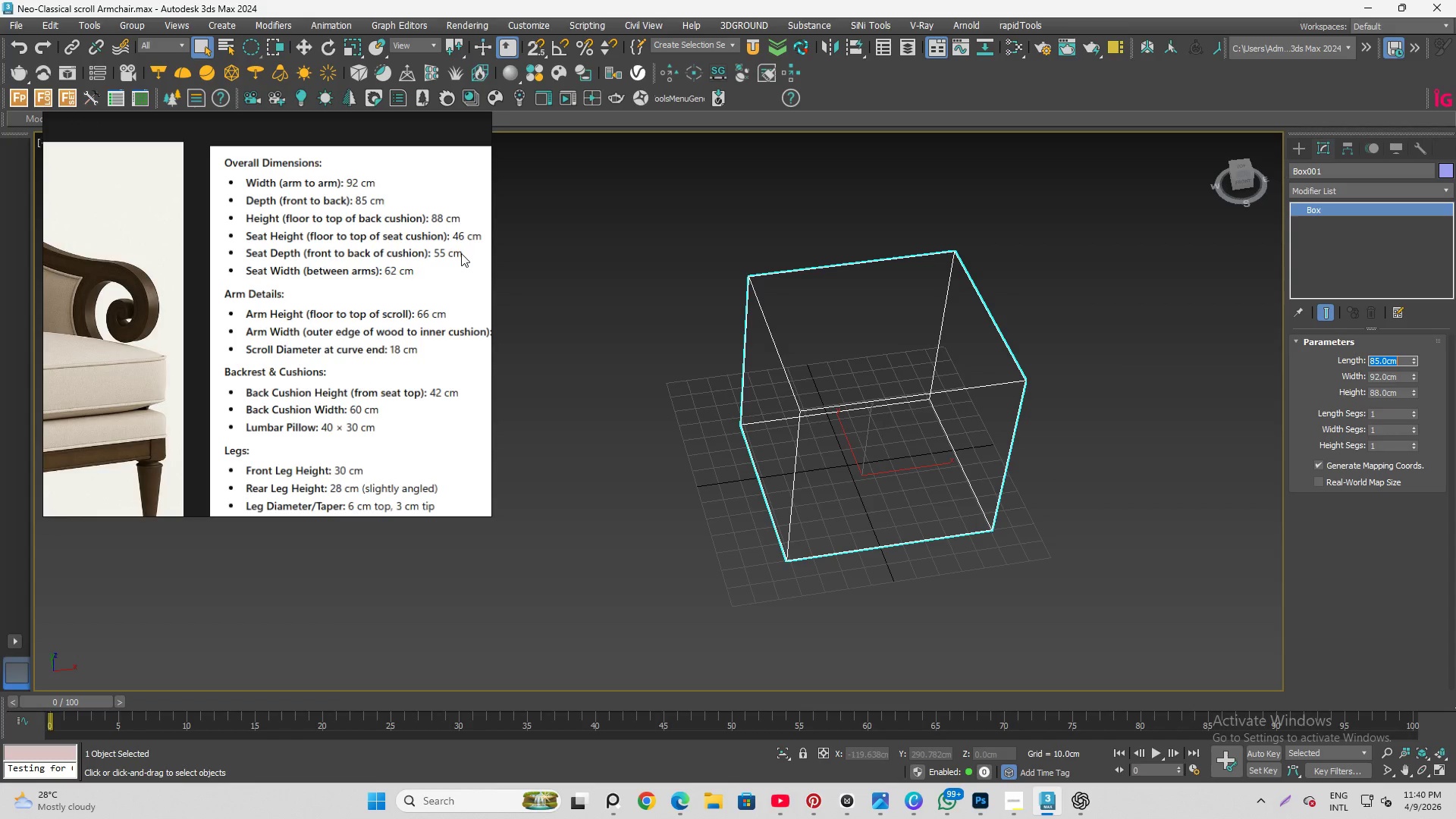 
left_click([1070, 381])
 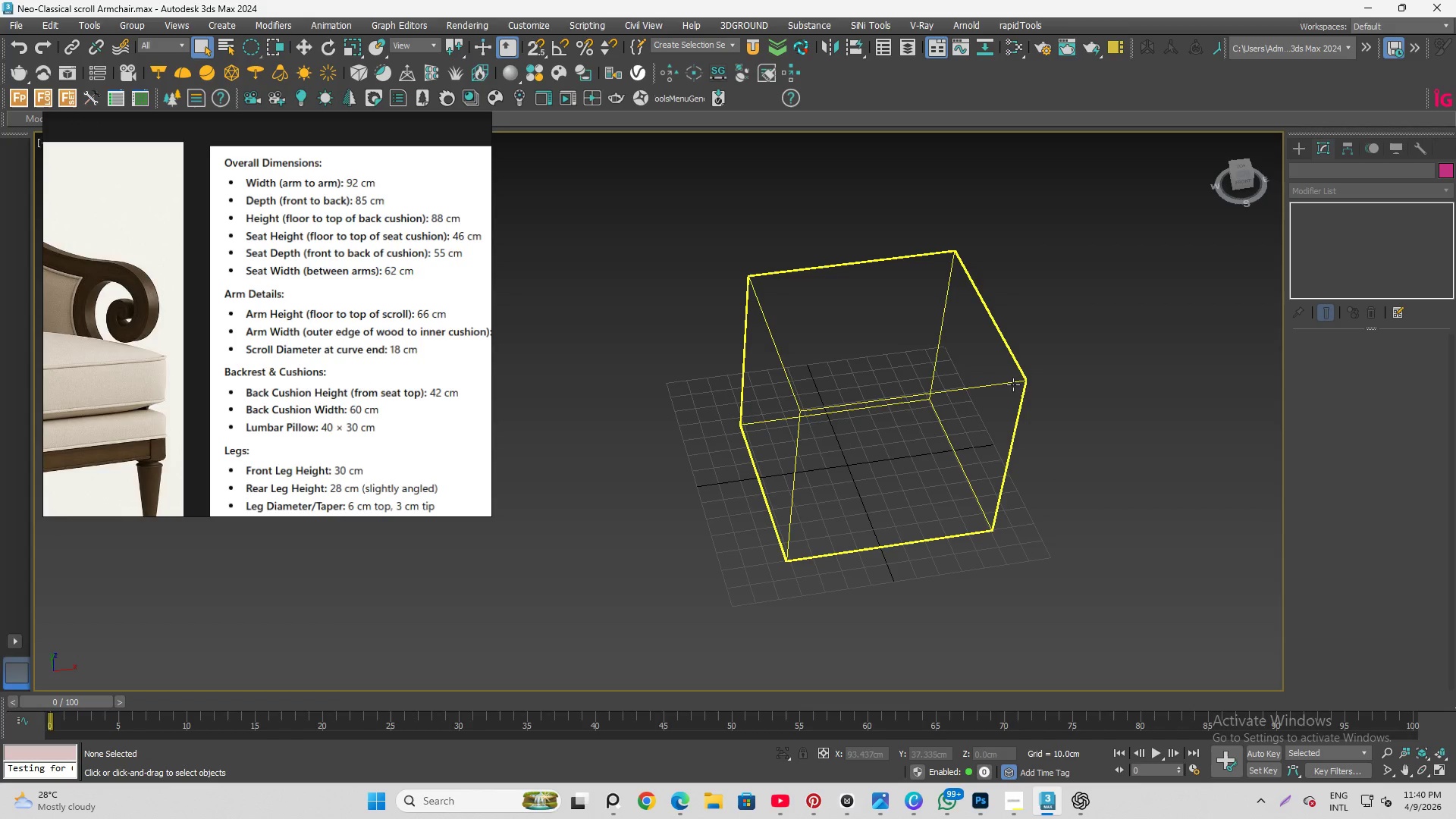 
left_click([1012, 384])
 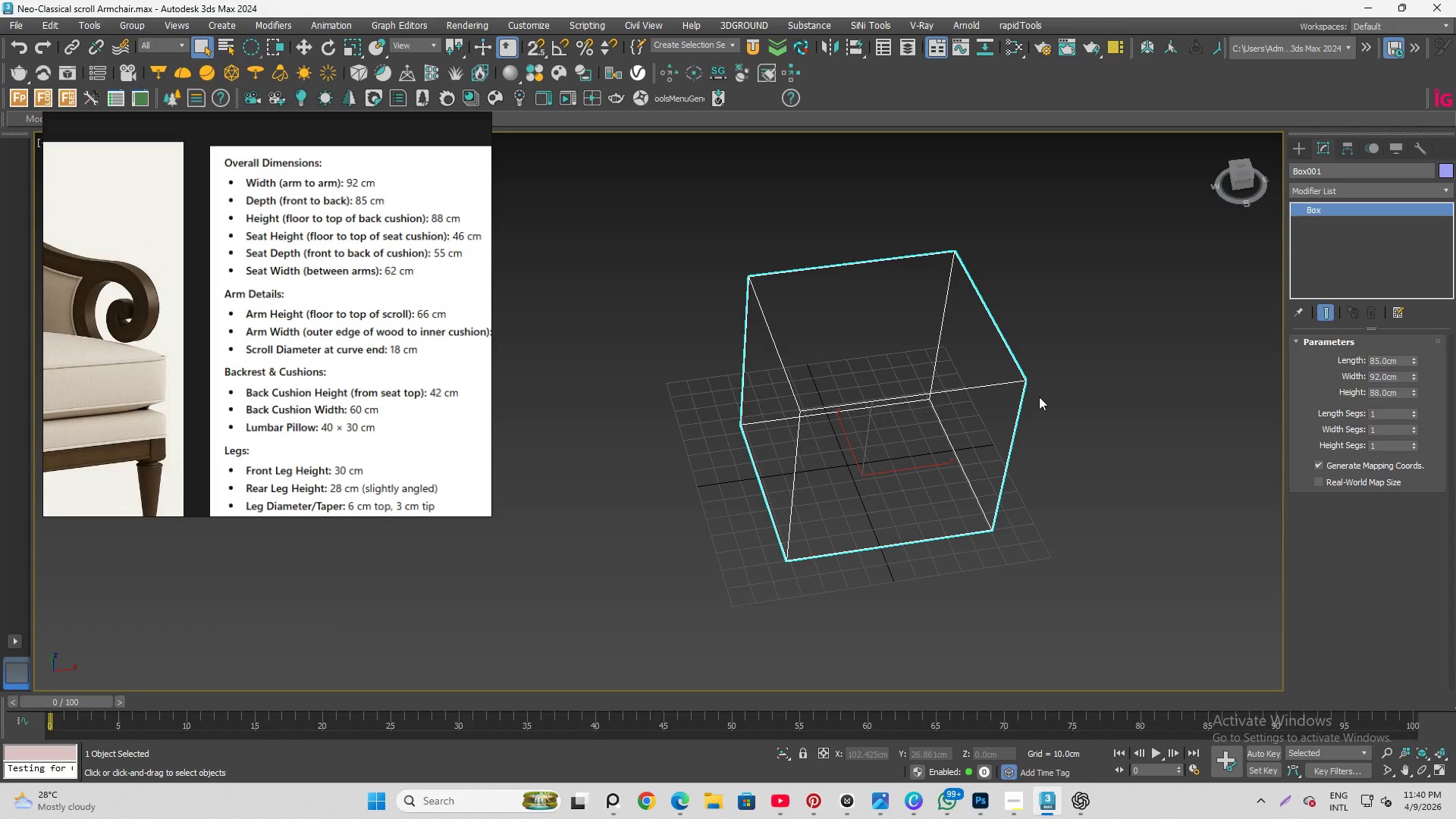 
key(Control+V)
 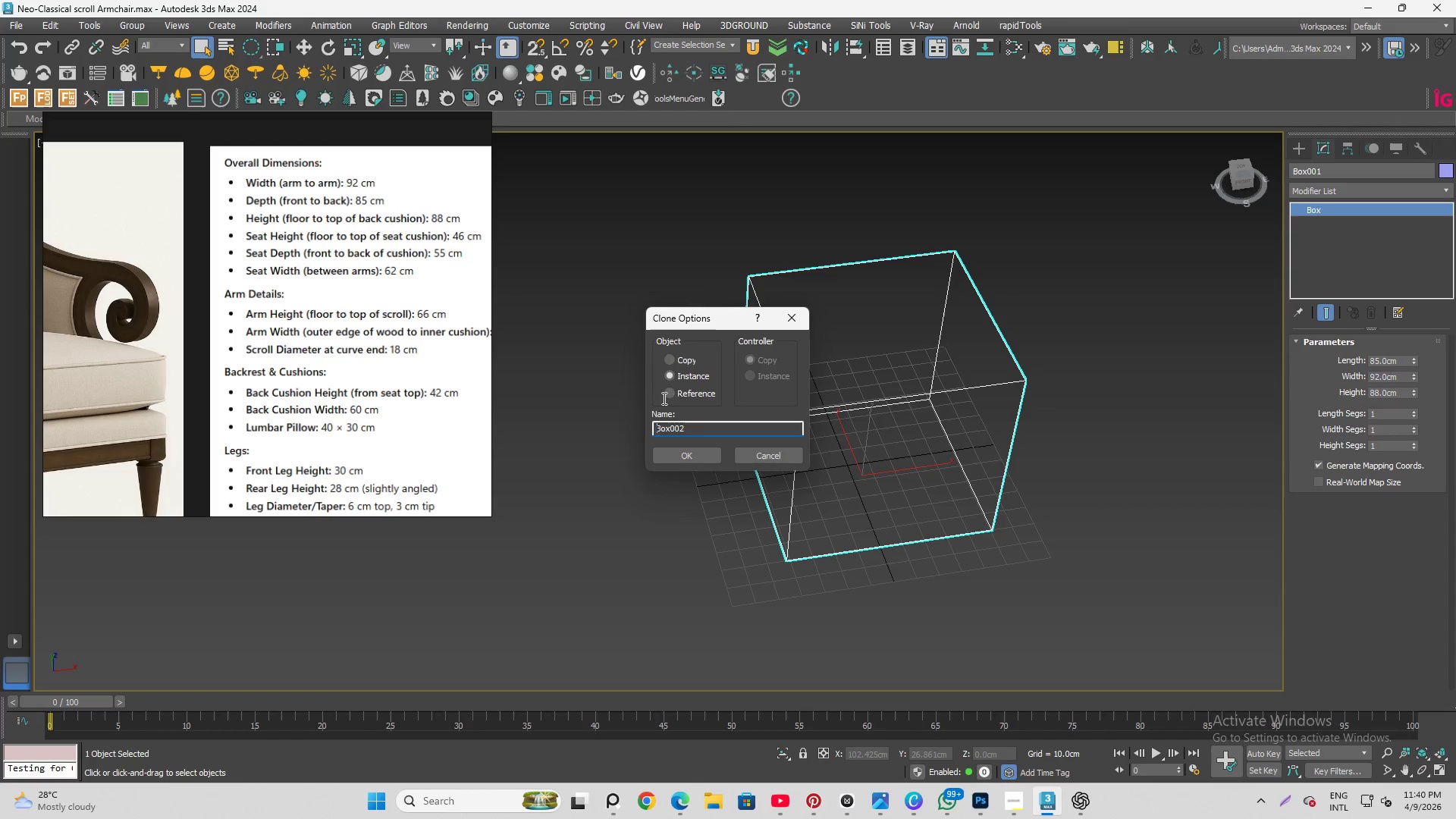 
left_click([670, 367])
 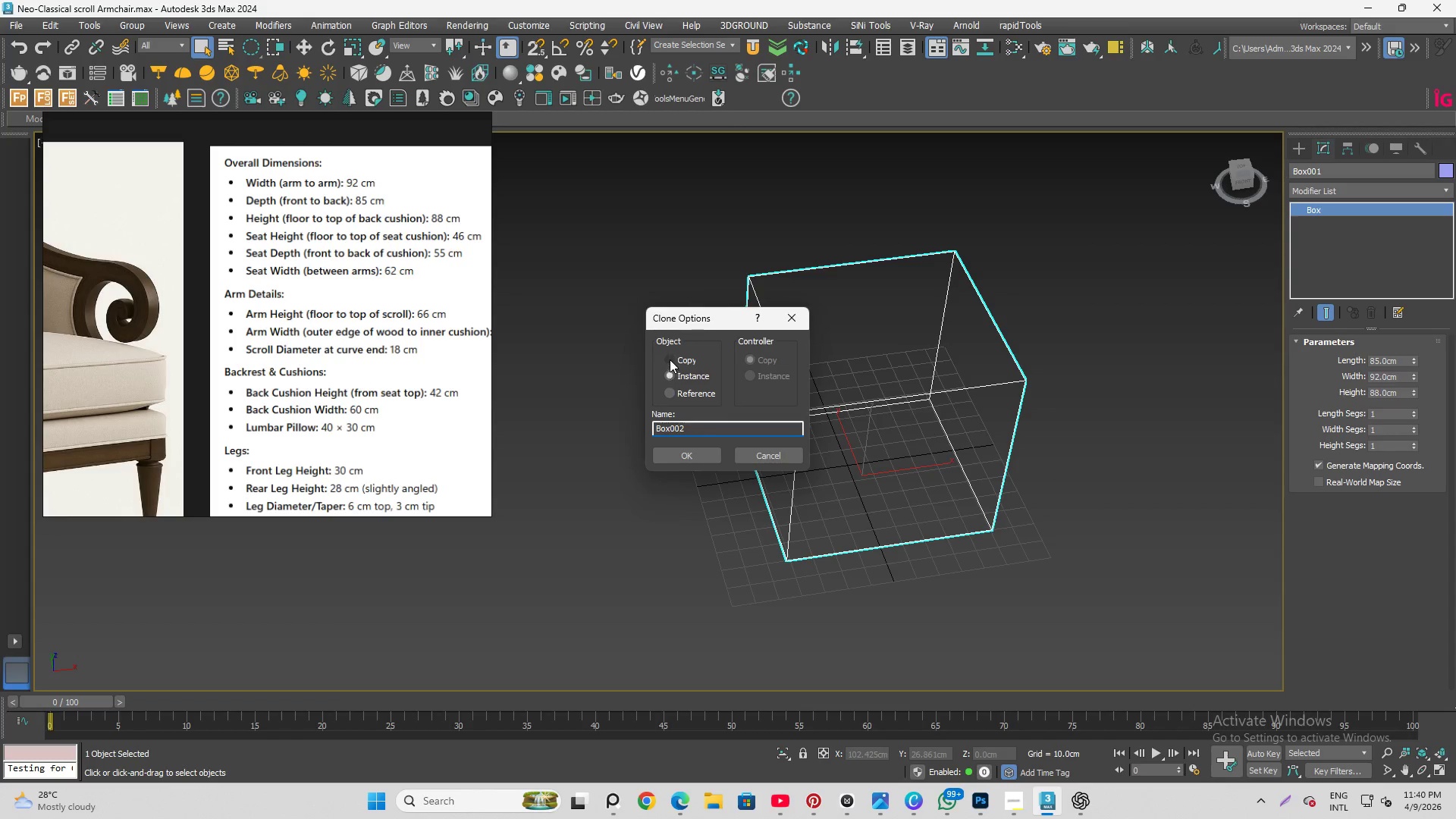 
left_click([670, 359])
 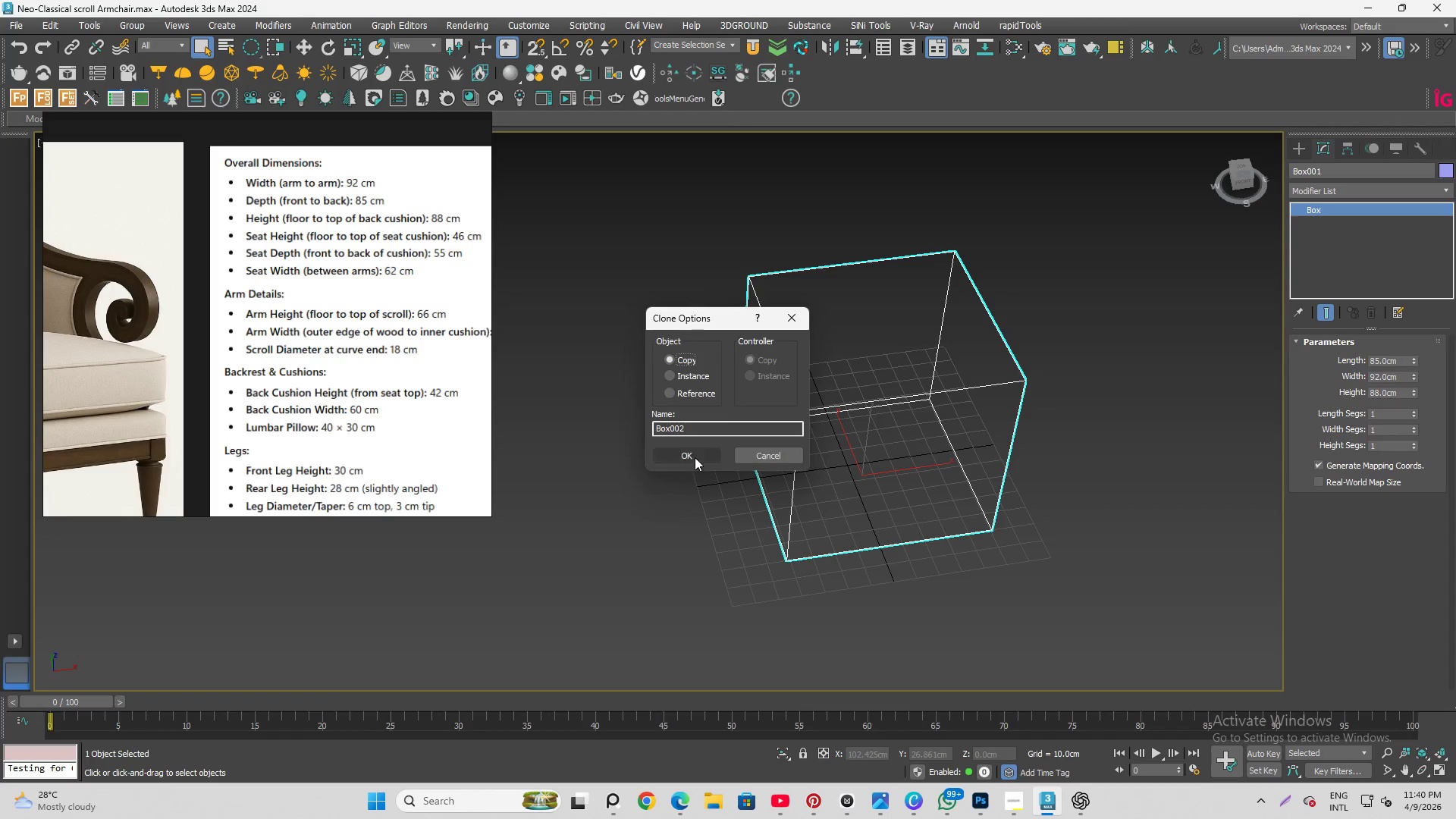 
left_click([695, 457])
 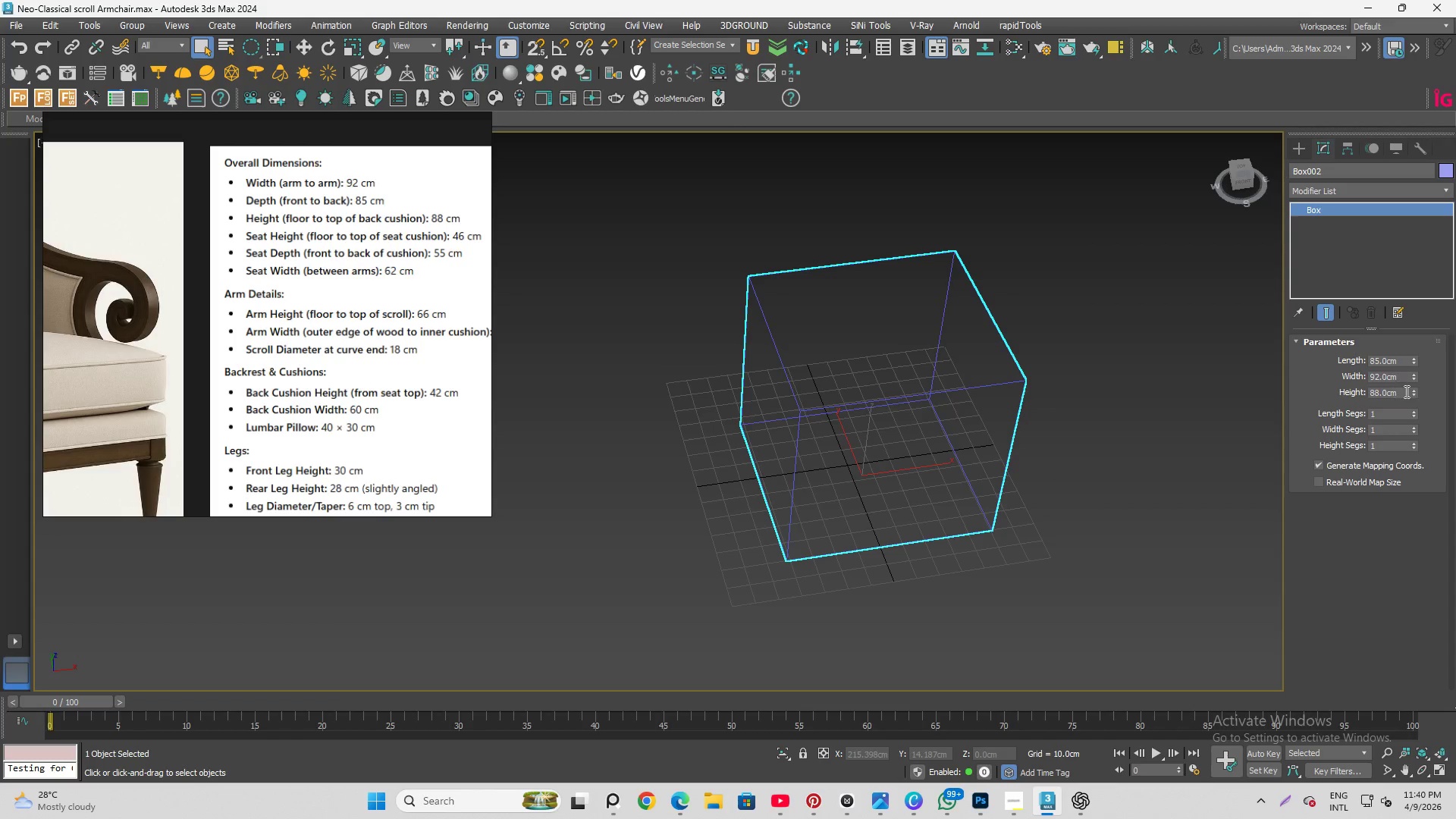 
left_click_drag(start_coordinate=[1405, 392], to_coordinate=[1280, 399])
 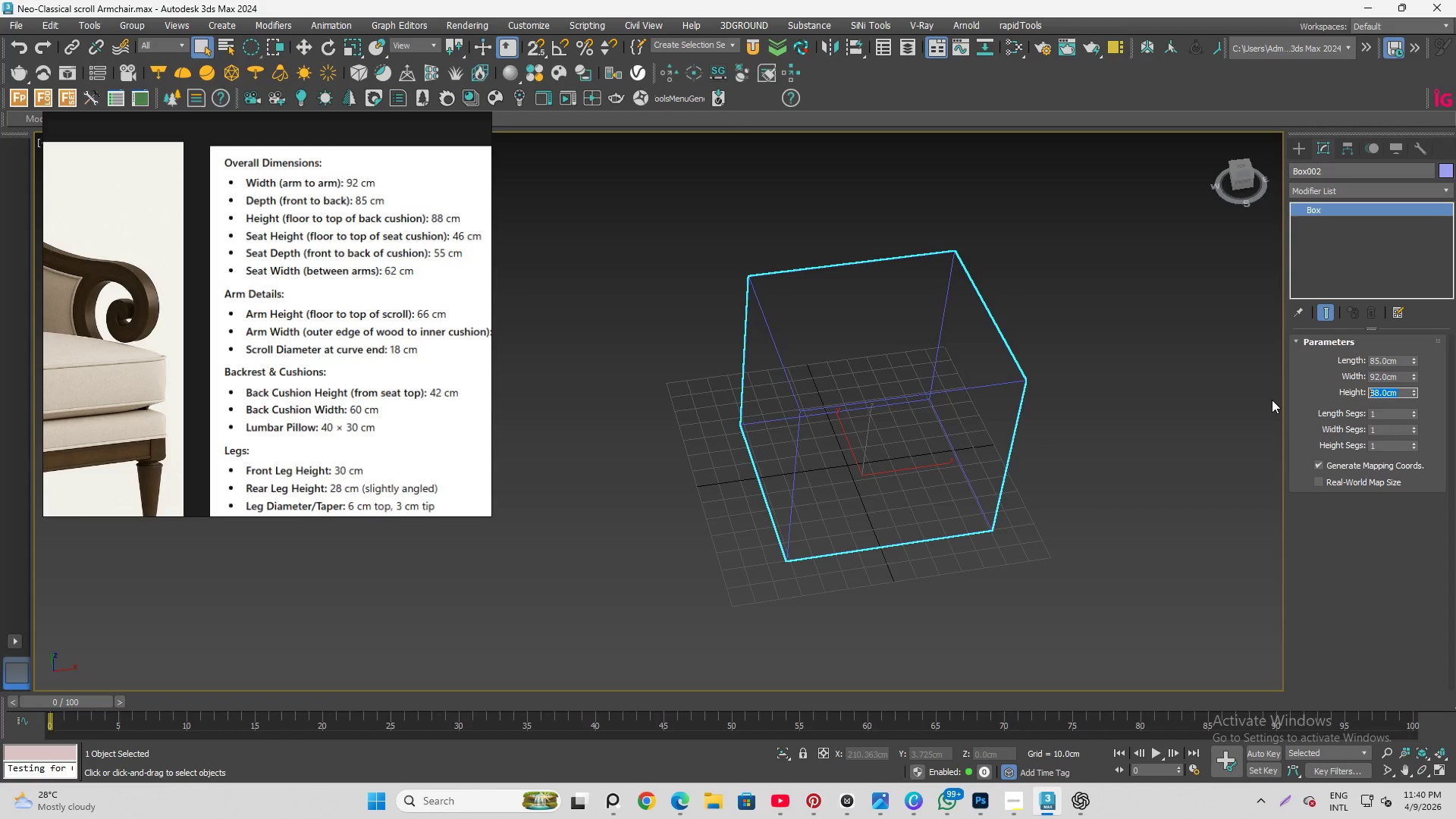 
wait(10.61)
 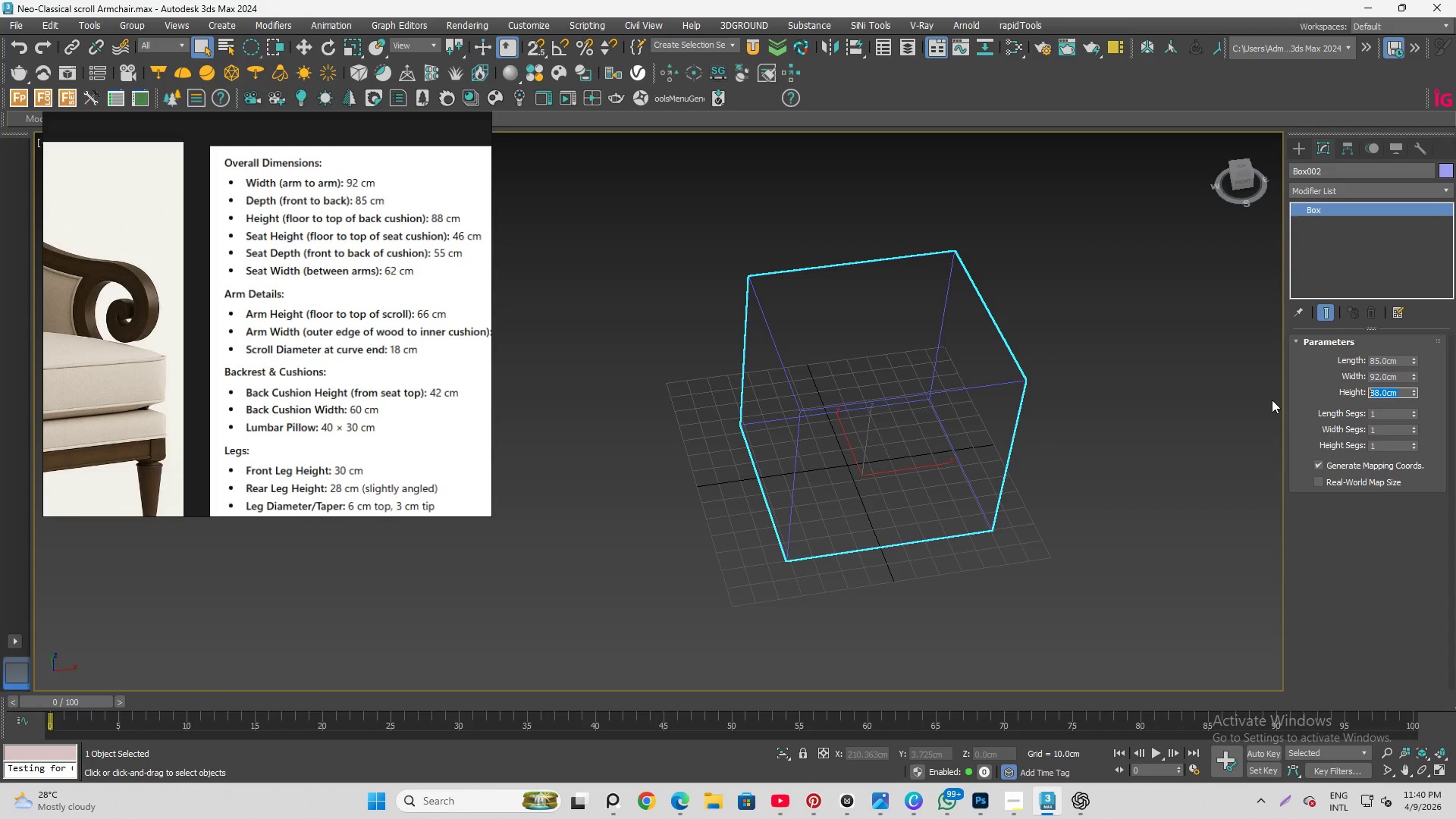 
key(Numpad4)
 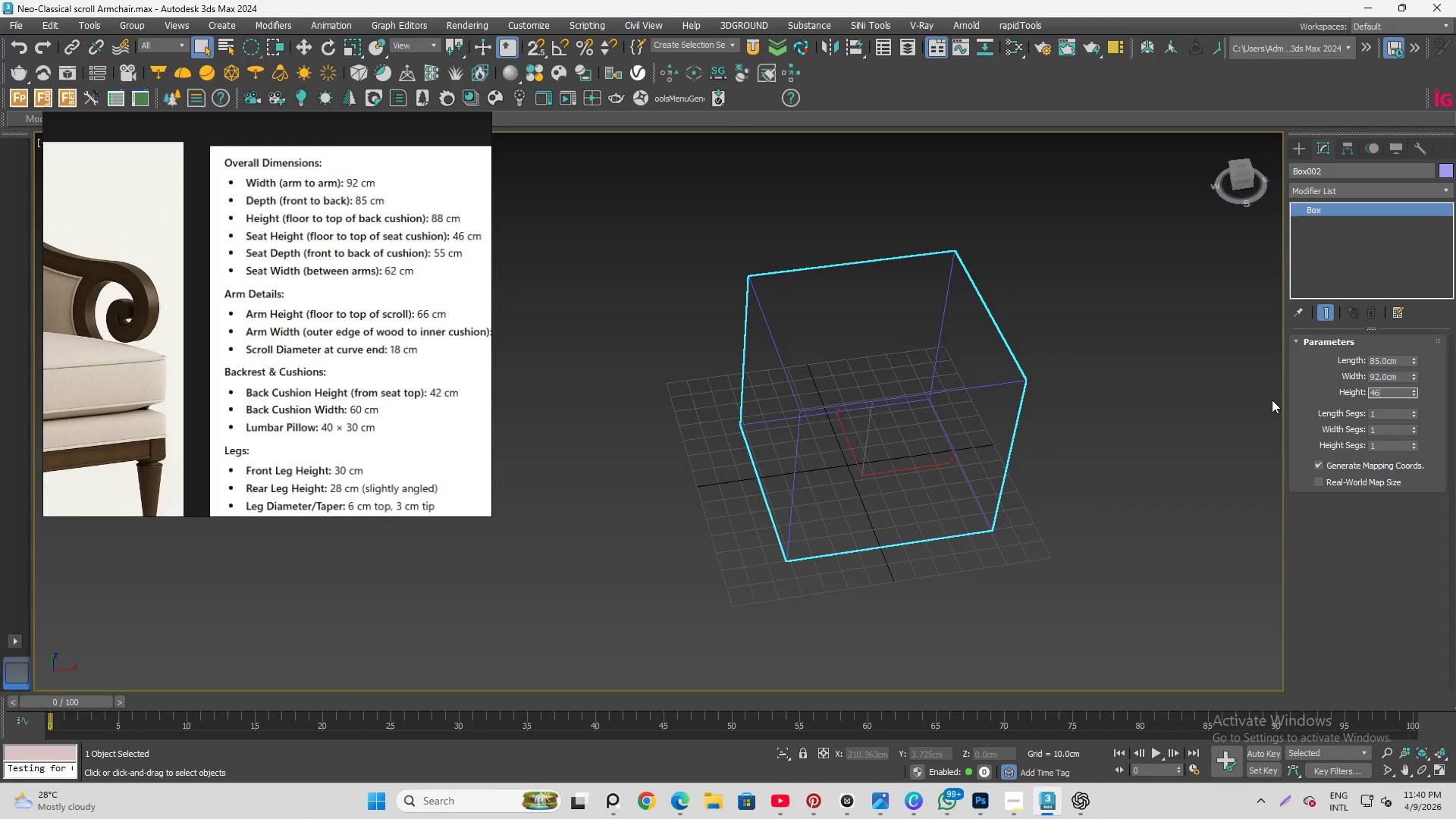 
key(Numpad6)
 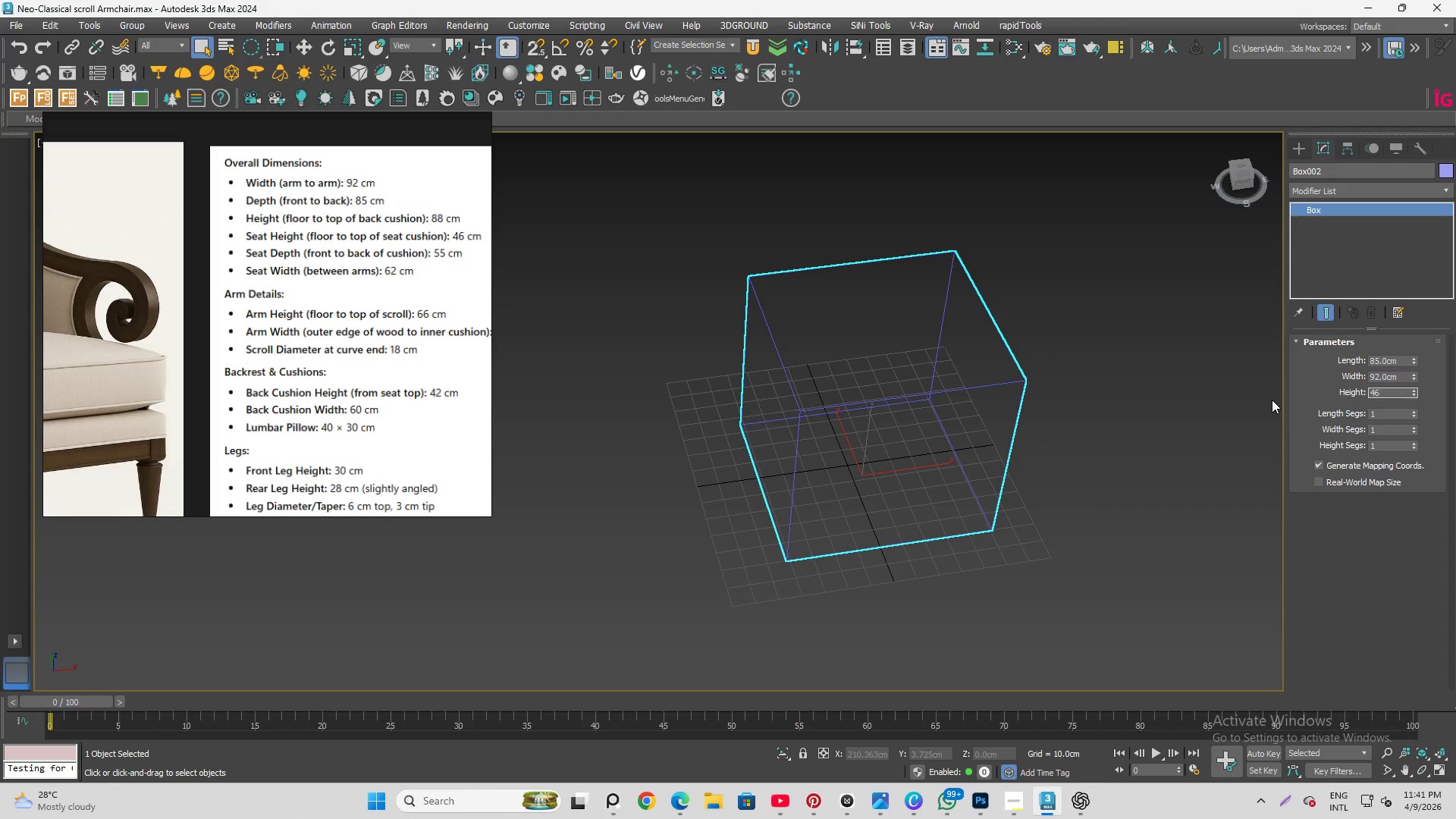 
key(Enter)
 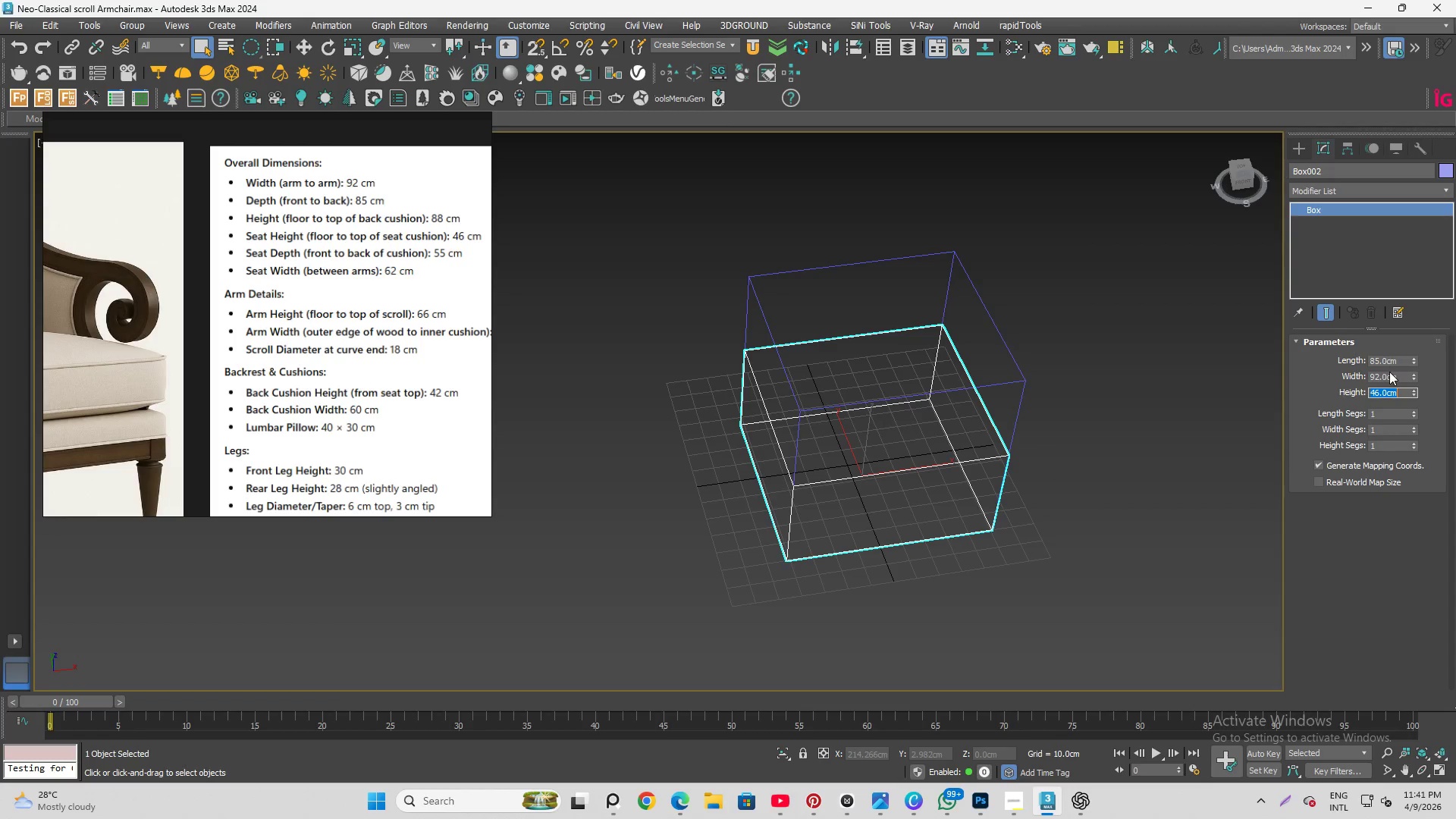 
left_click([1399, 371])
 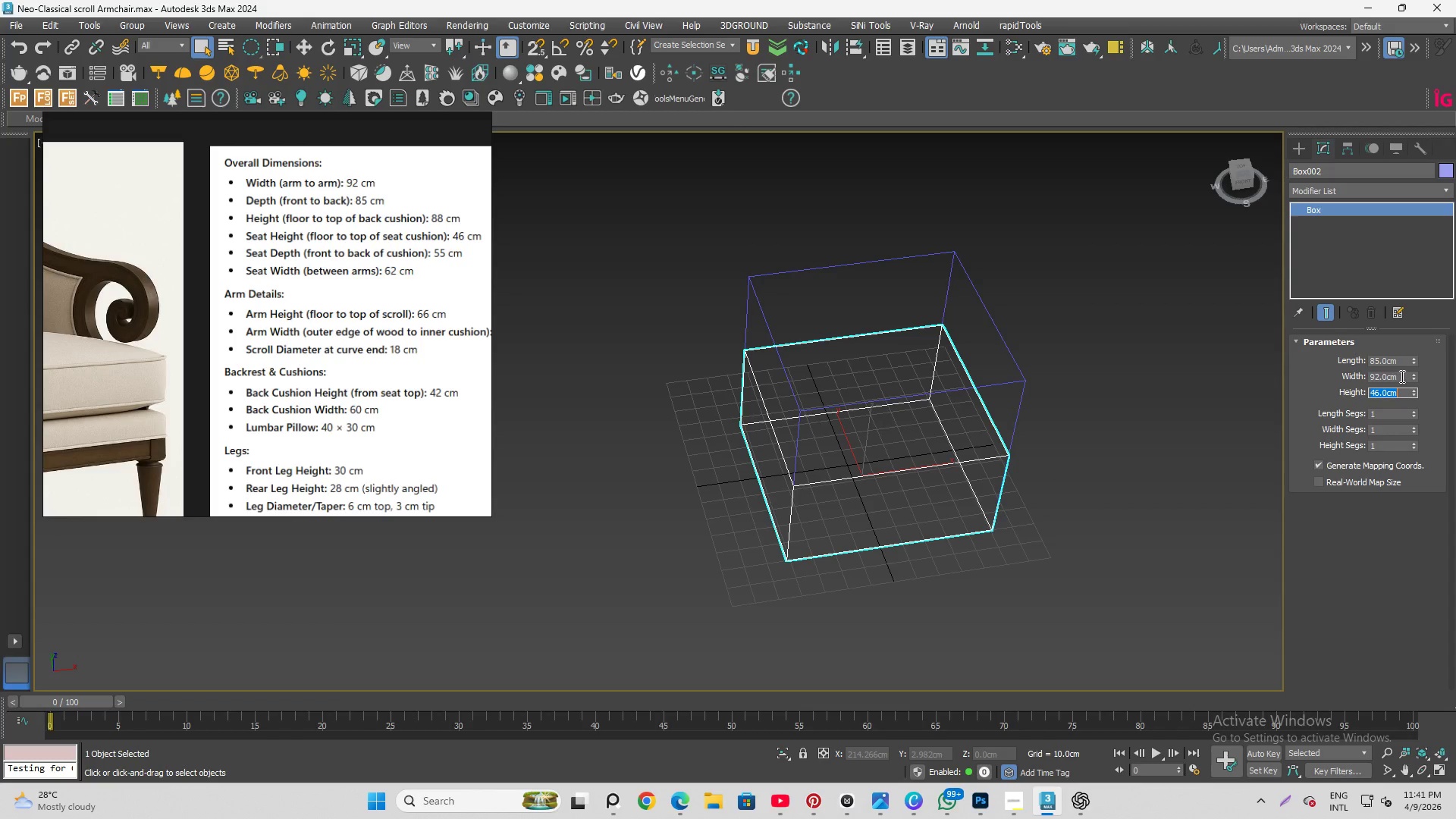 
left_click_drag(start_coordinate=[1400, 375], to_coordinate=[1300, 375])
 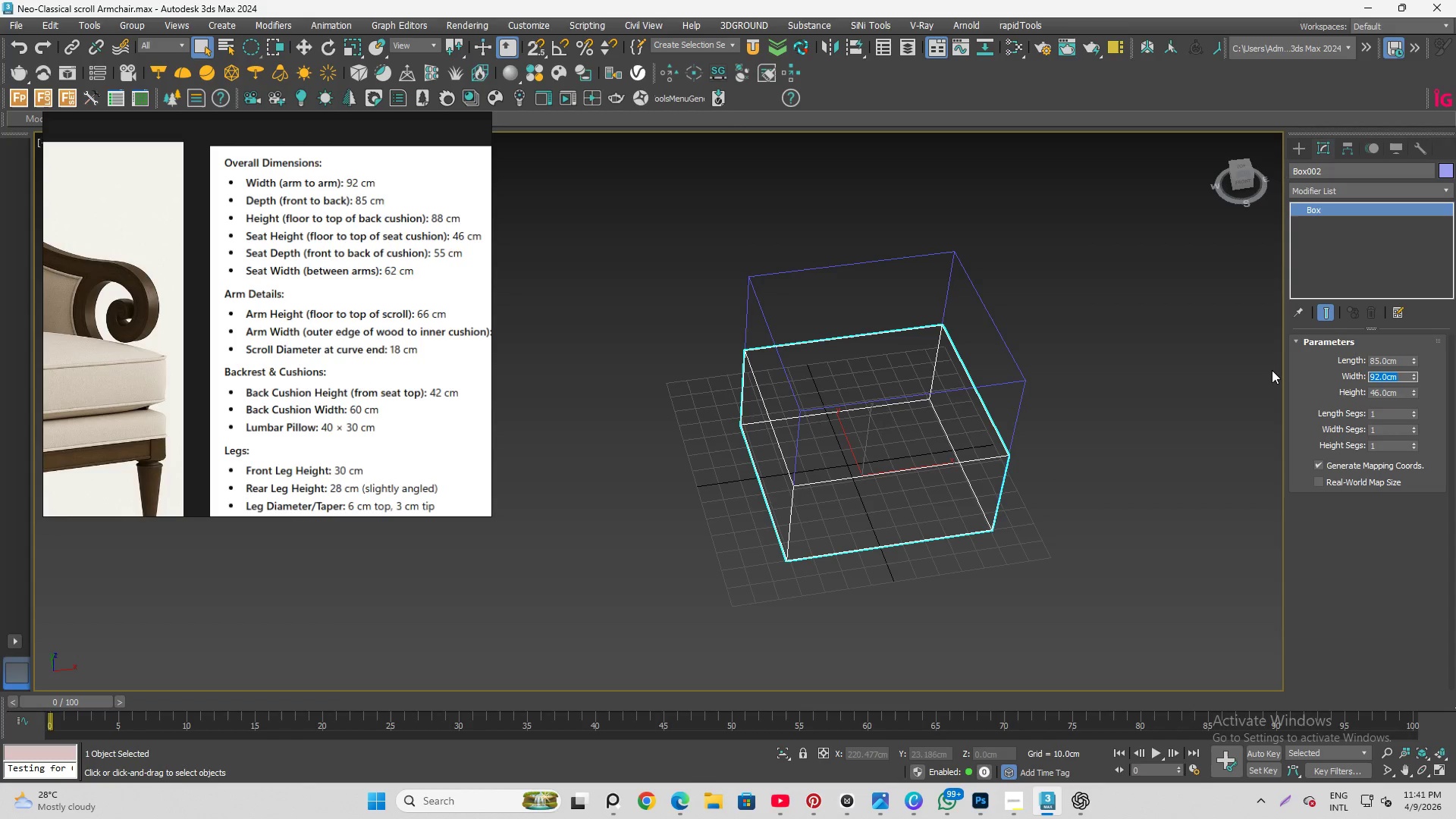 
key(Numpad6)
 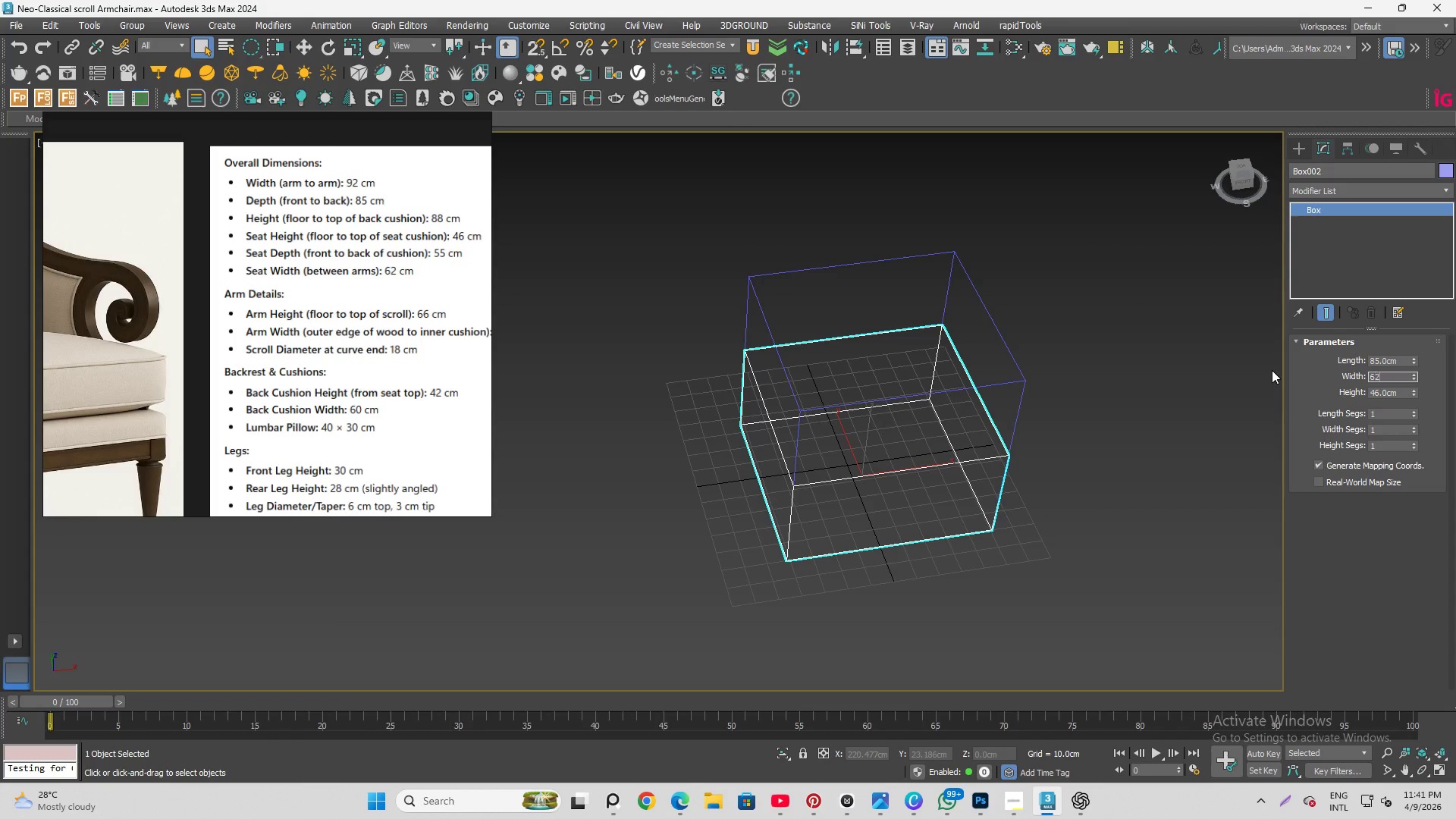 
key(Numpad2)
 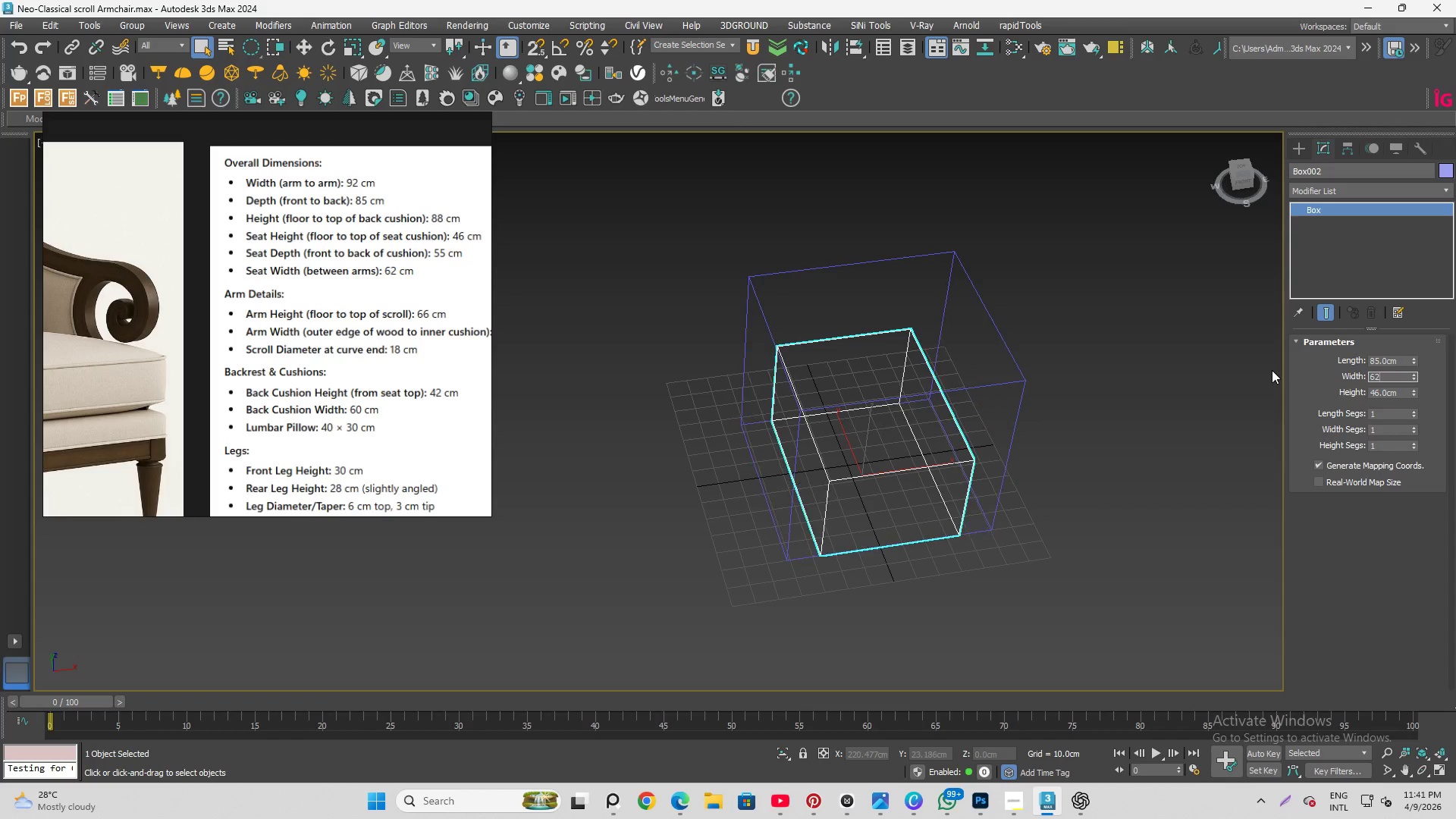 
key(Enter)
 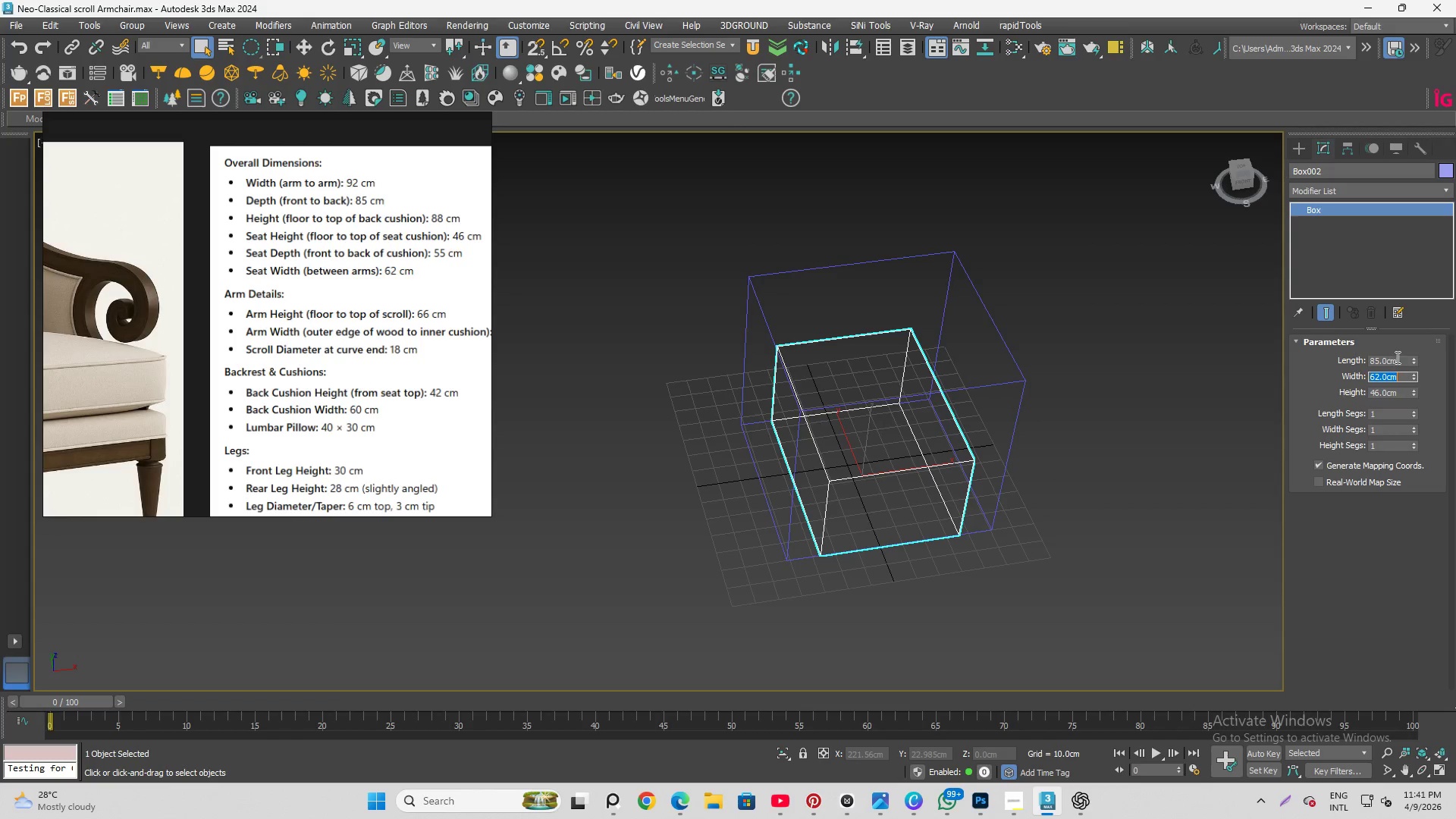 
left_click_drag(start_coordinate=[1399, 359], to_coordinate=[1250, 339])
 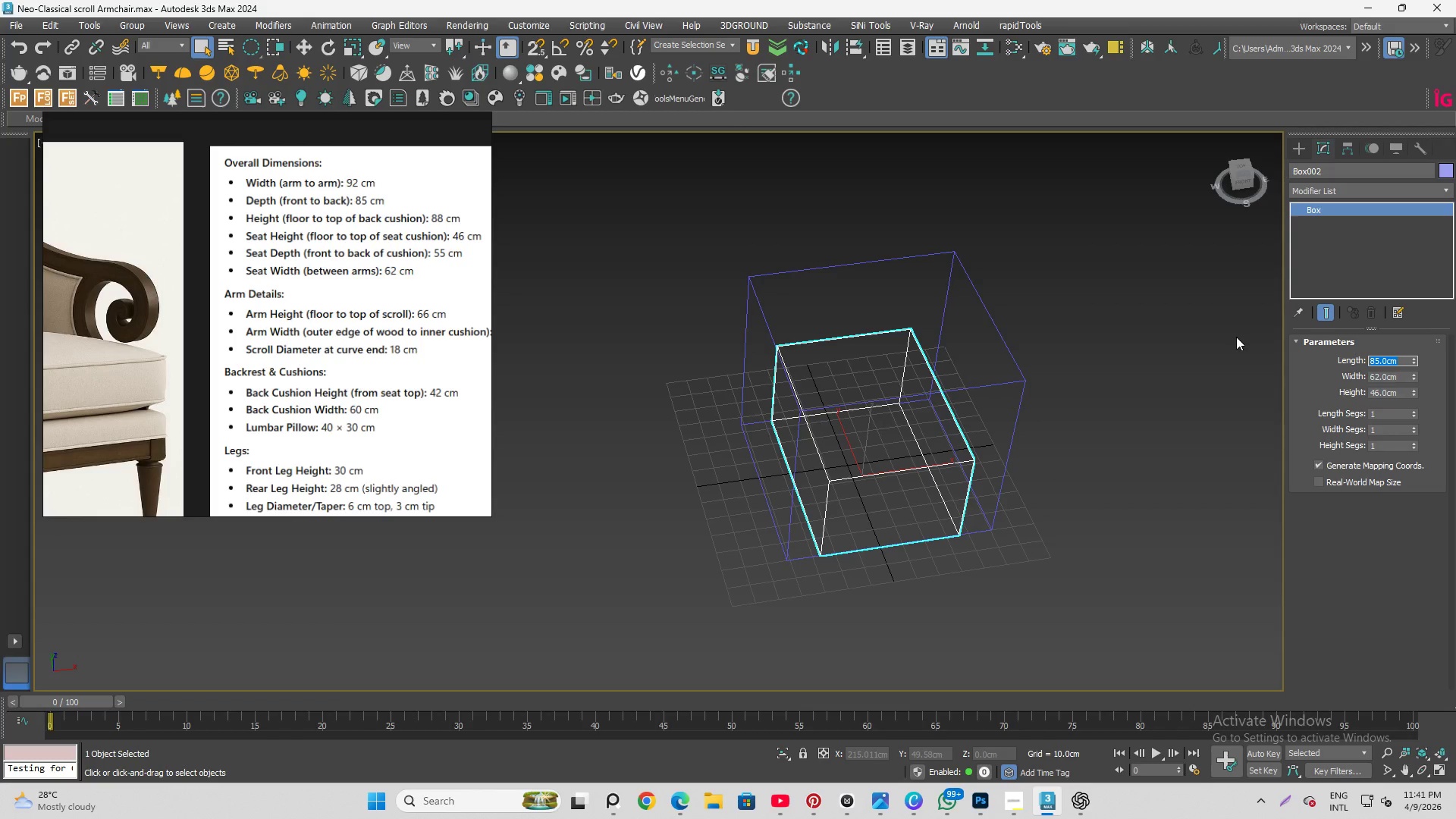 
key(Numpad5)
 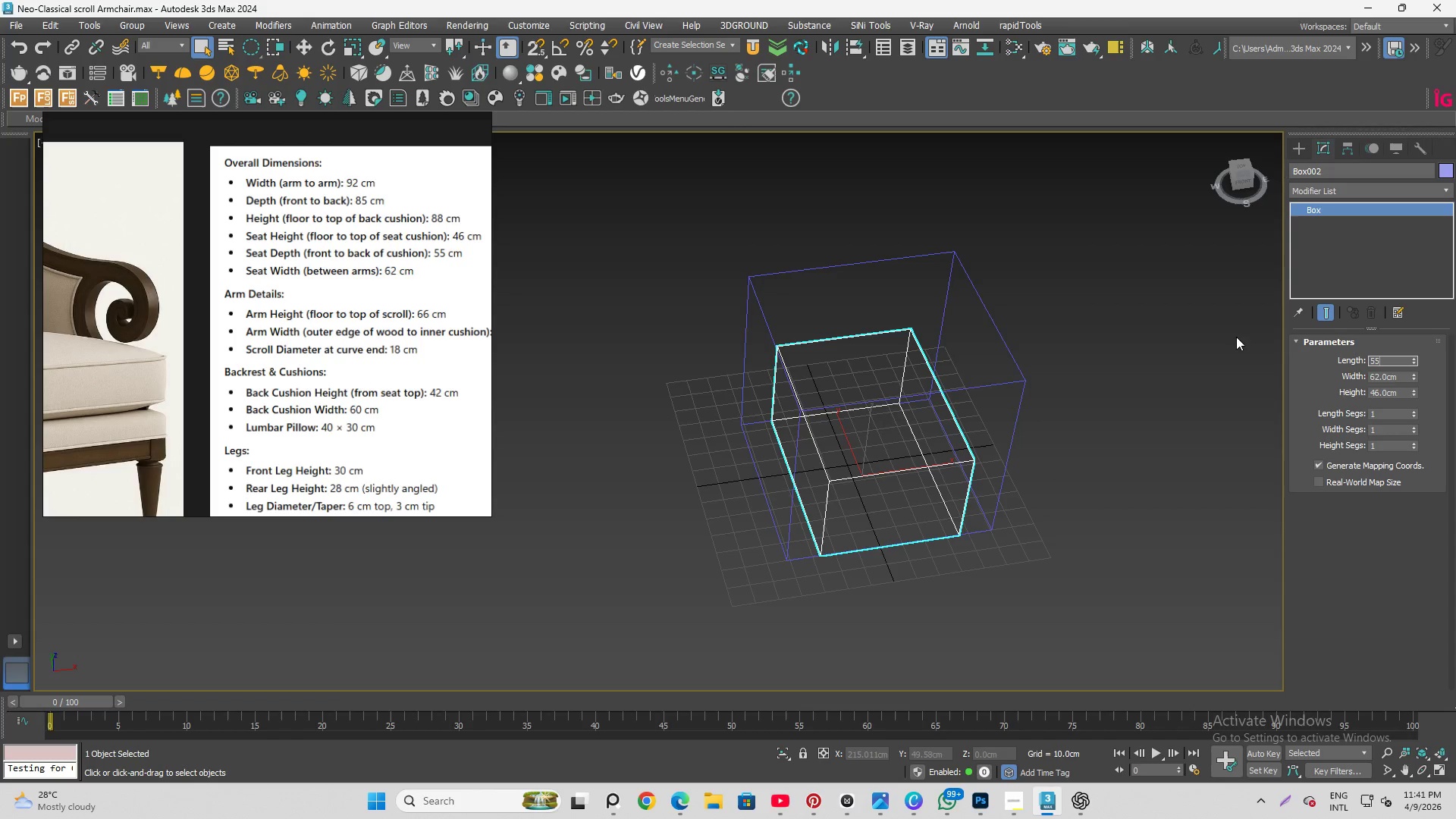 
key(Numpad5)
 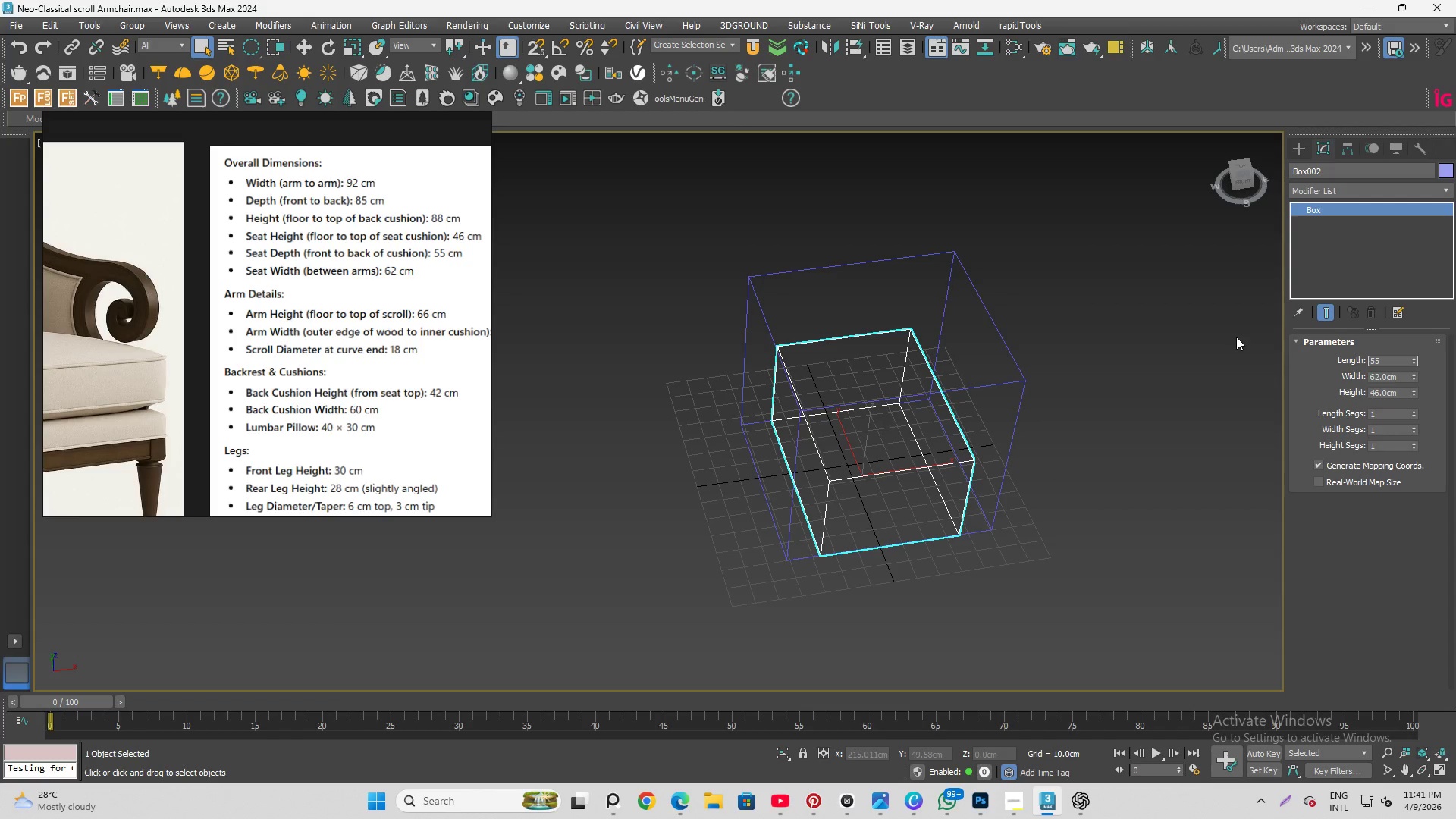 
key(Enter)
 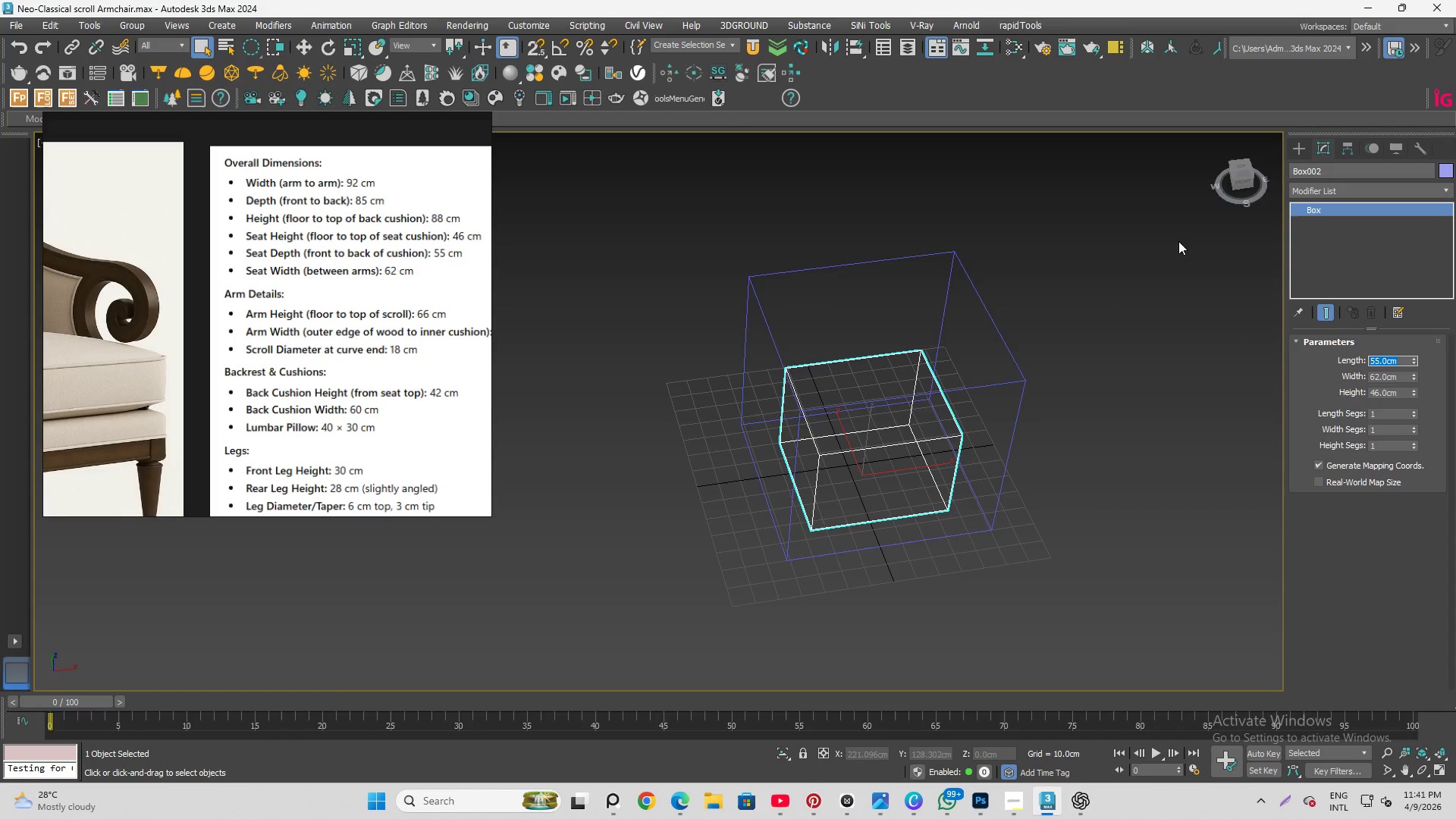 
scroll: coordinate [1040, 224], scroll_direction: down, amount: 4.0
 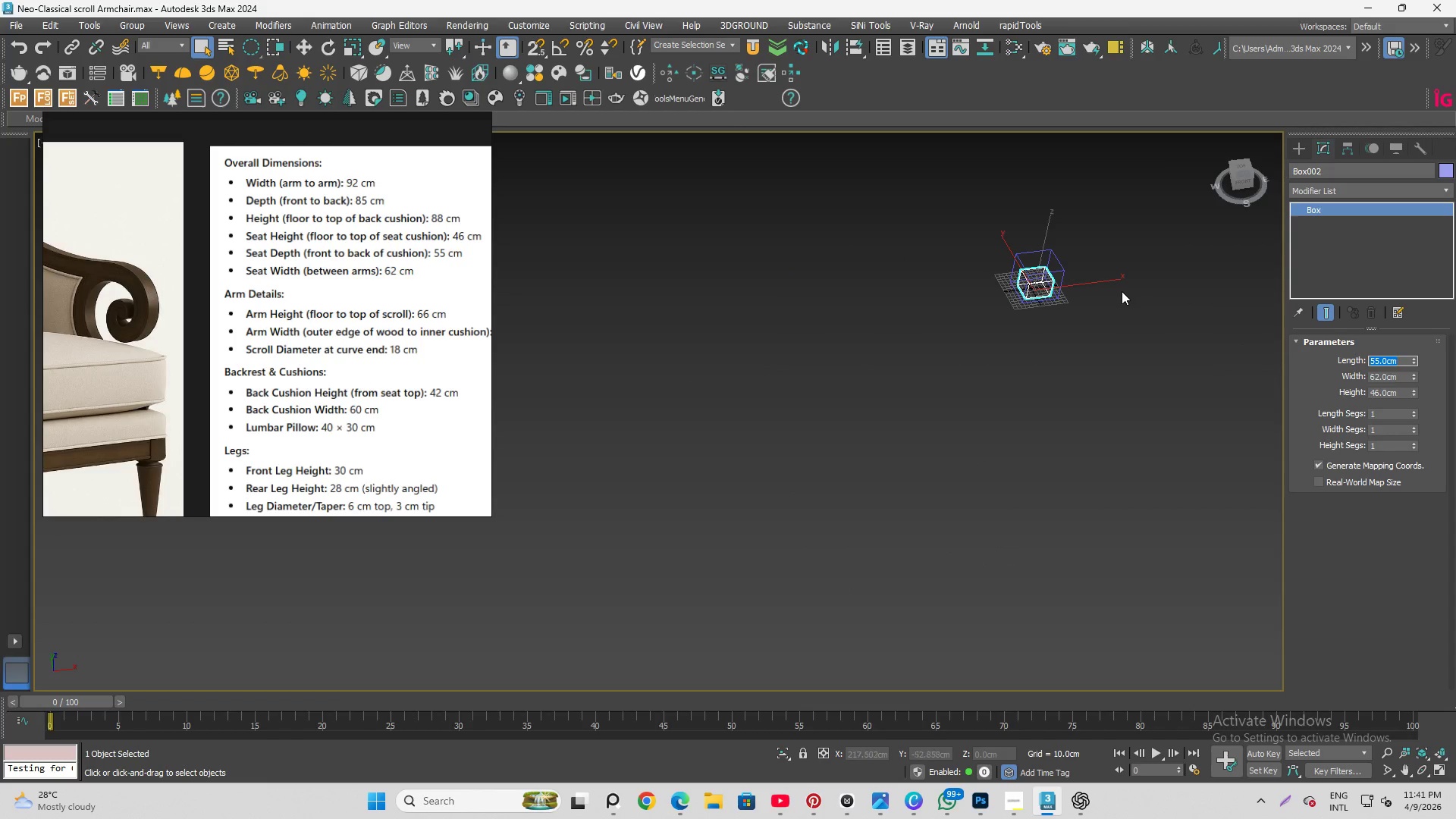 
key(L)
 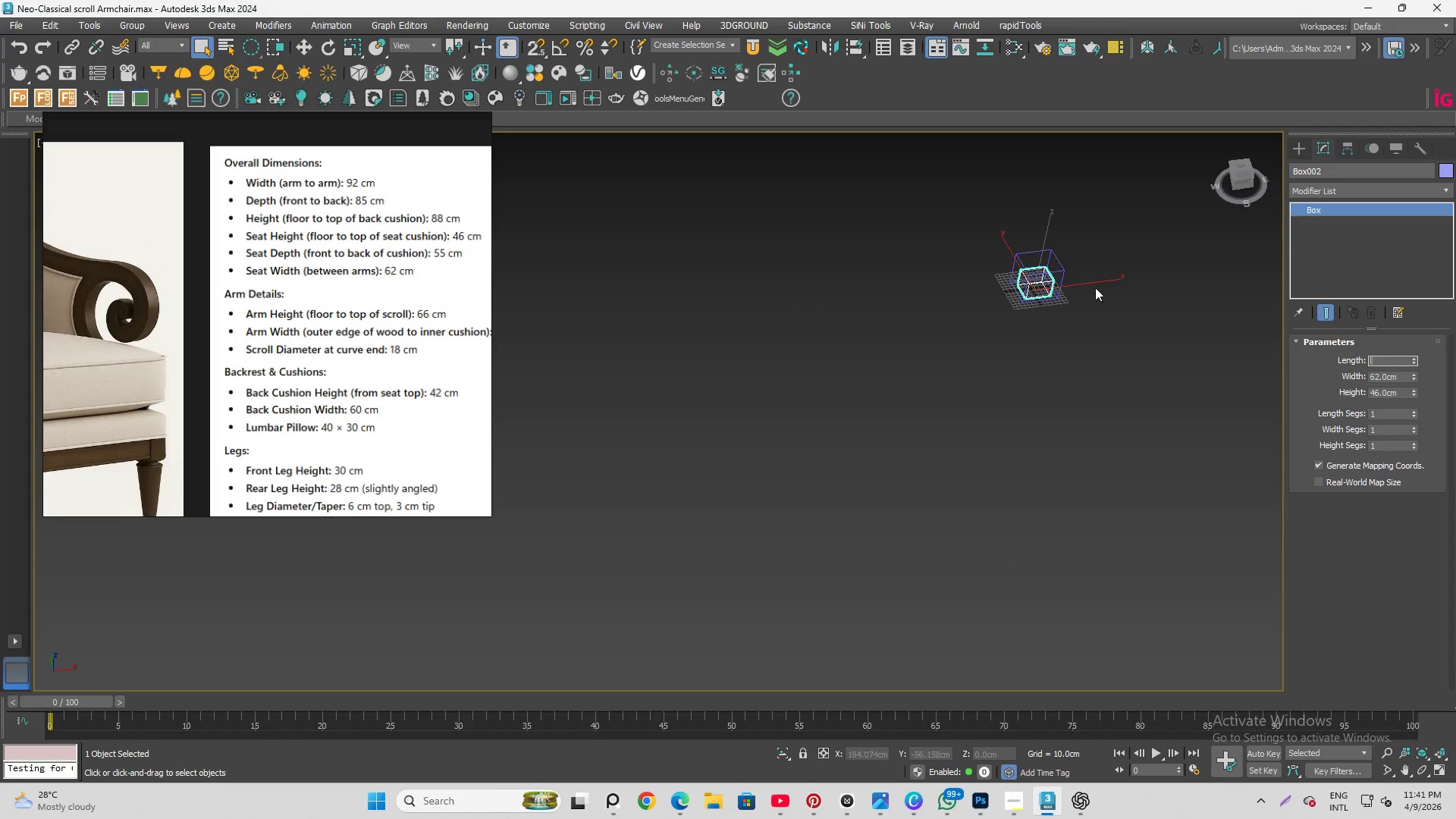 
scroll: coordinate [1066, 274], scroll_direction: up, amount: 4.0
 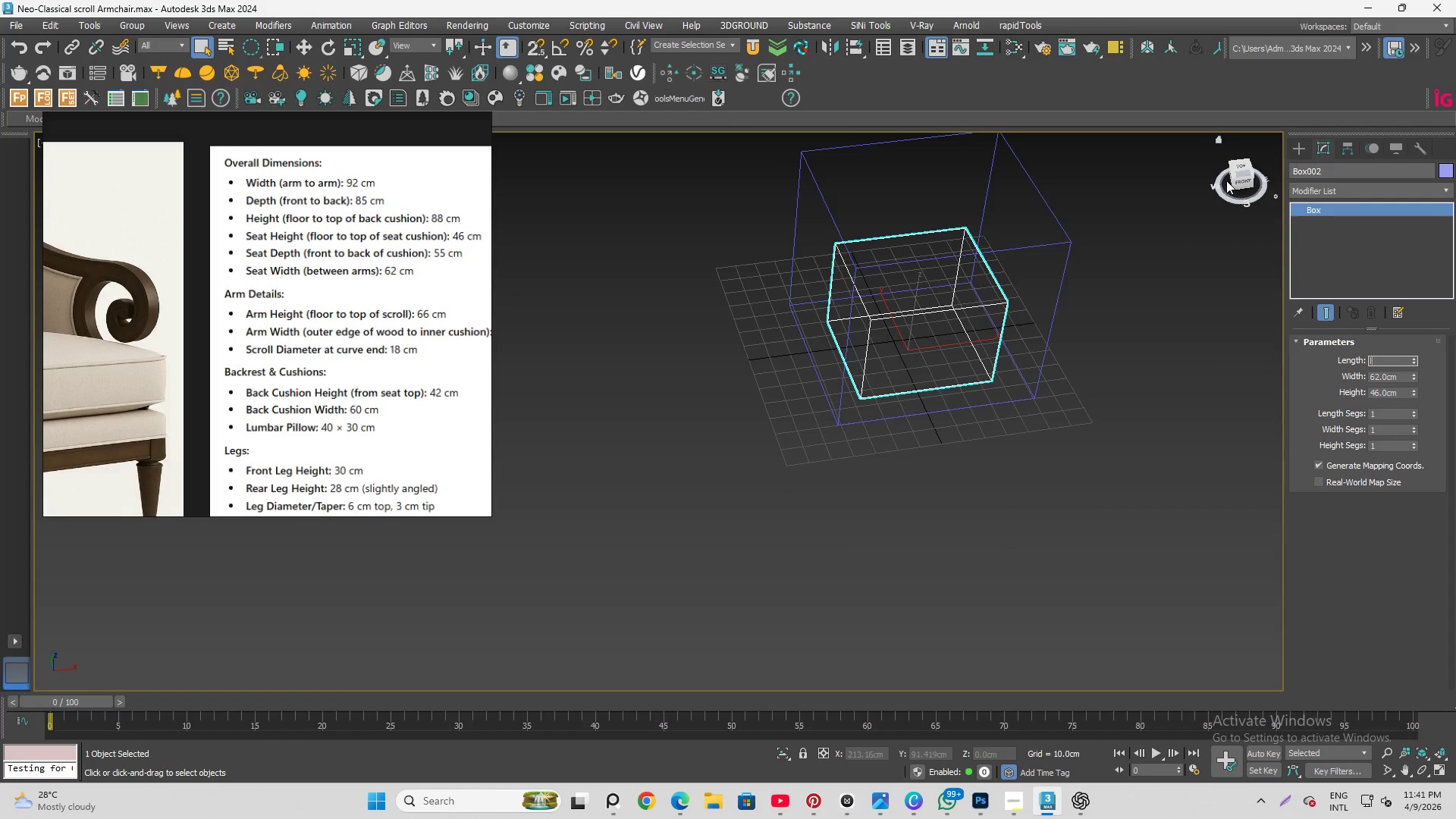 
left_click([1228, 180])
 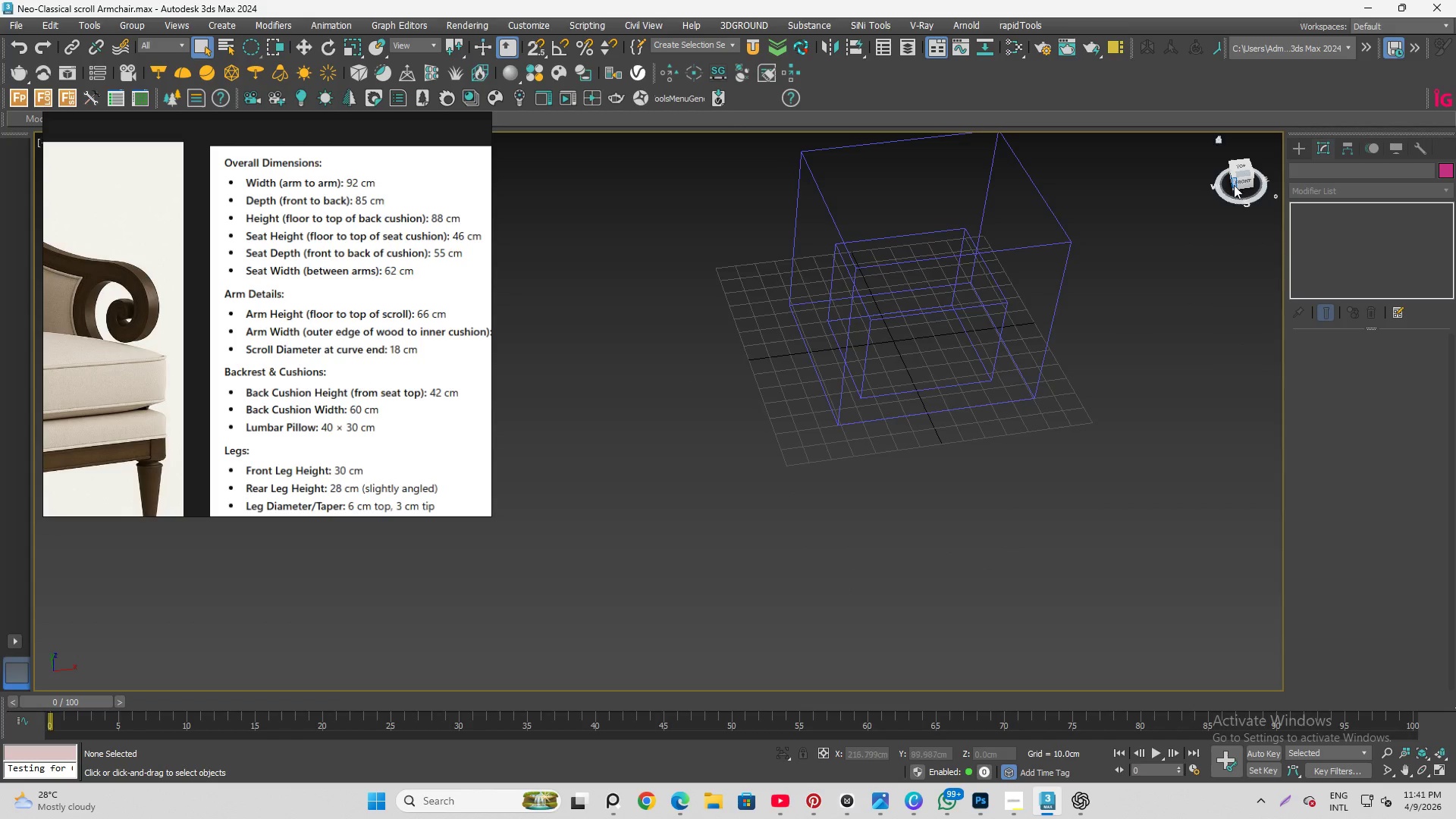 
left_click([1241, 184])
 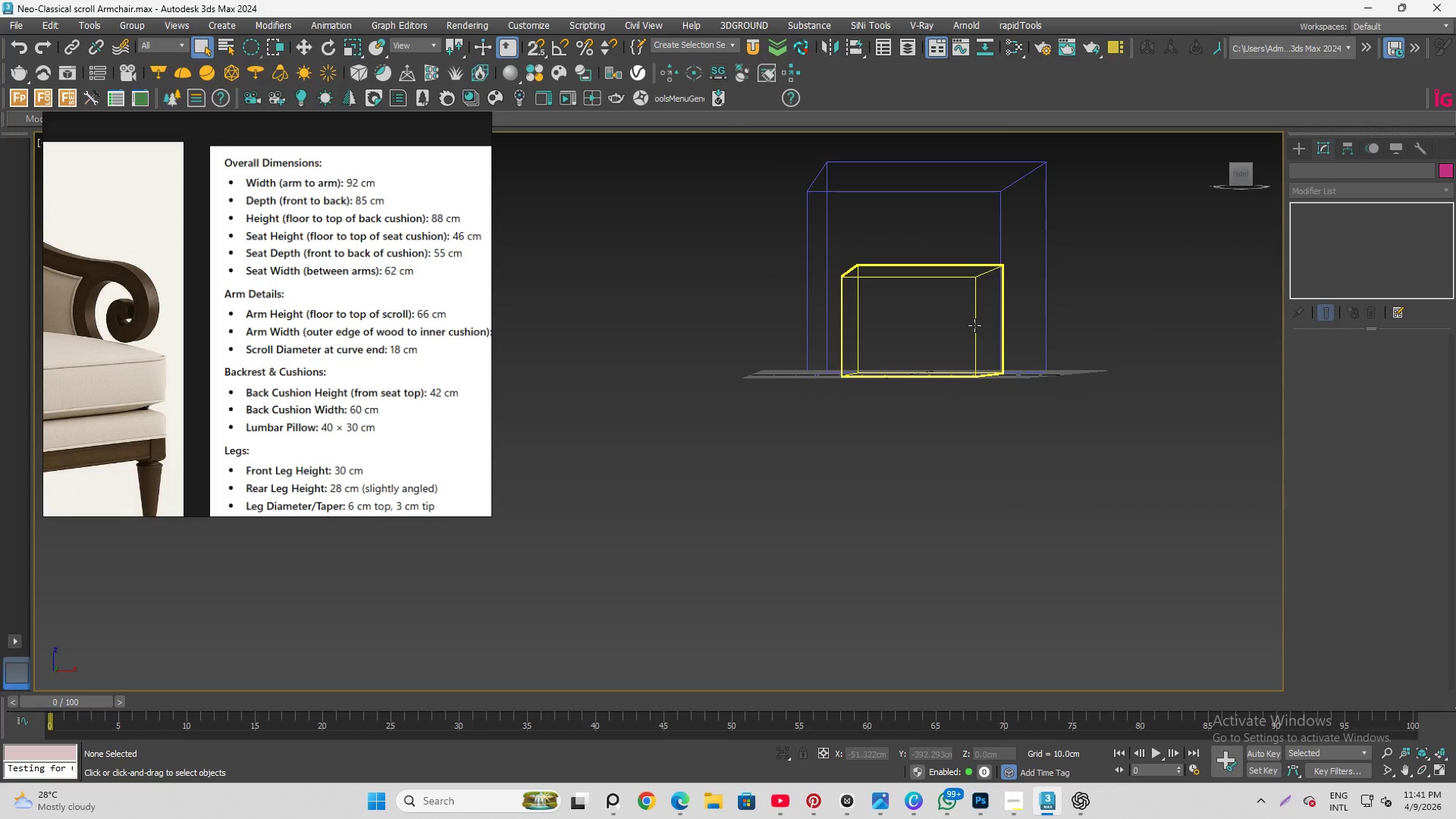 
type(ll)
 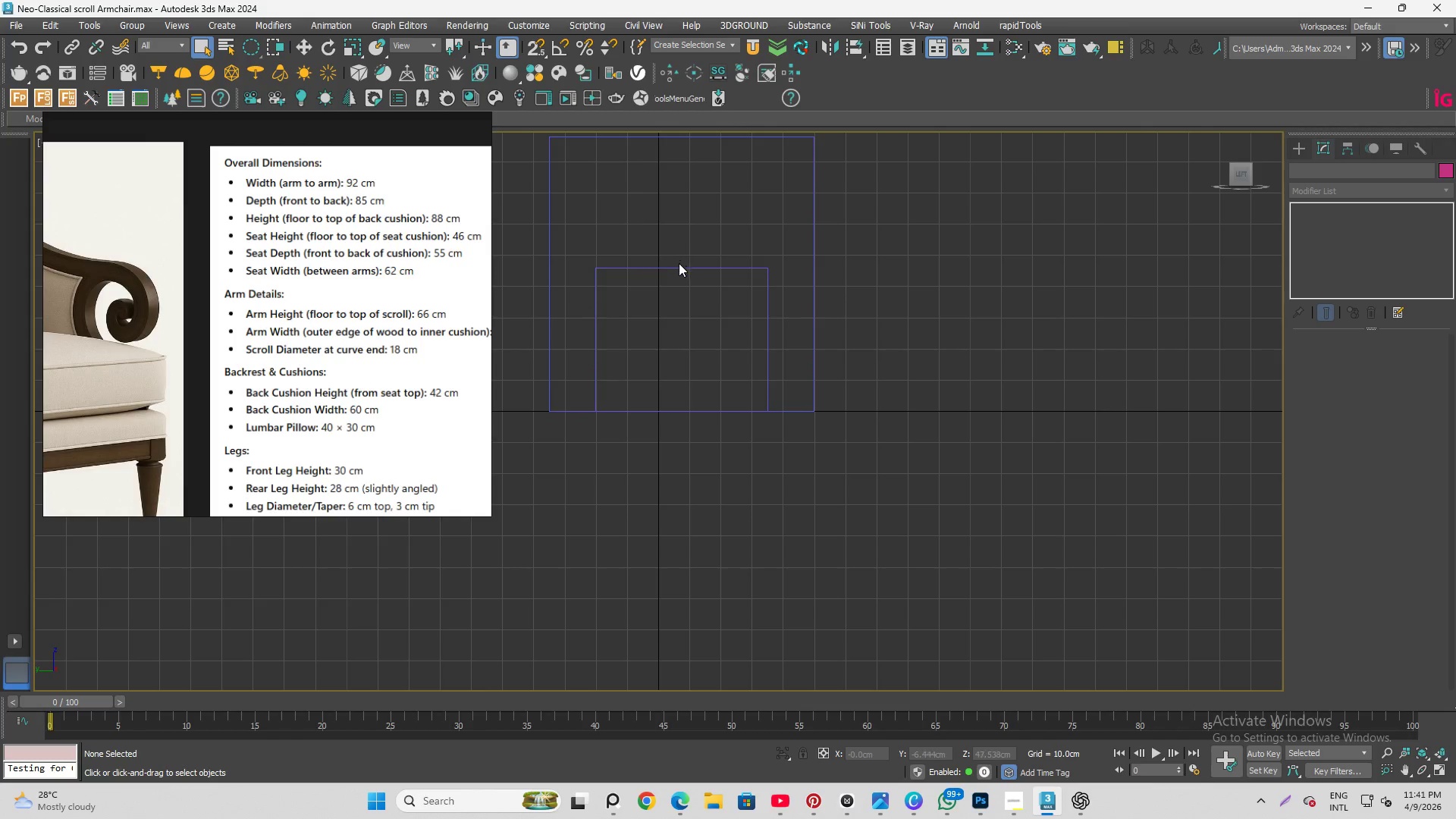 
key(W)
 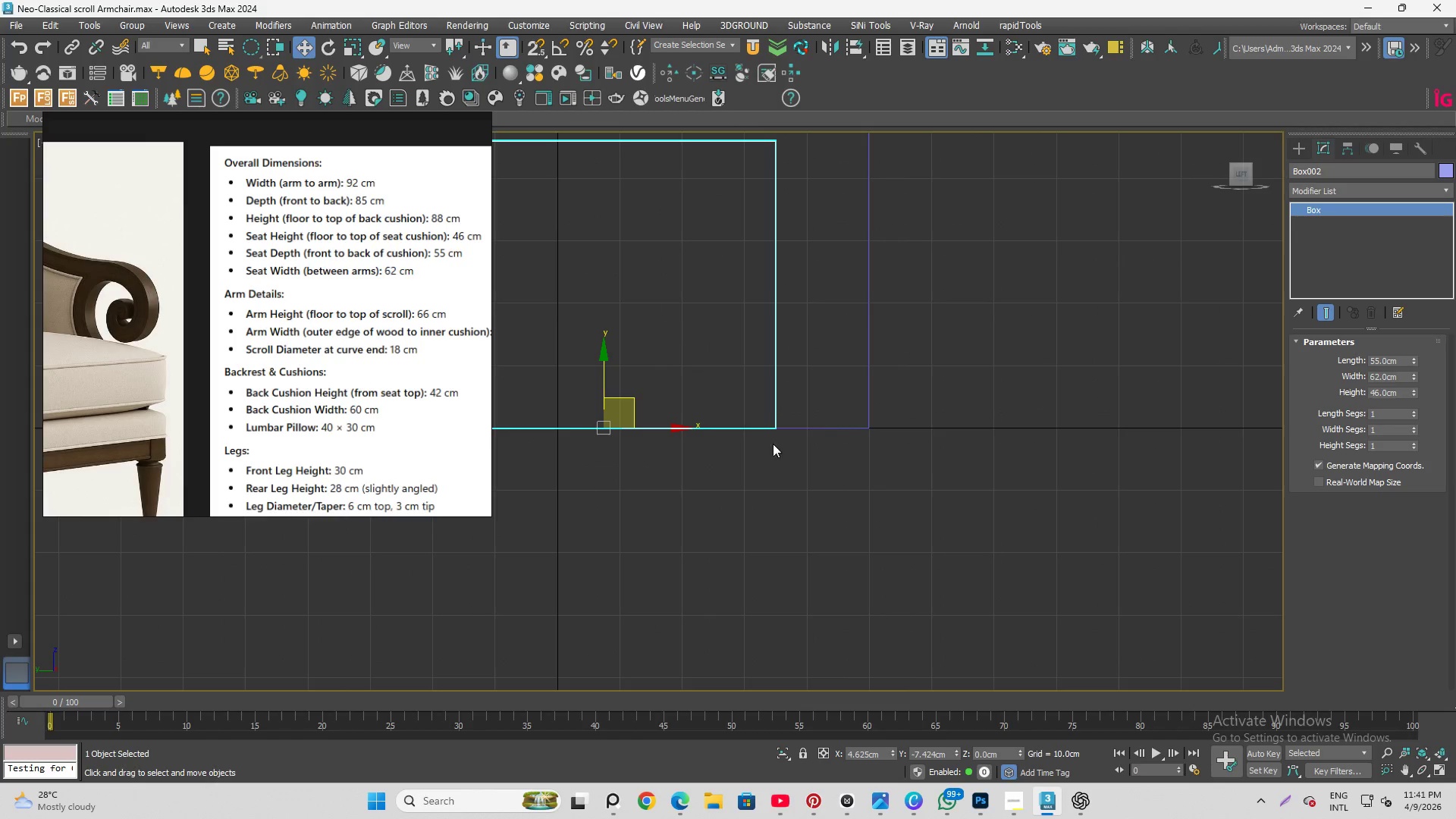 
scroll: coordinate [769, 429], scroll_direction: up, amount: 3.0
 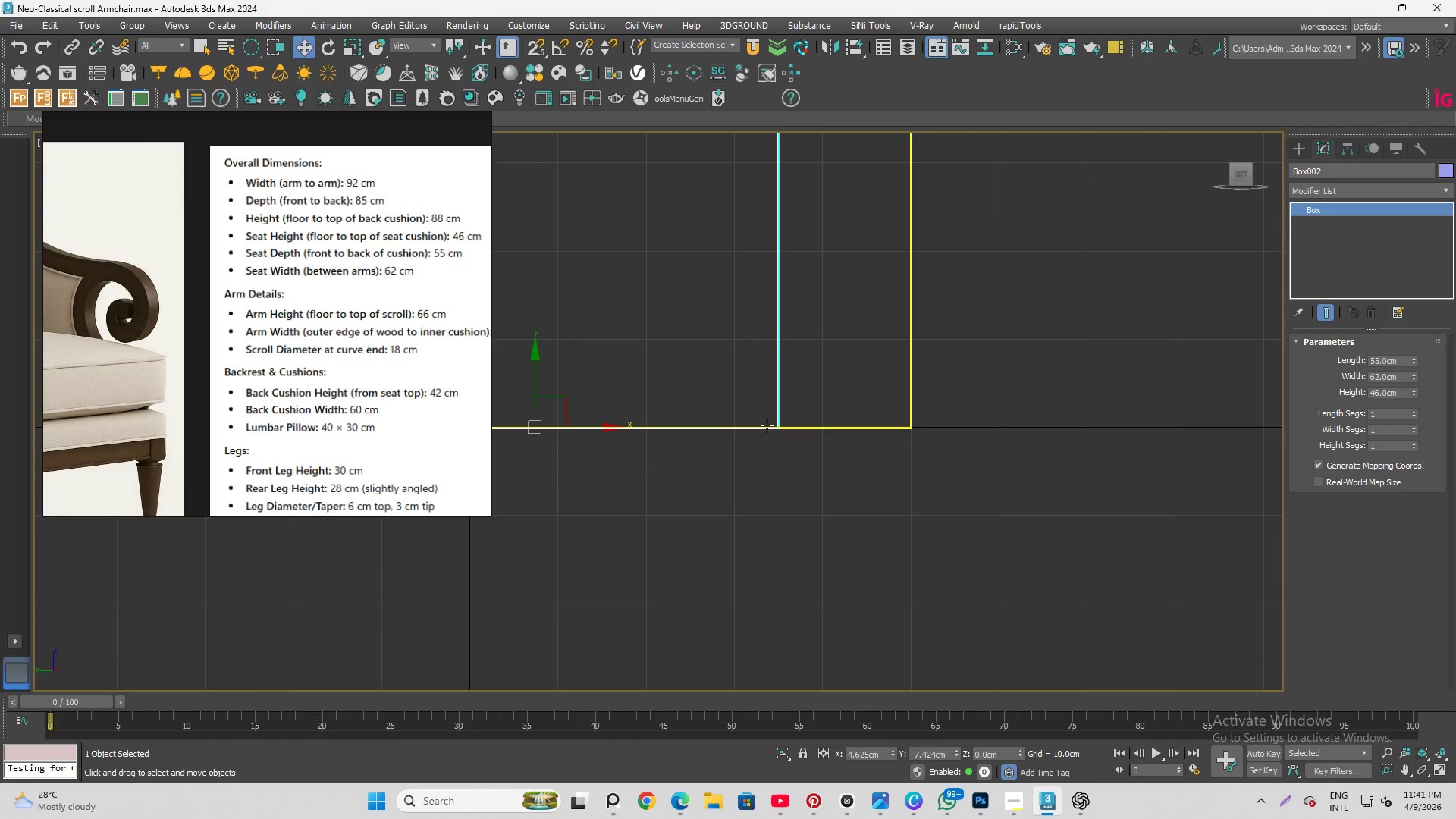 
left_click_drag(start_coordinate=[780, 418], to_coordinate=[888, 402])
 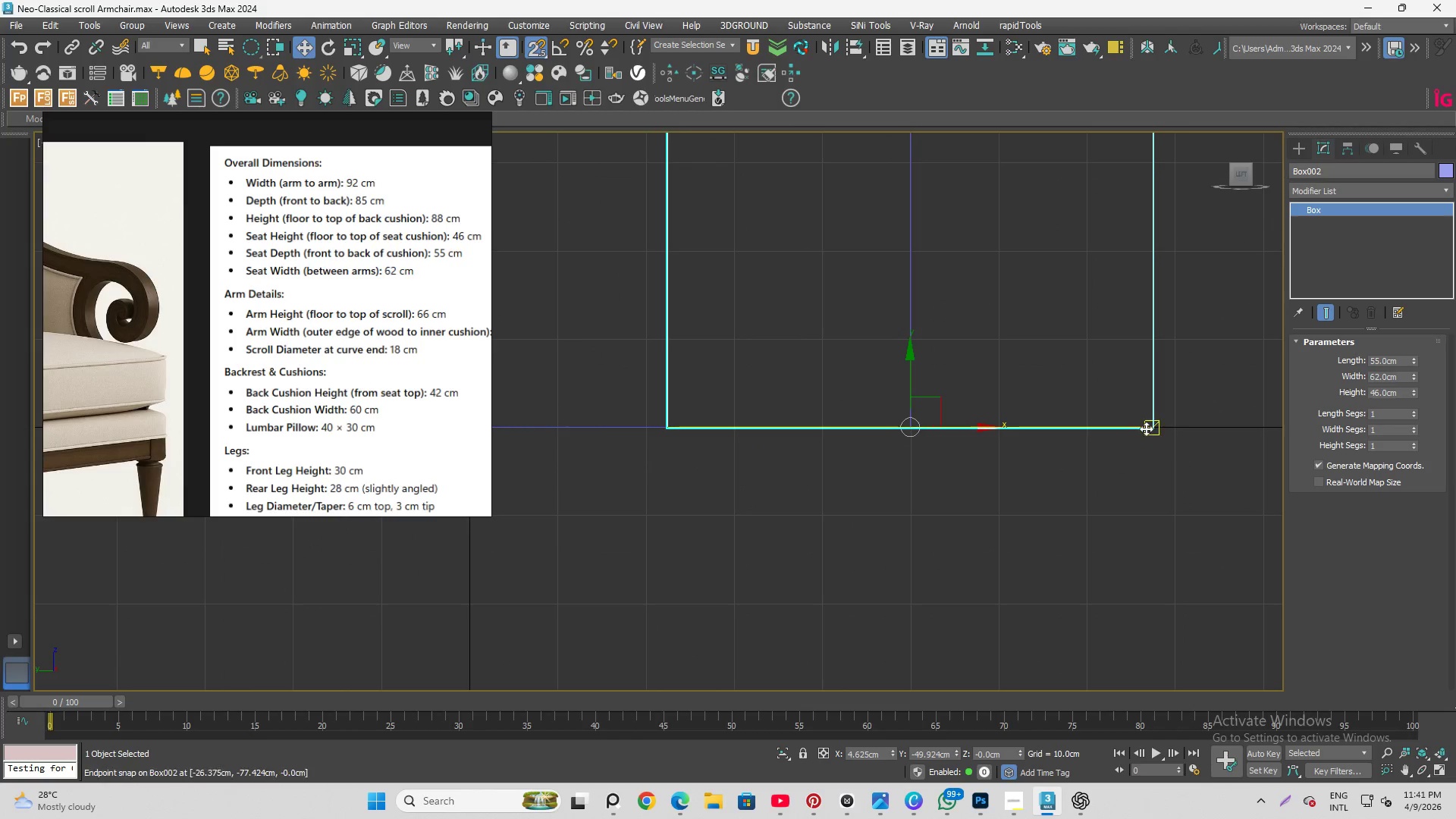 
key(S)
 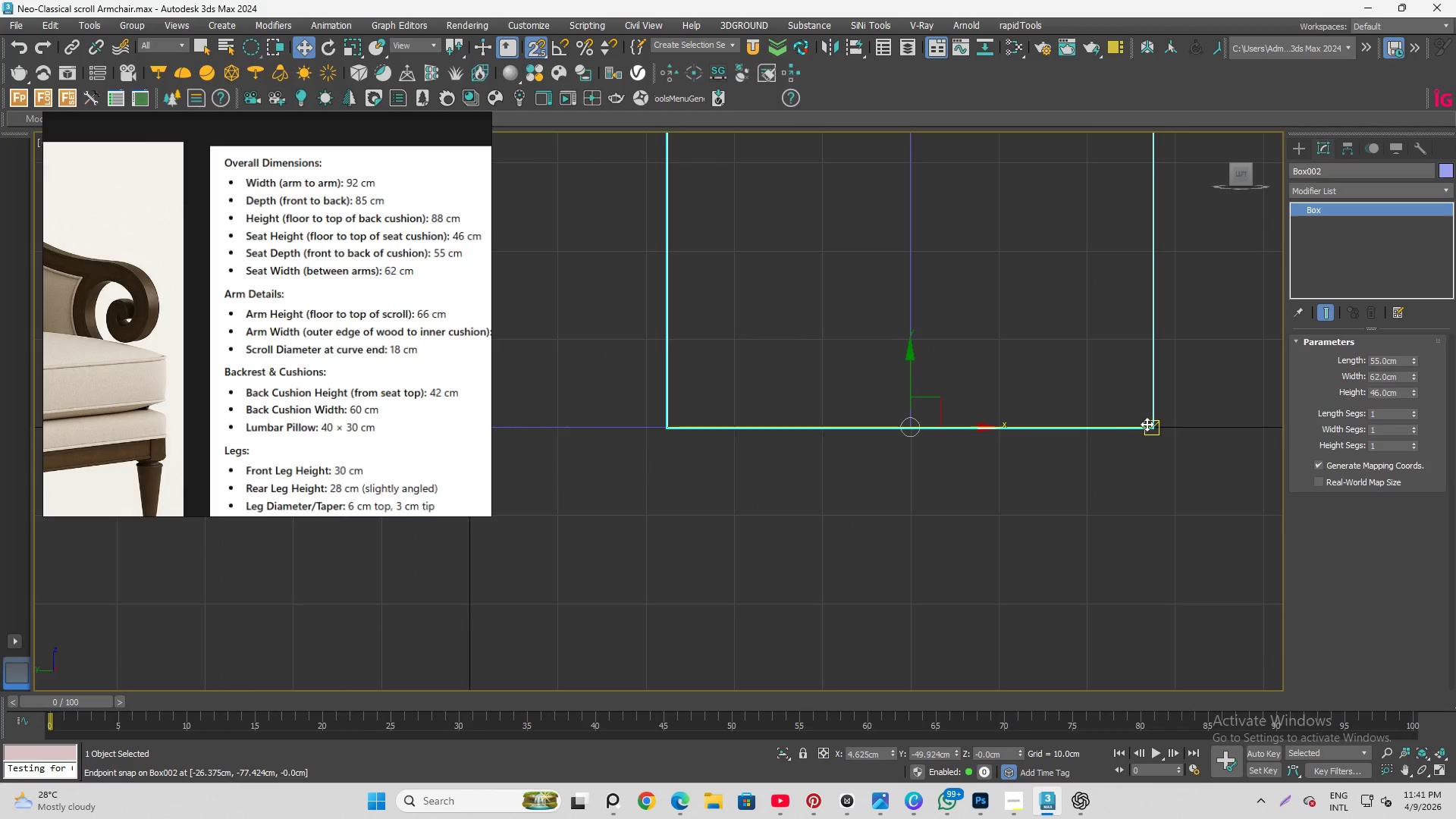 
left_click_drag(start_coordinate=[1152, 425], to_coordinate=[893, 342])
 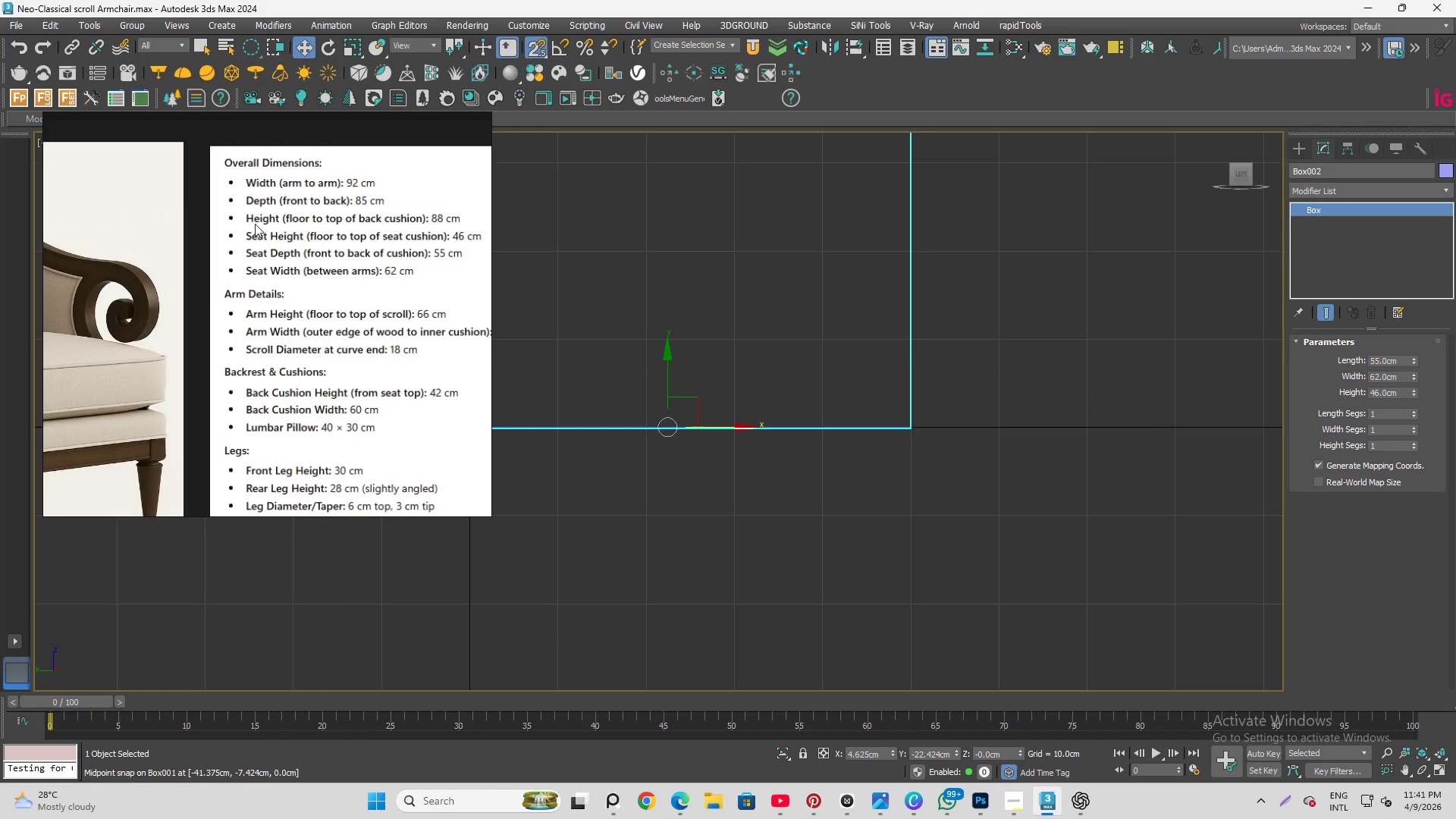 
scroll: coordinate [116, 214], scroll_direction: none, amount: 0.0
 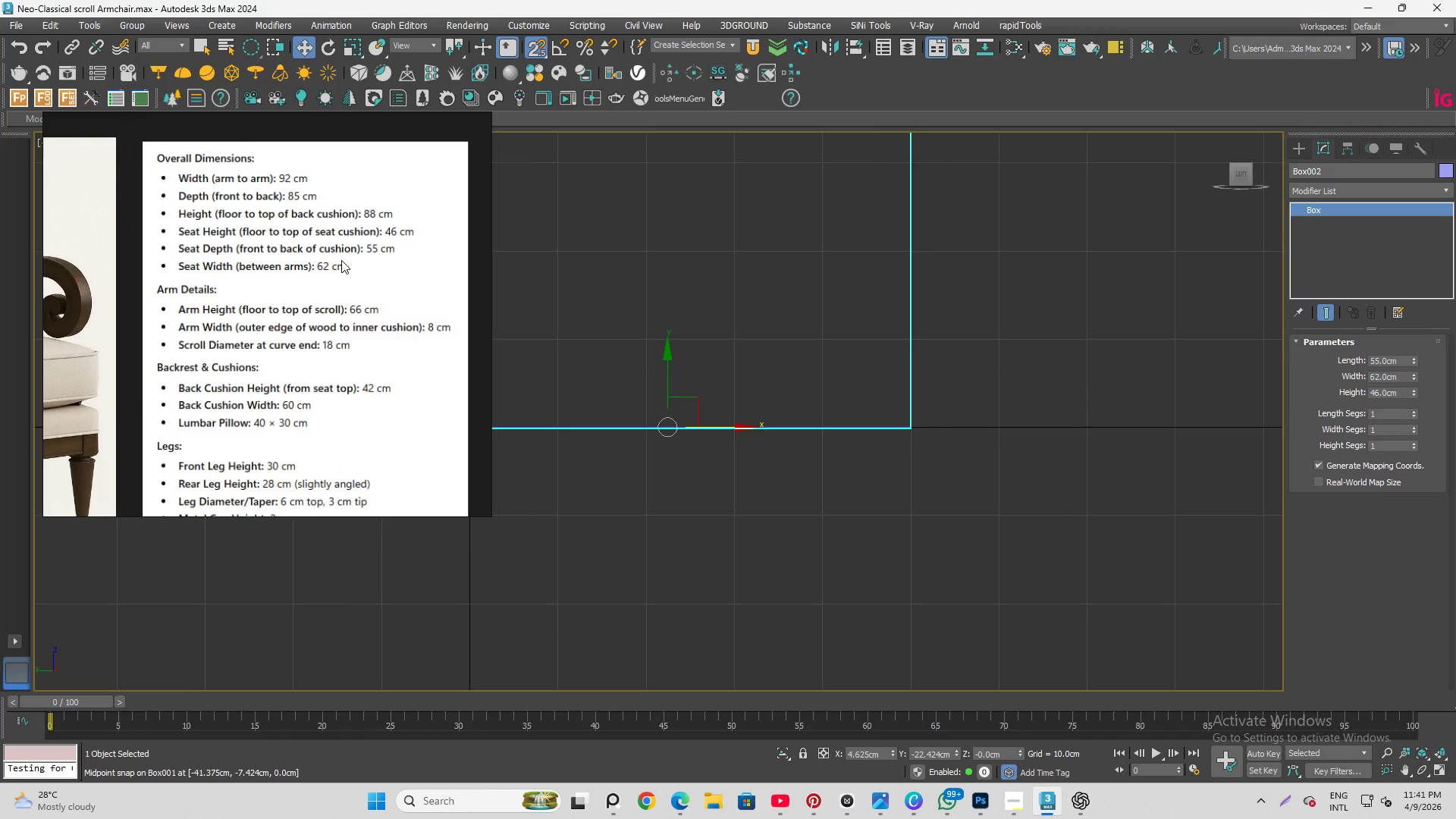 
scroll: coordinate [122, 231], scroll_direction: down, amount: 4.0
 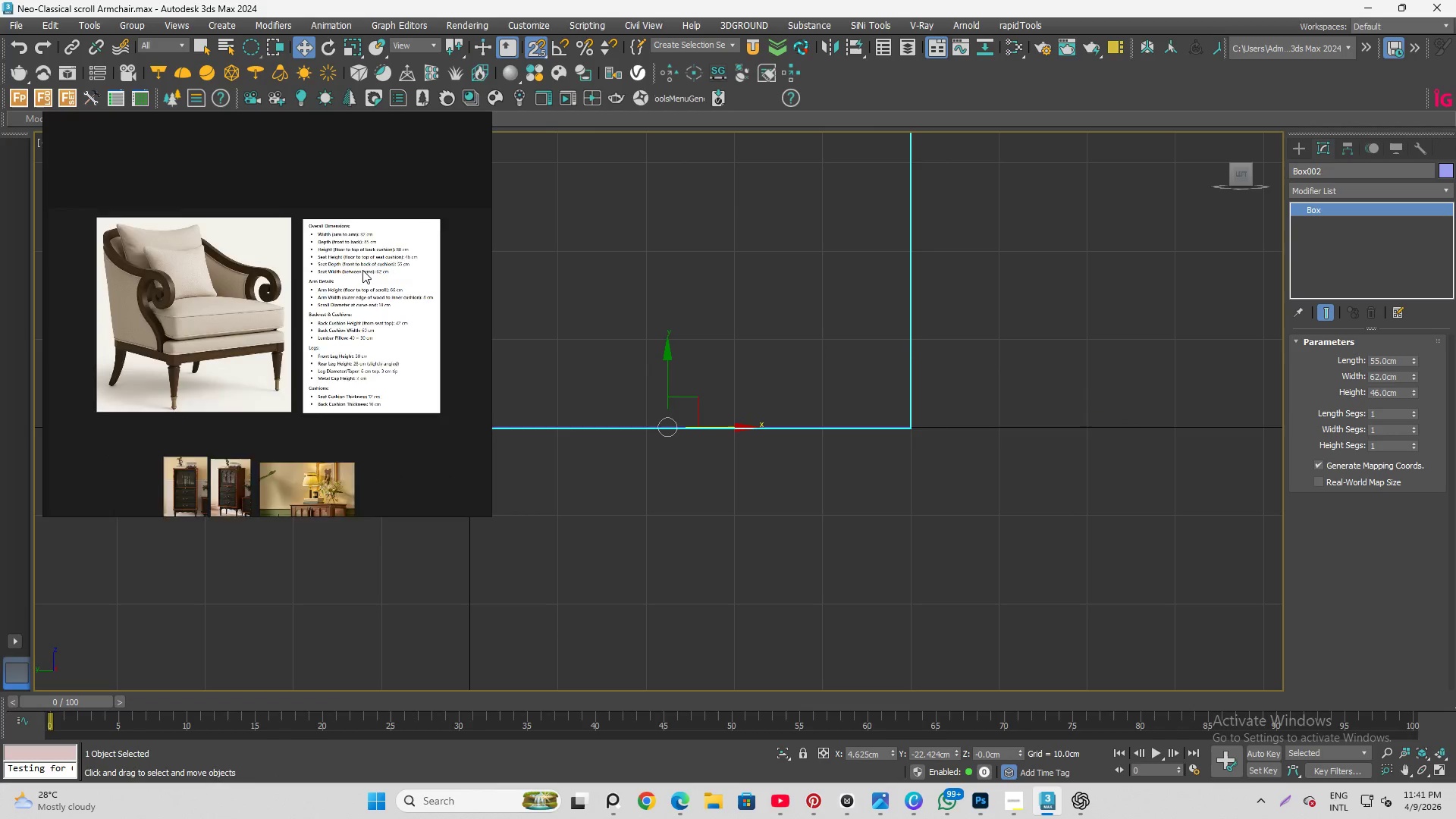 
scroll: coordinate [363, 268], scroll_direction: up, amount: 4.0
 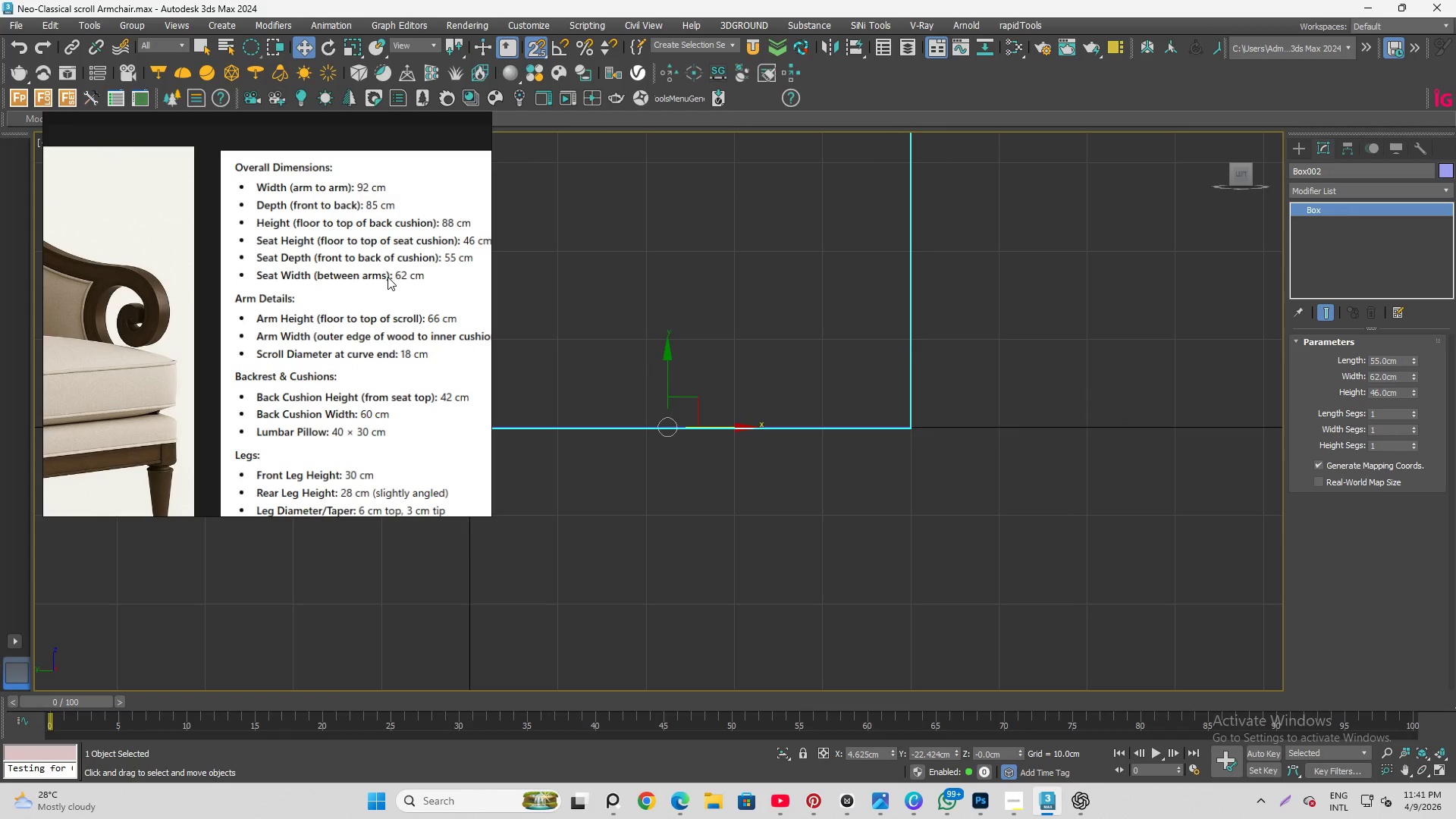 
scroll: coordinate [249, 410], scroll_direction: down, amount: 3.0
 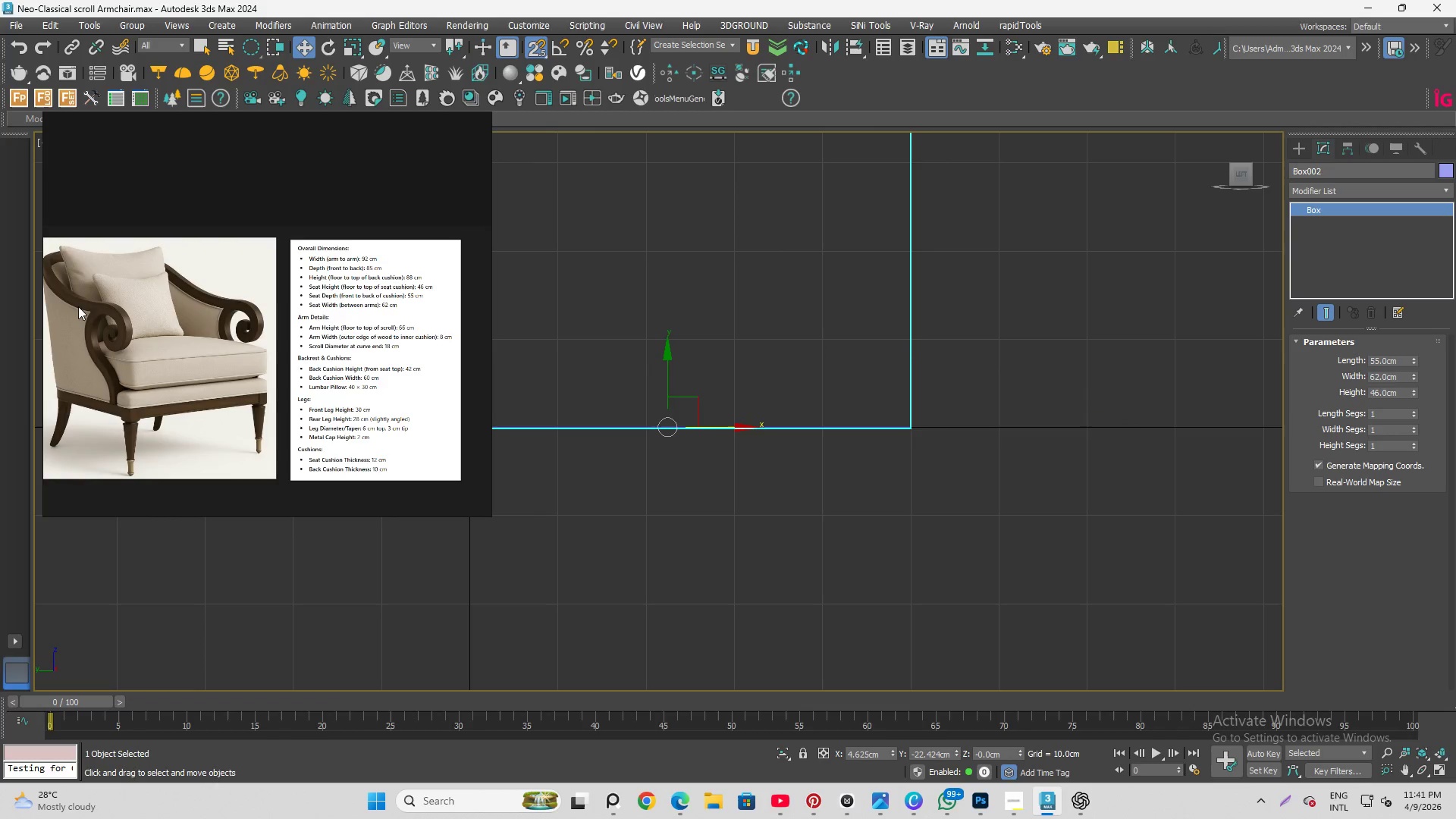 
scroll: coordinate [928, 428], scroll_direction: none, amount: 0.0
 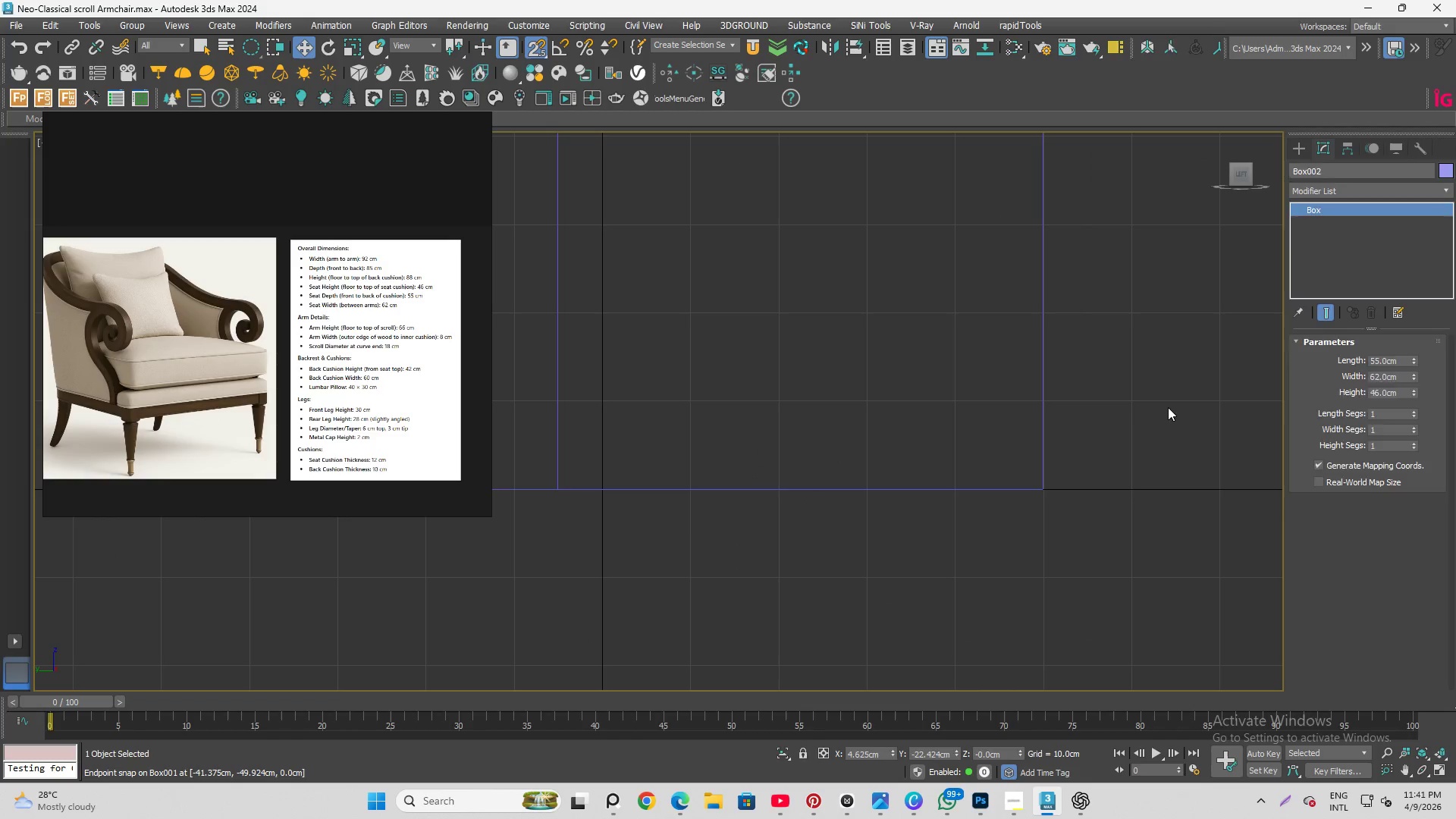 
scroll: coordinate [1030, 458], scroll_direction: down, amount: 3.0
 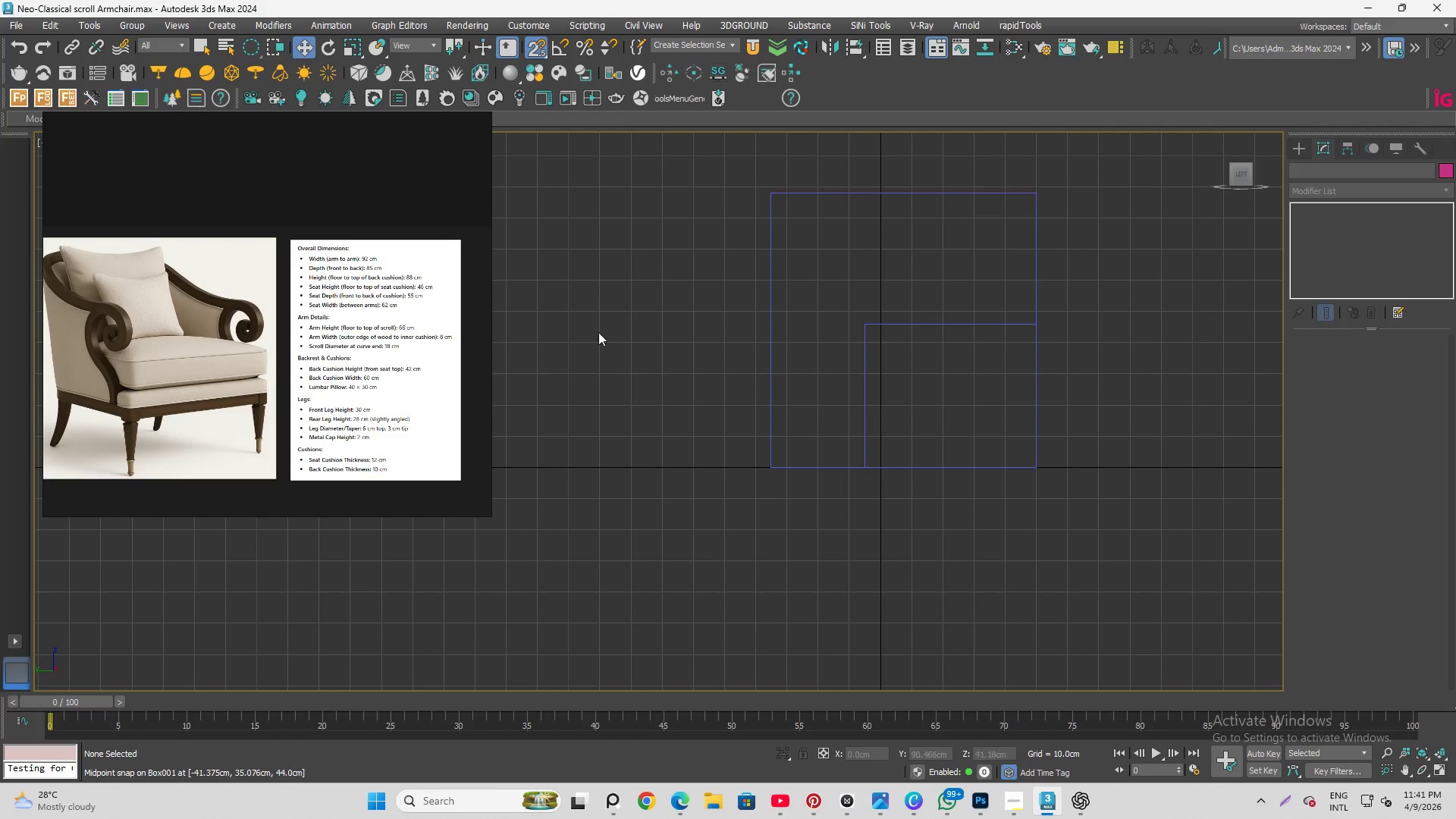 
left_click_drag(start_coordinate=[614, 280], to_coordinate=[1108, 575])
 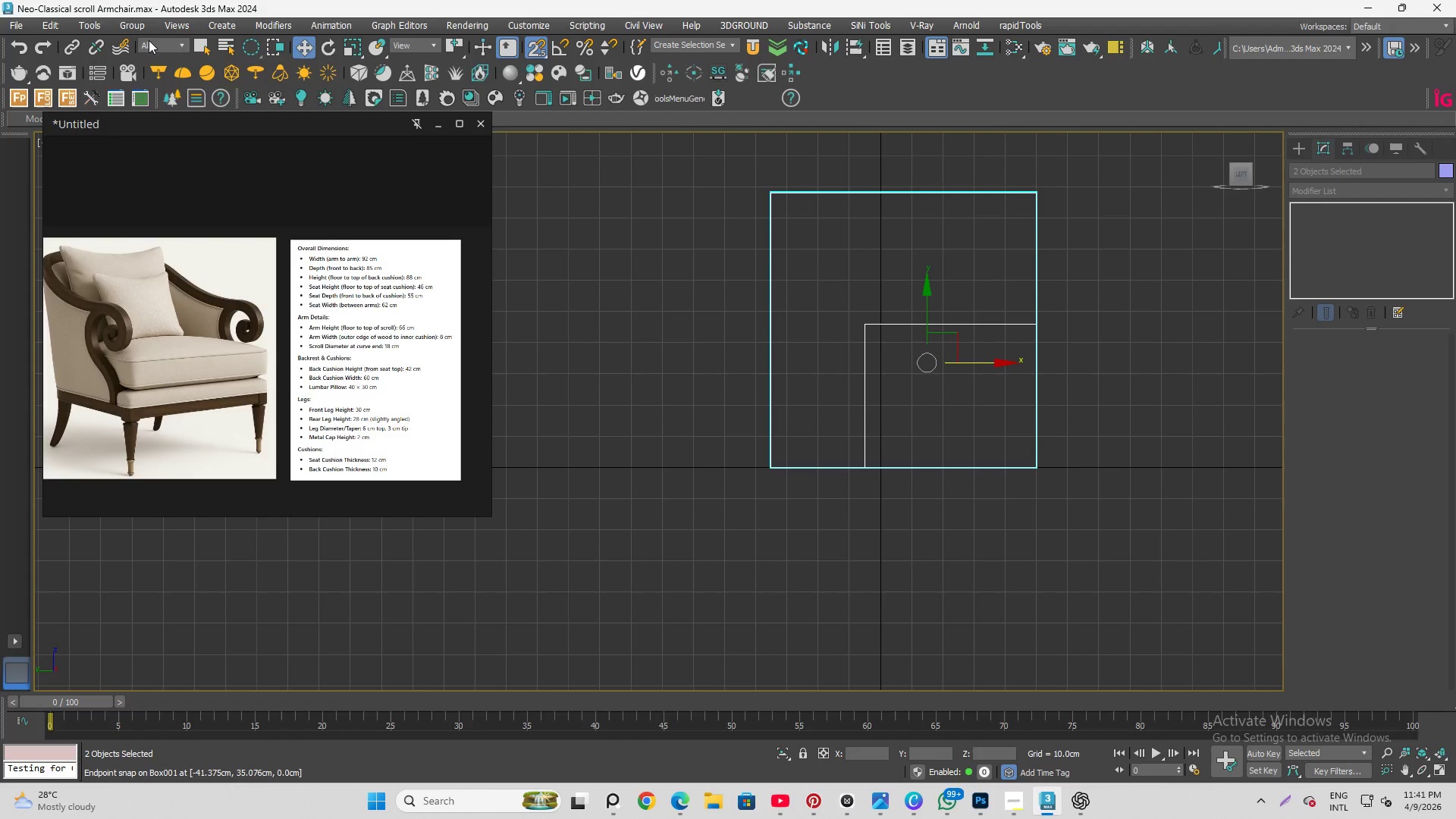 
left_click([143, 27])
 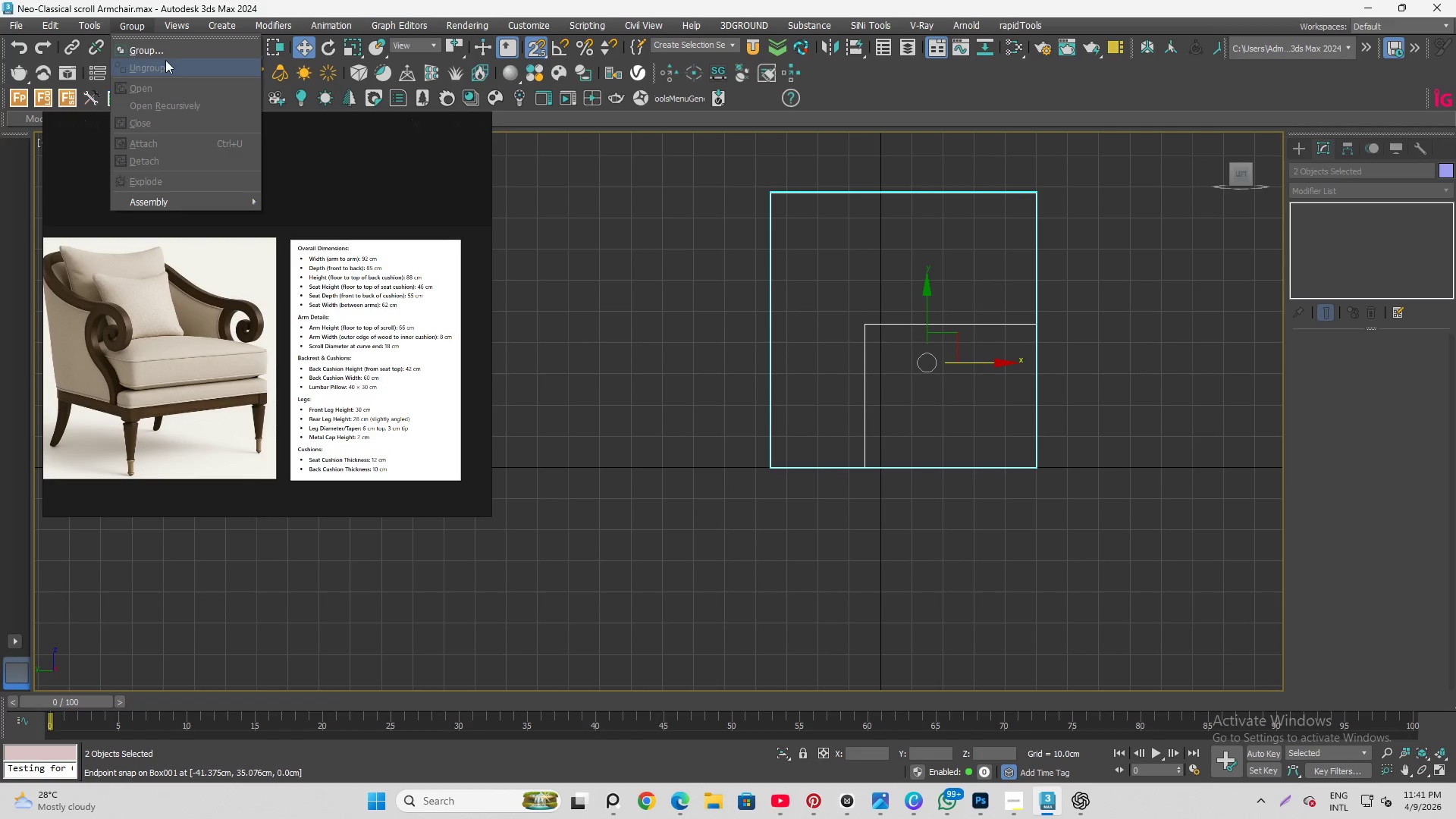 
left_click([165, 53])
 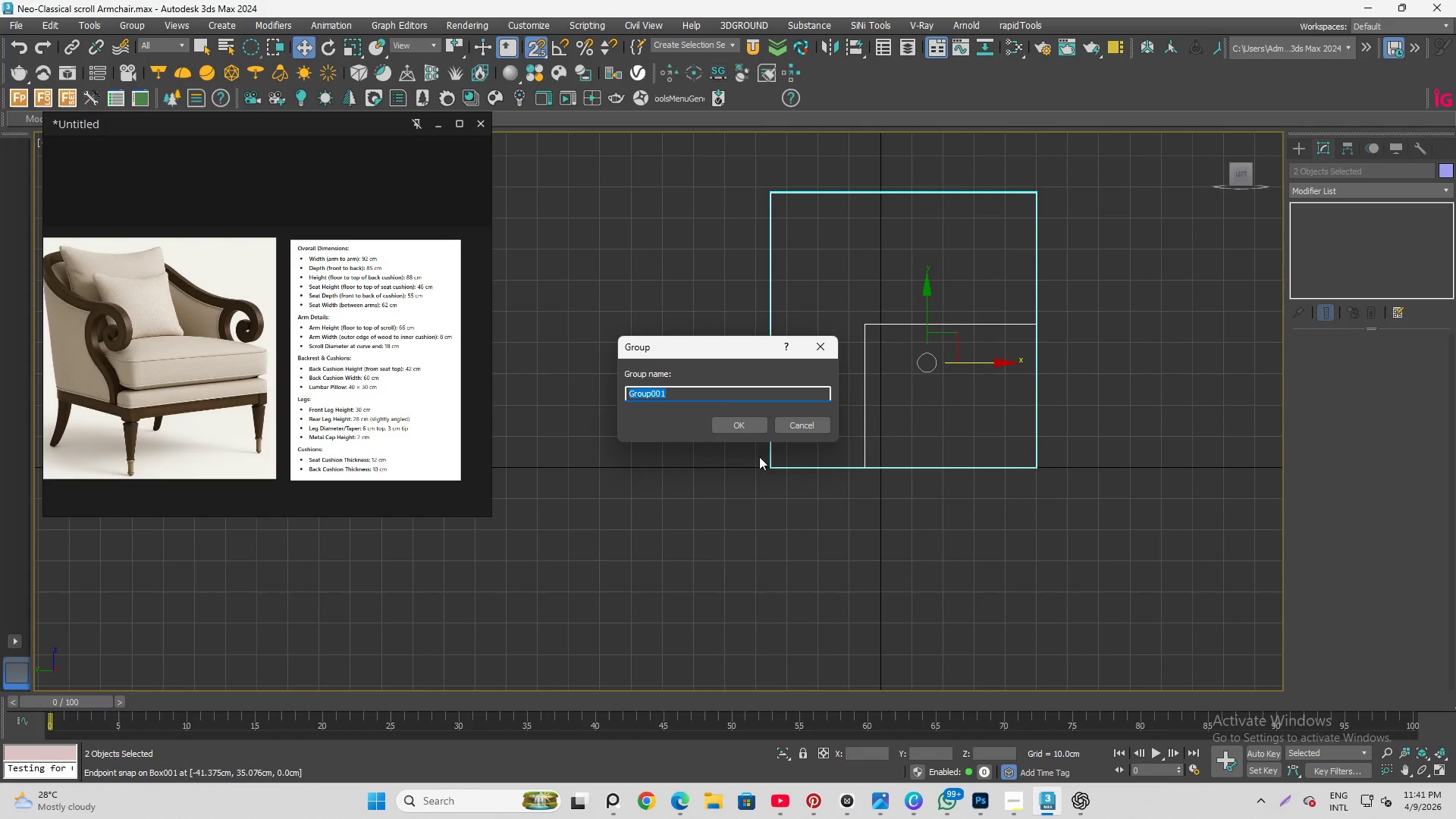 
left_click([729, 427])
 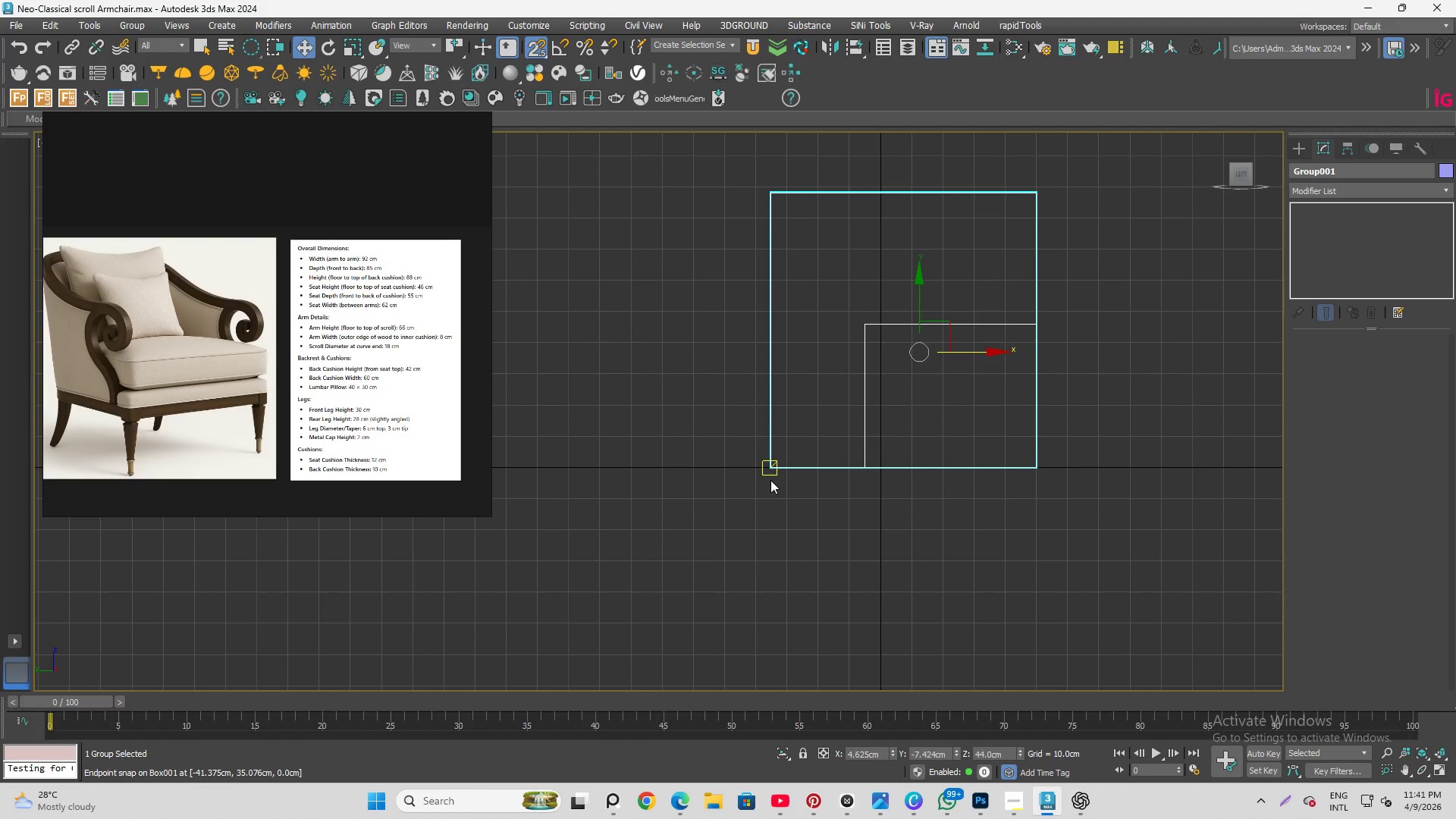 
key(Q)
 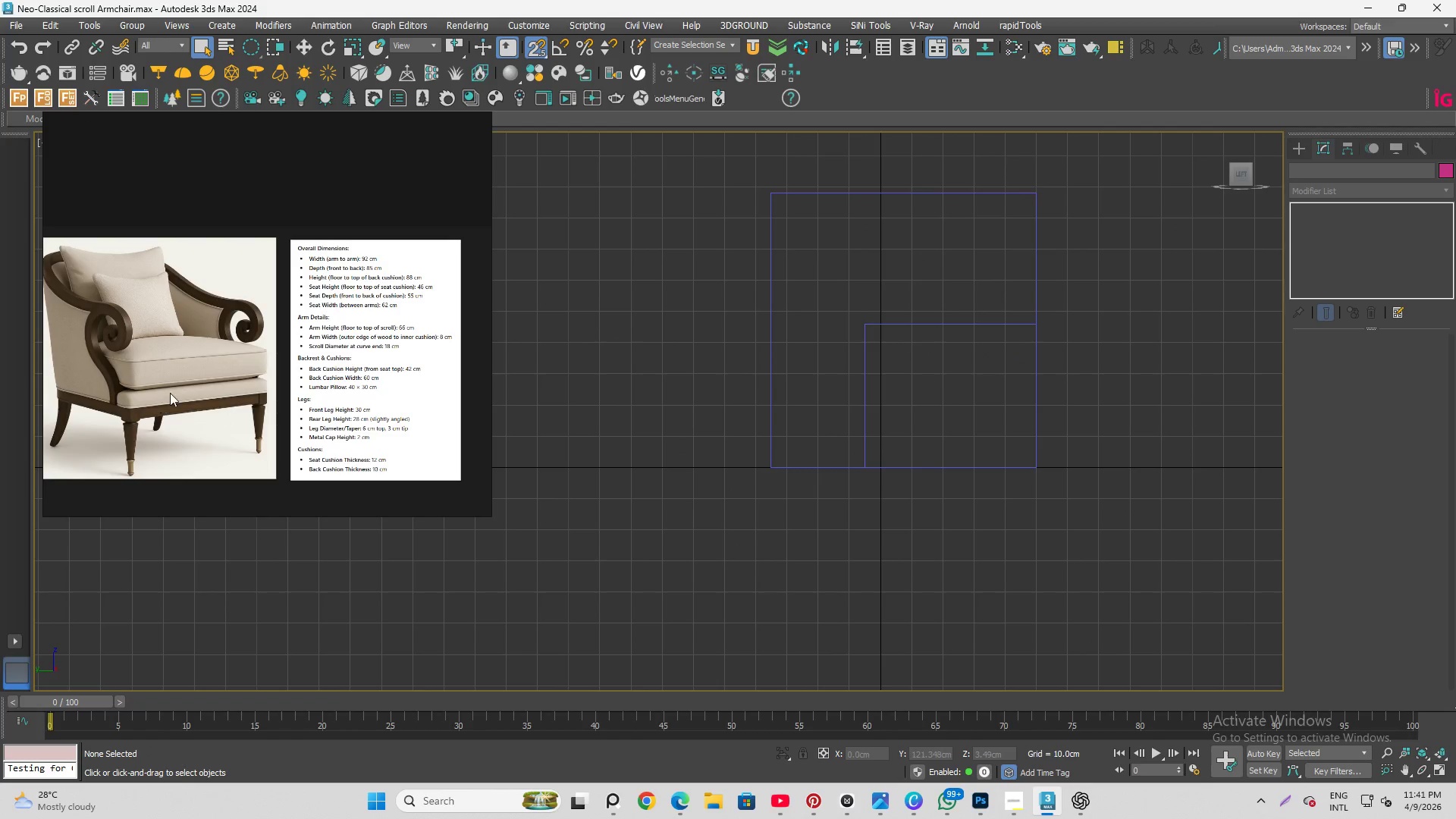 
scroll: coordinate [292, 330], scroll_direction: up, amount: 3.0
 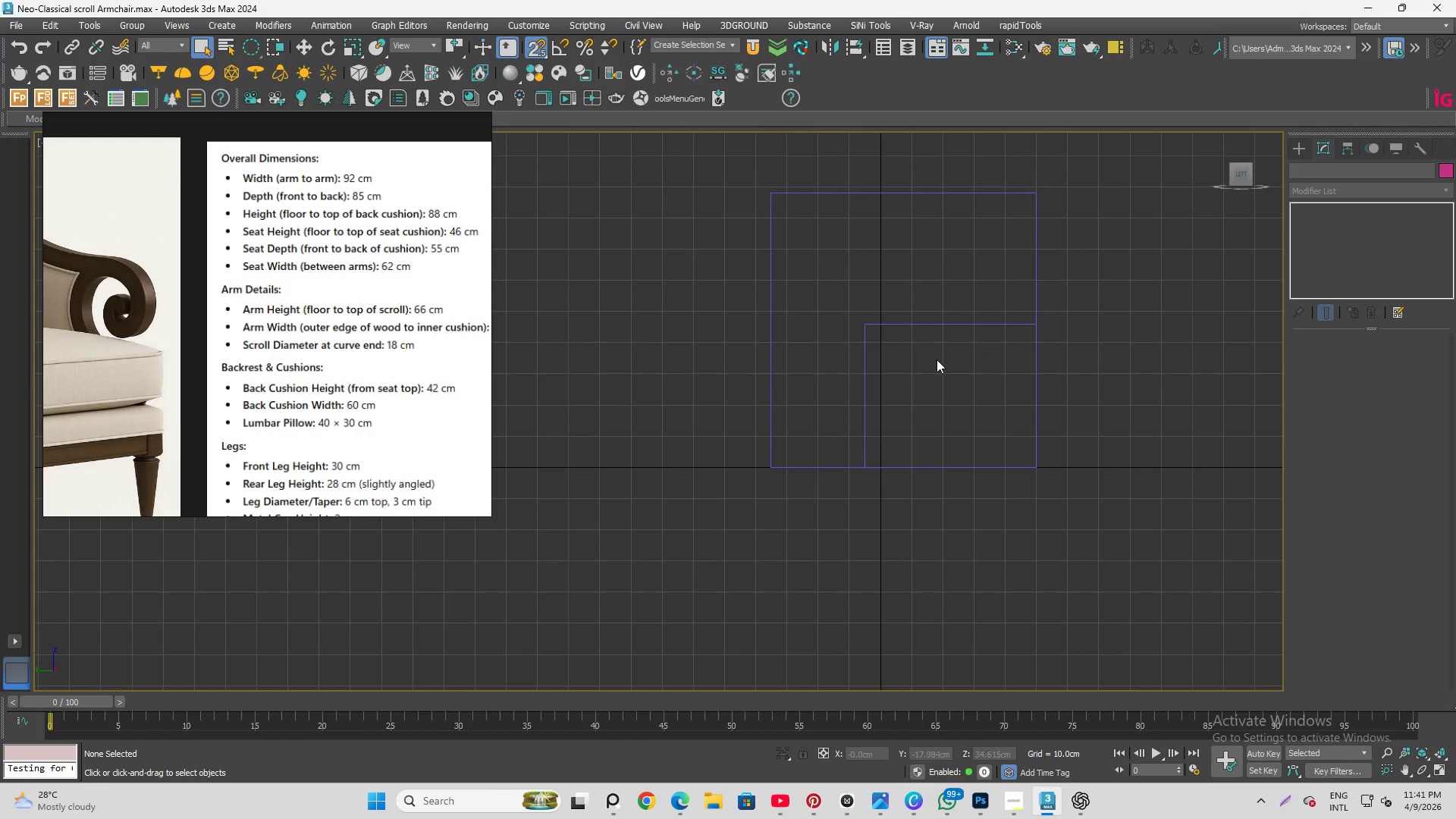 
scroll: coordinate [221, 300], scroll_direction: down, amount: 4.0
 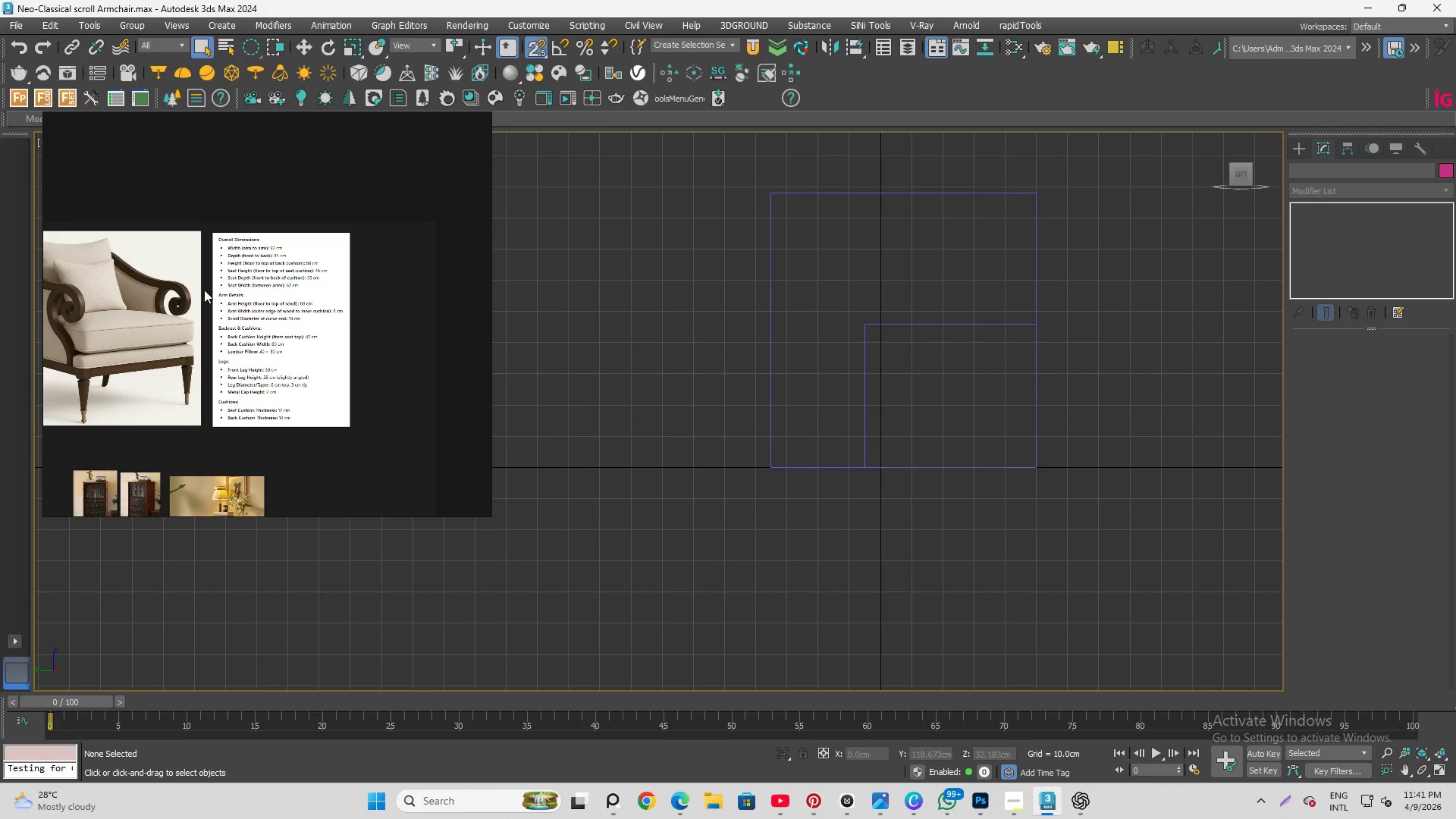 
scroll: coordinate [168, 295], scroll_direction: up, amount: 4.0
 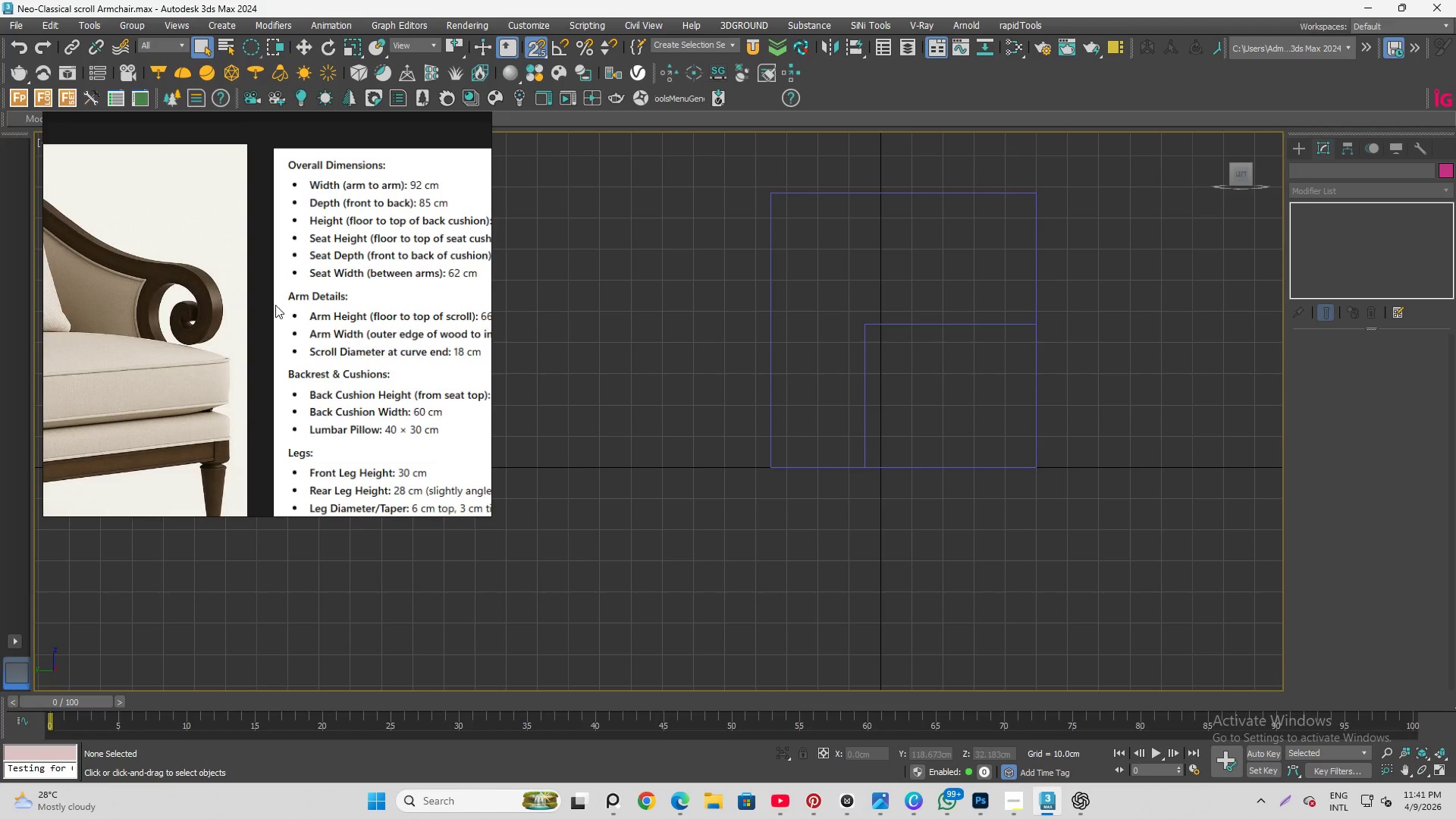 
hold_key(key=AltLeft, duration=1.25)
 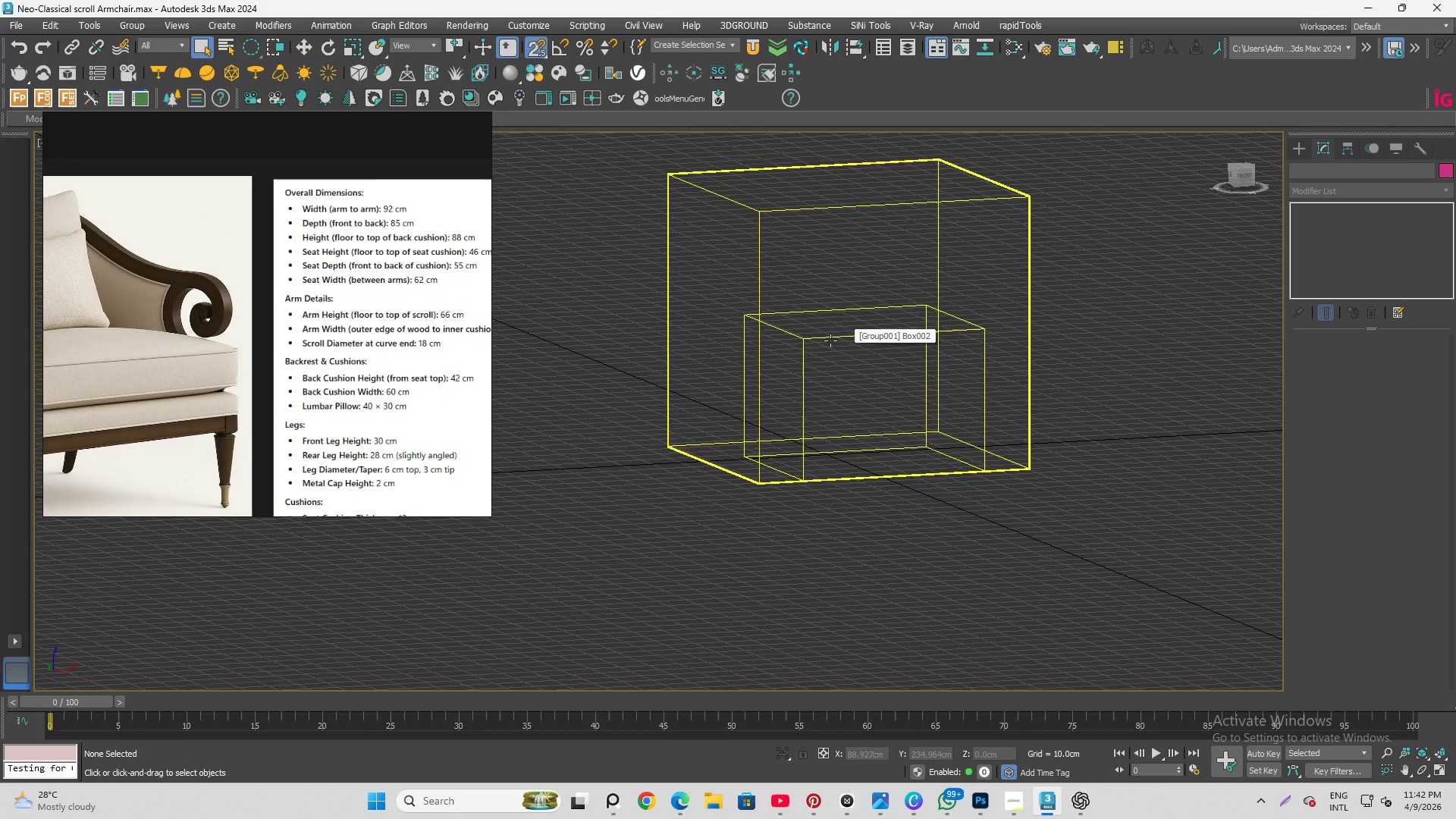 
scroll: coordinate [273, 306], scroll_direction: down, amount: 1.0
 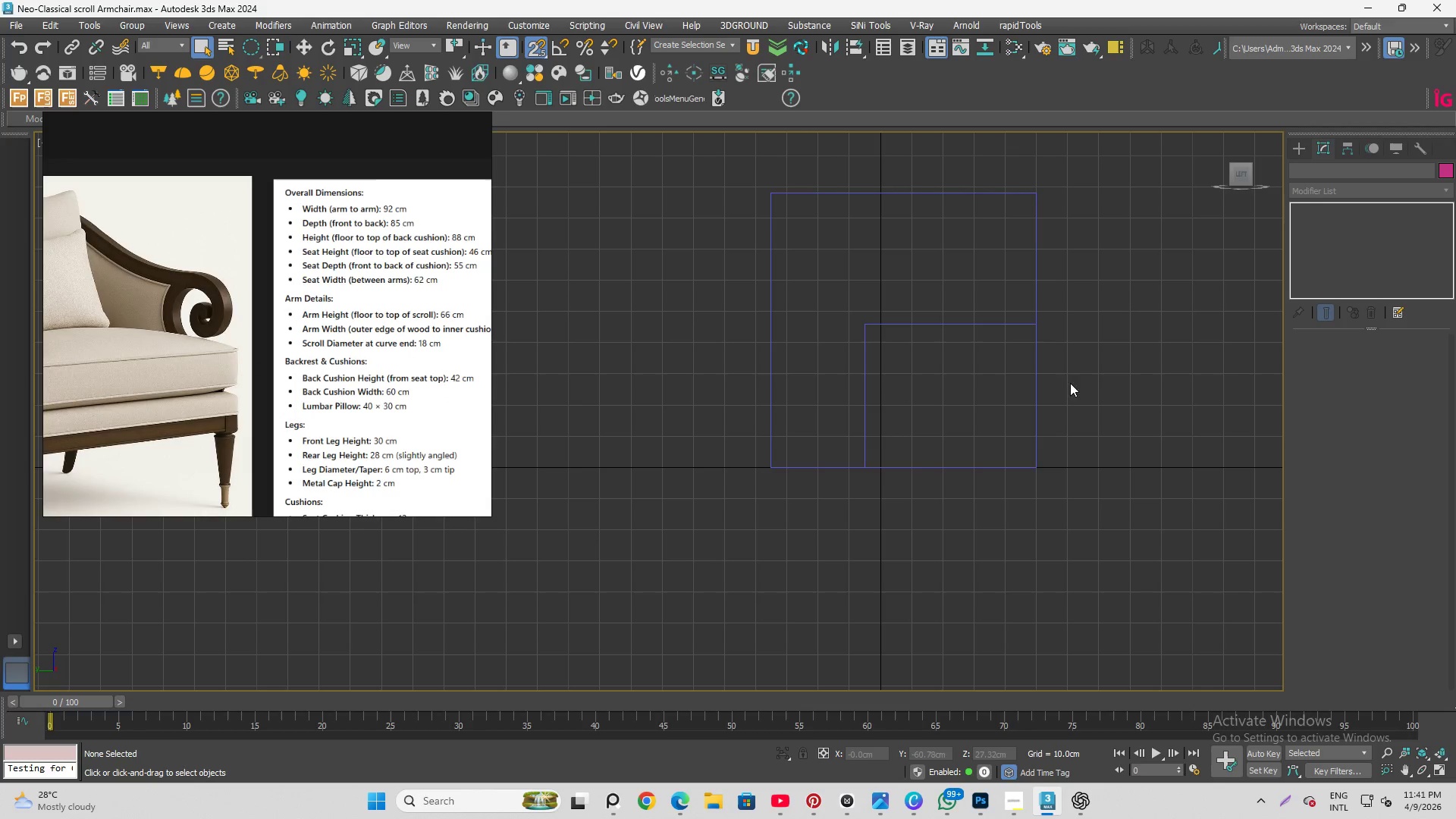 
scroll: coordinate [344, 326], scroll_direction: up, amount: 1.0
 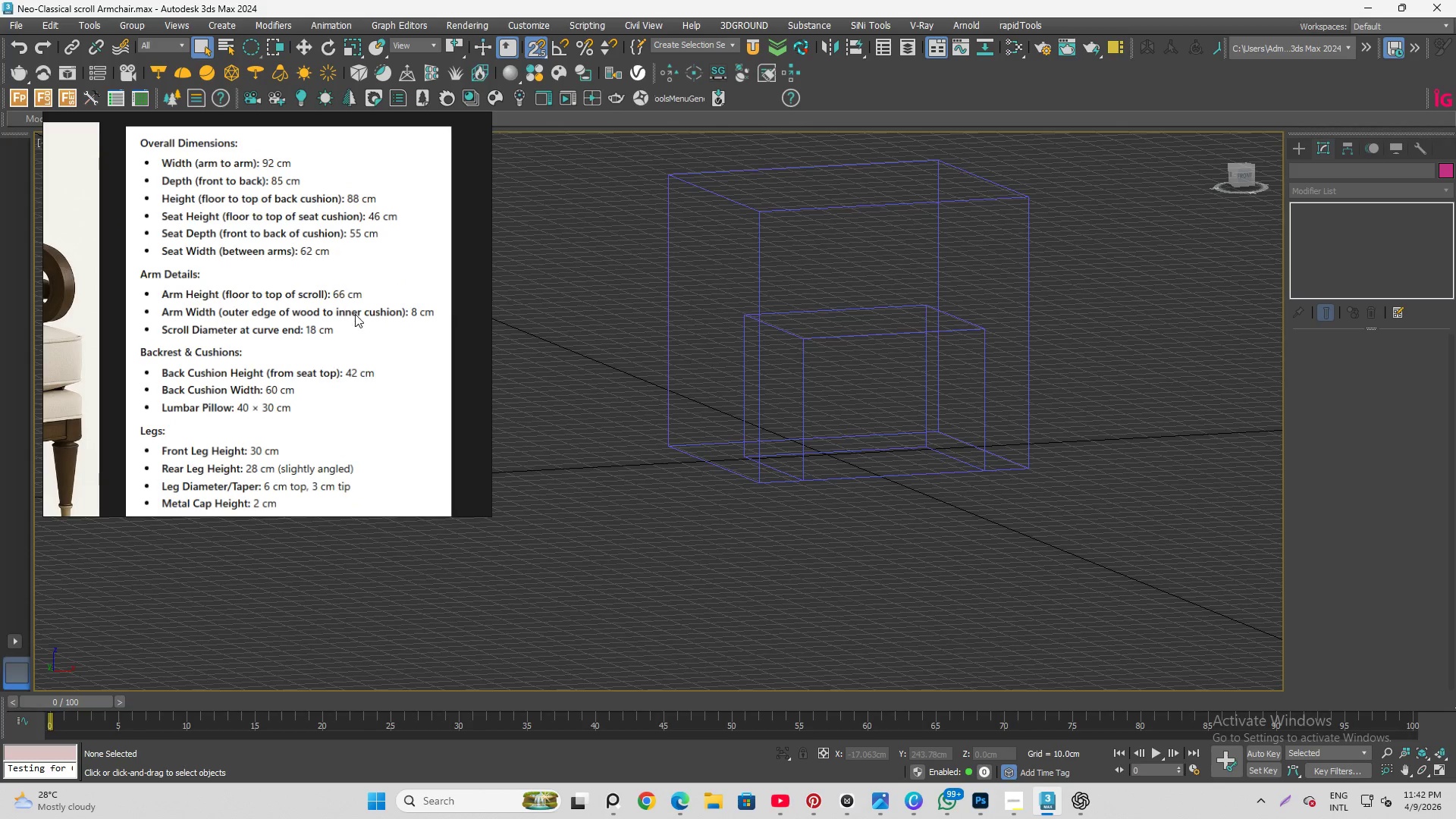 
scroll: coordinate [366, 282], scroll_direction: down, amount: 3.0
 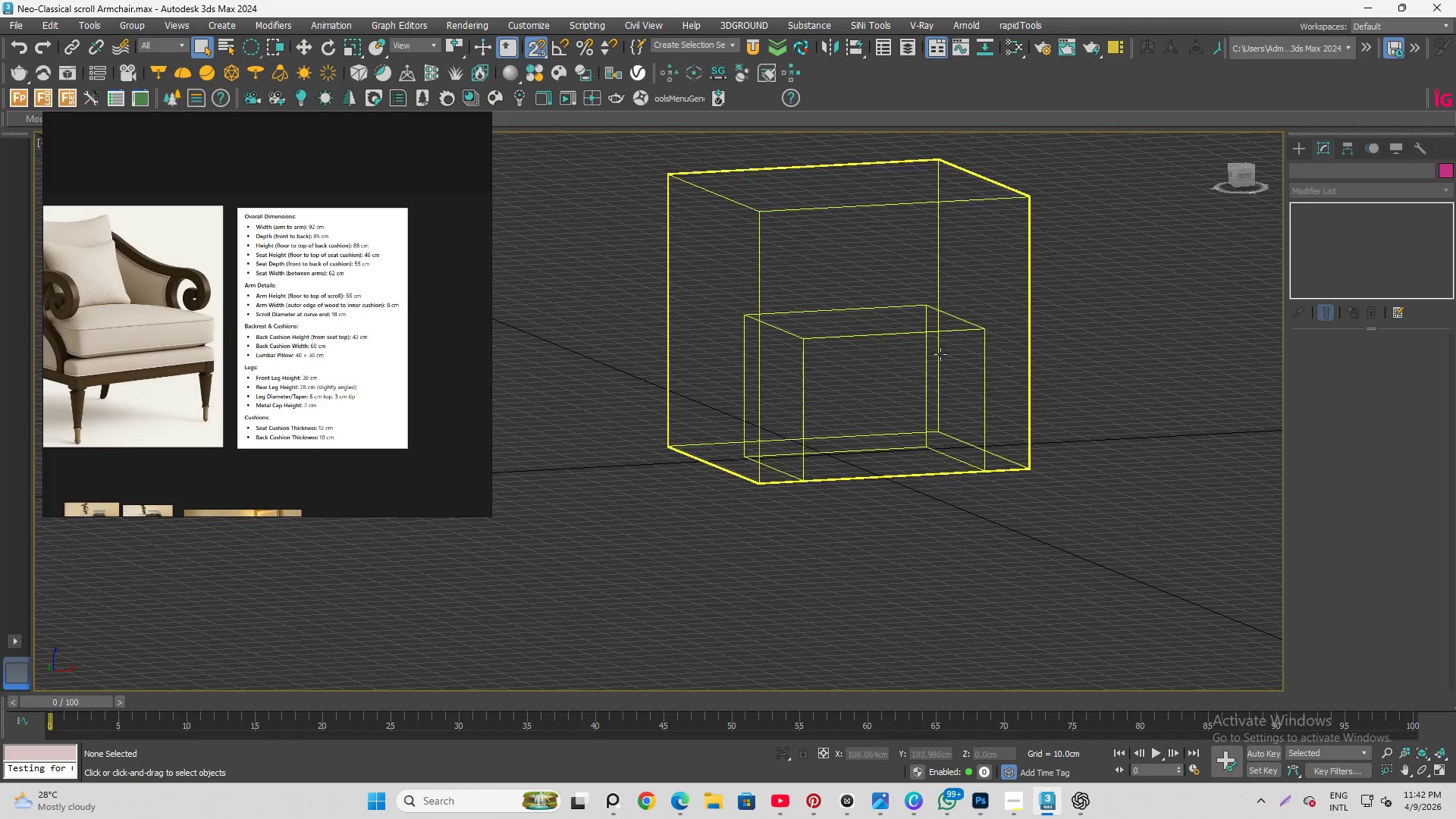 
left_click([1245, 173])
 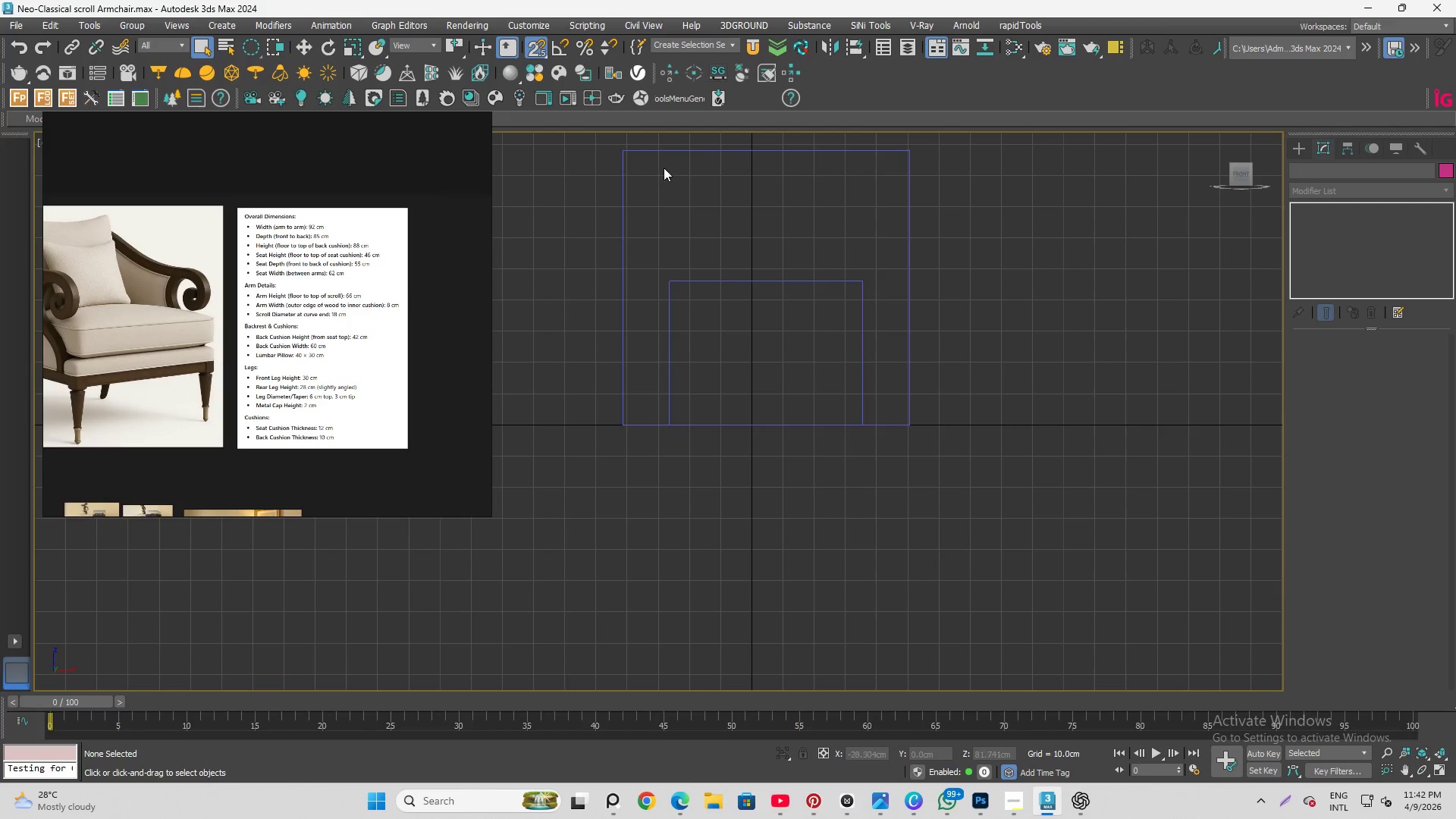 
left_click([666, 150])
 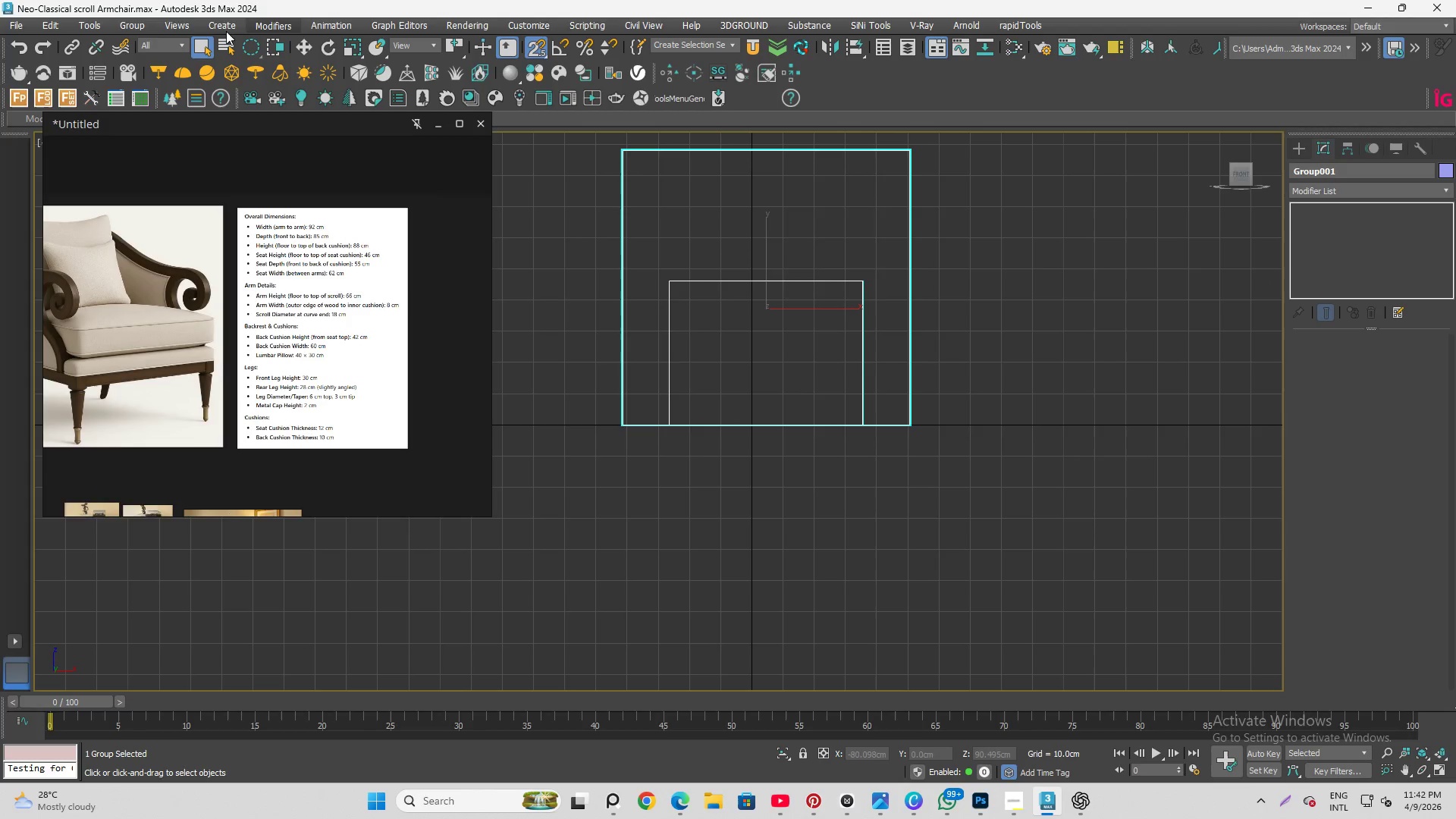 
left_click([143, 24])
 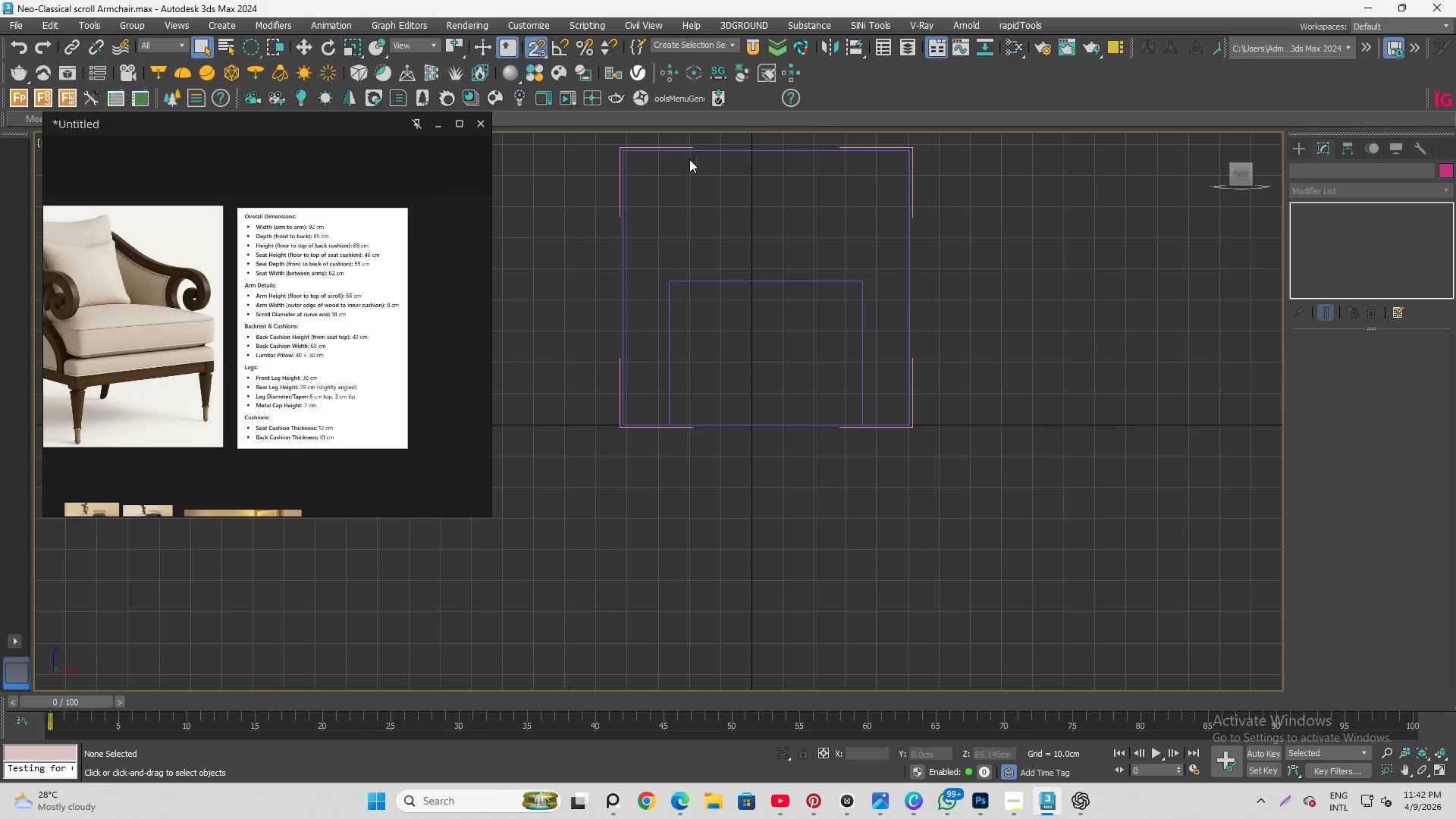 
left_click([721, 149])
 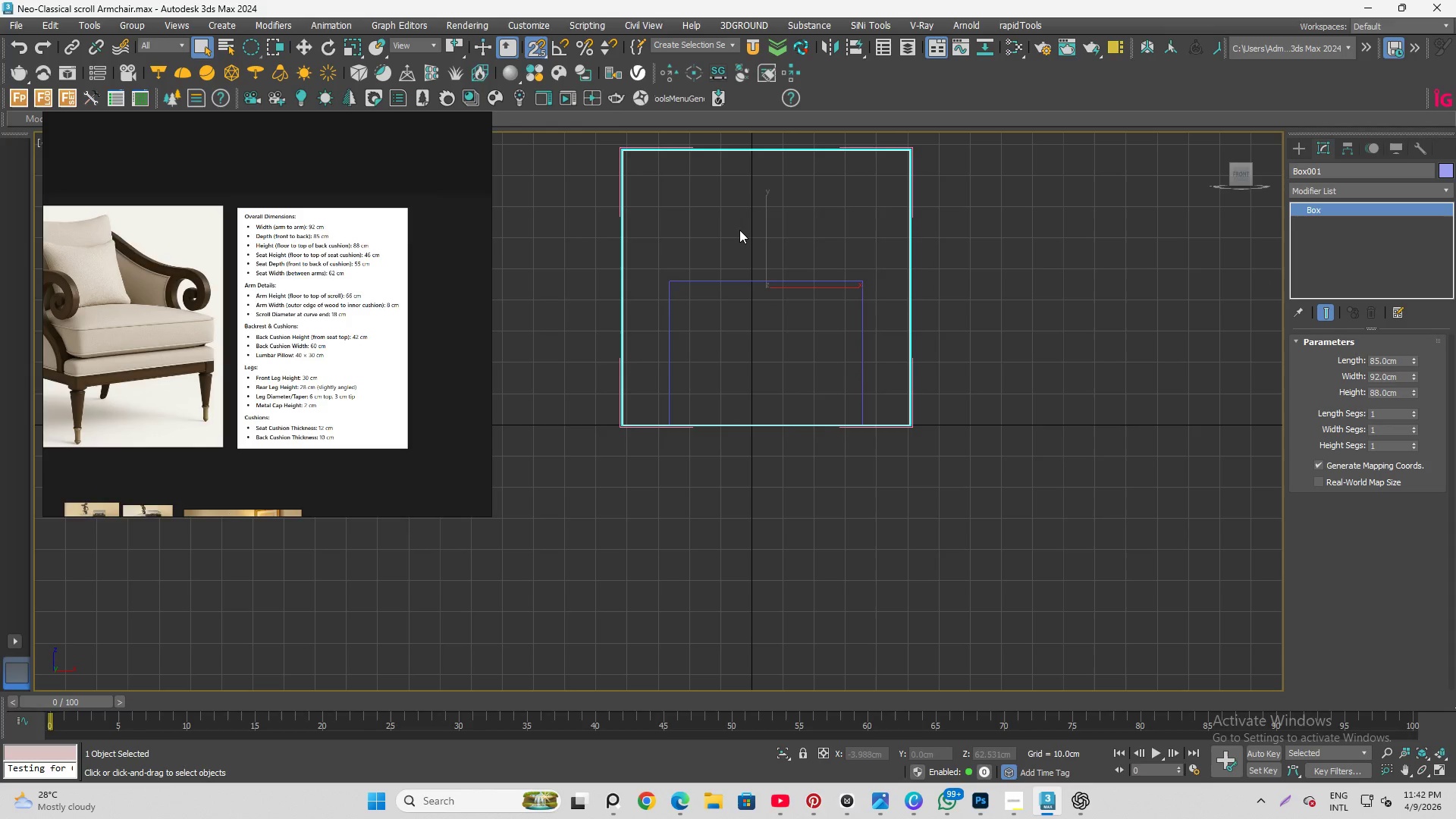 
key(Control+V)
 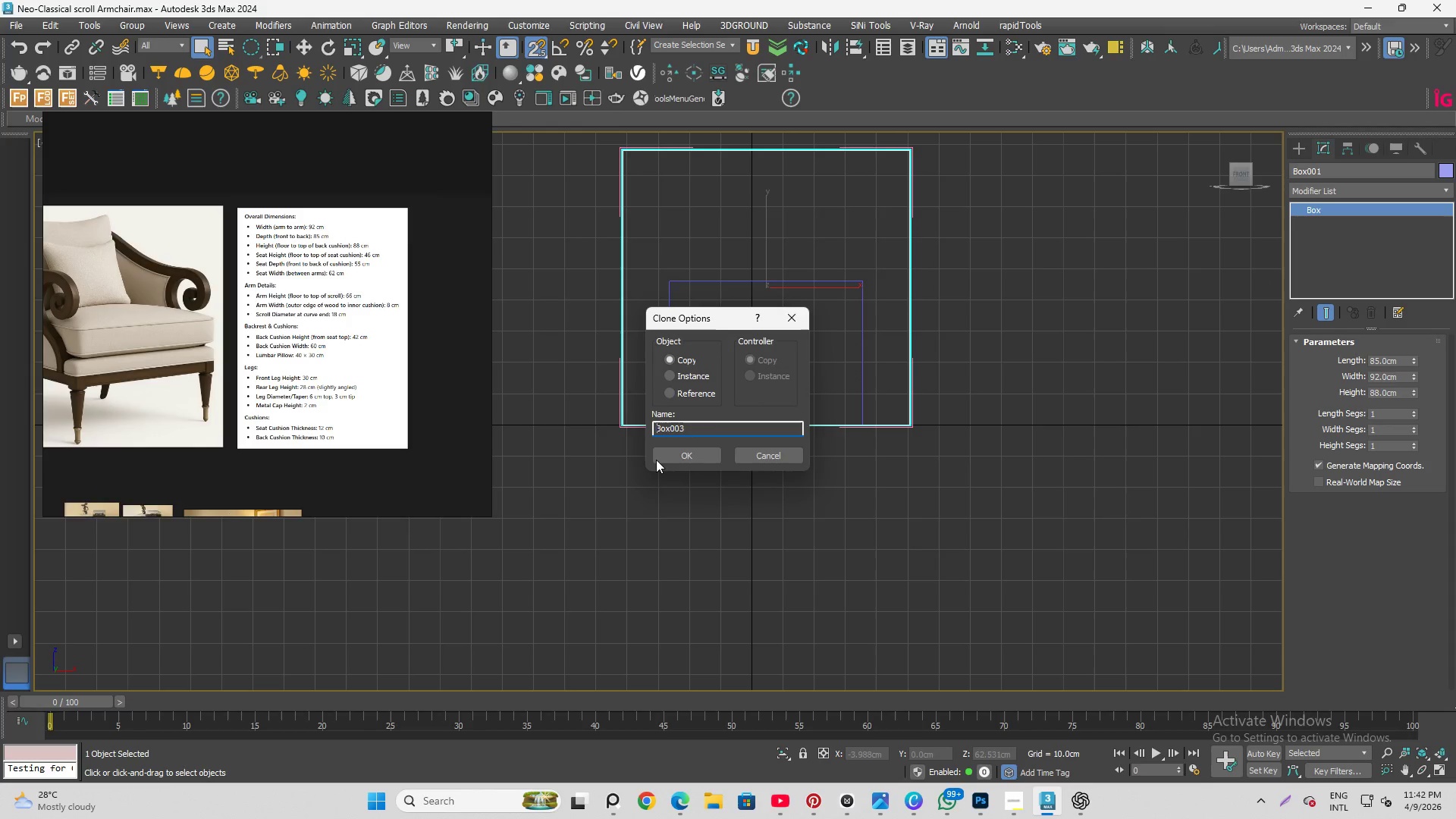 
left_click([668, 453])
 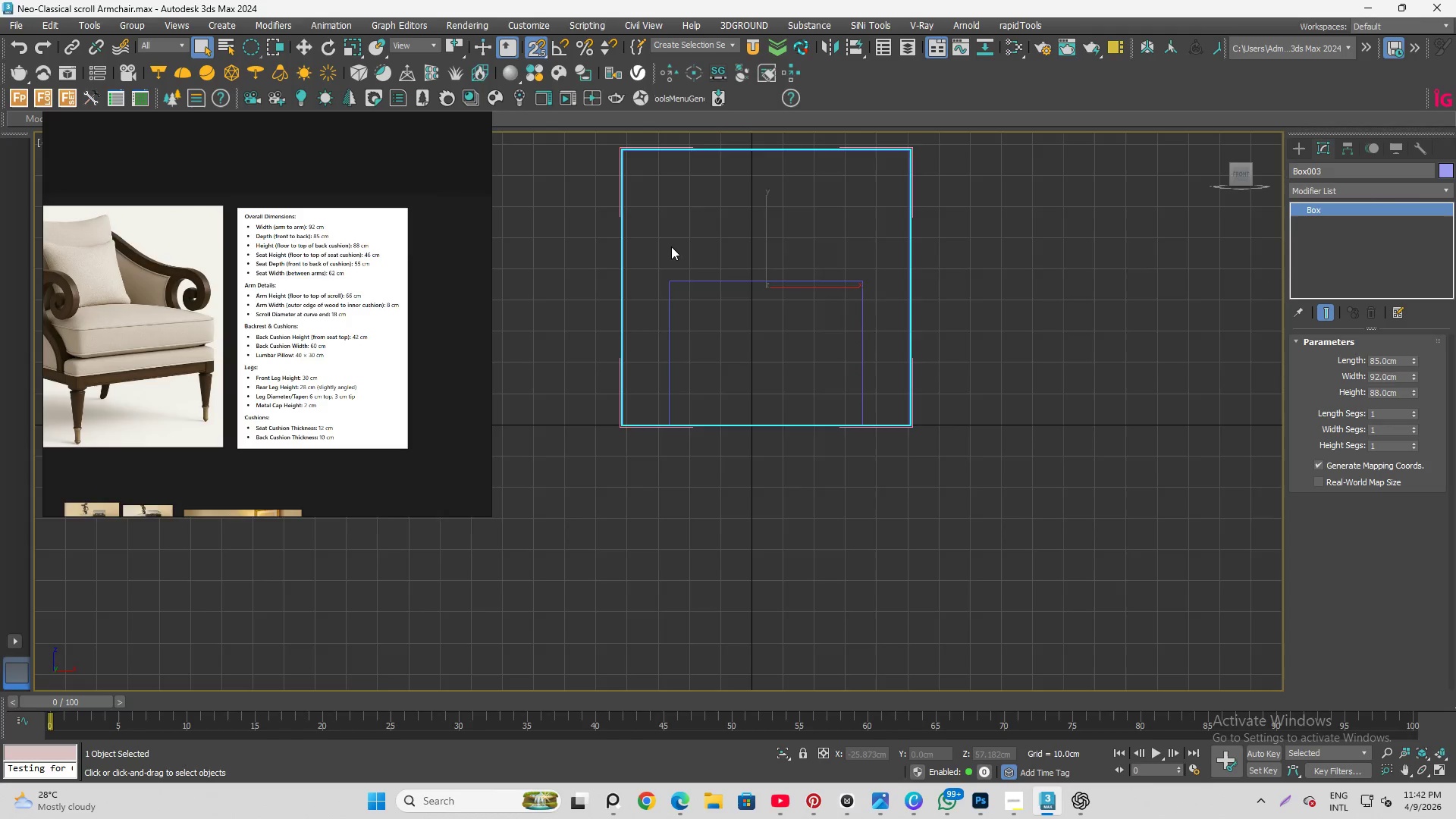 
scroll: coordinate [671, 246], scroll_direction: up, amount: 1.0
 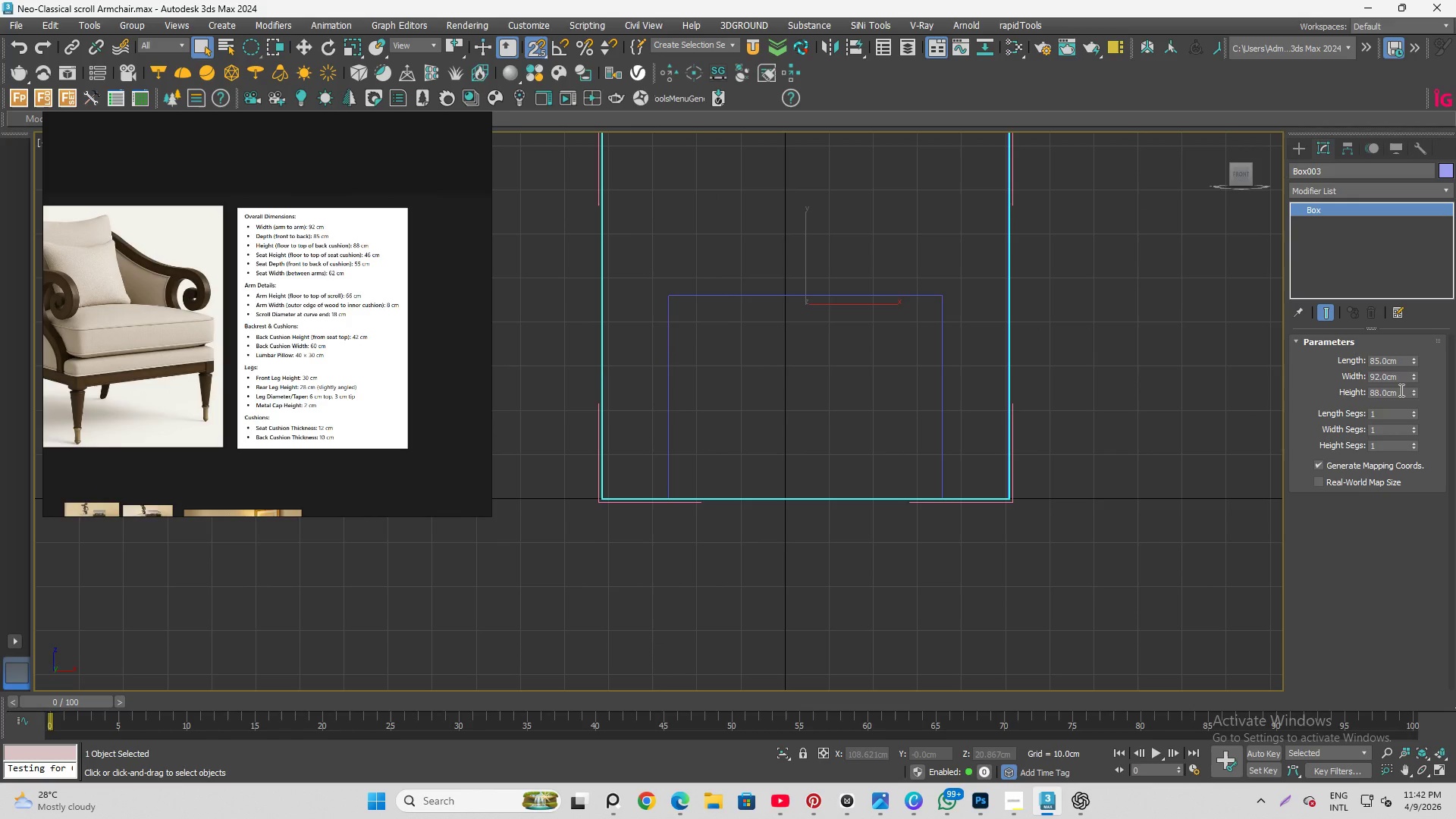 
wait(7.54)
 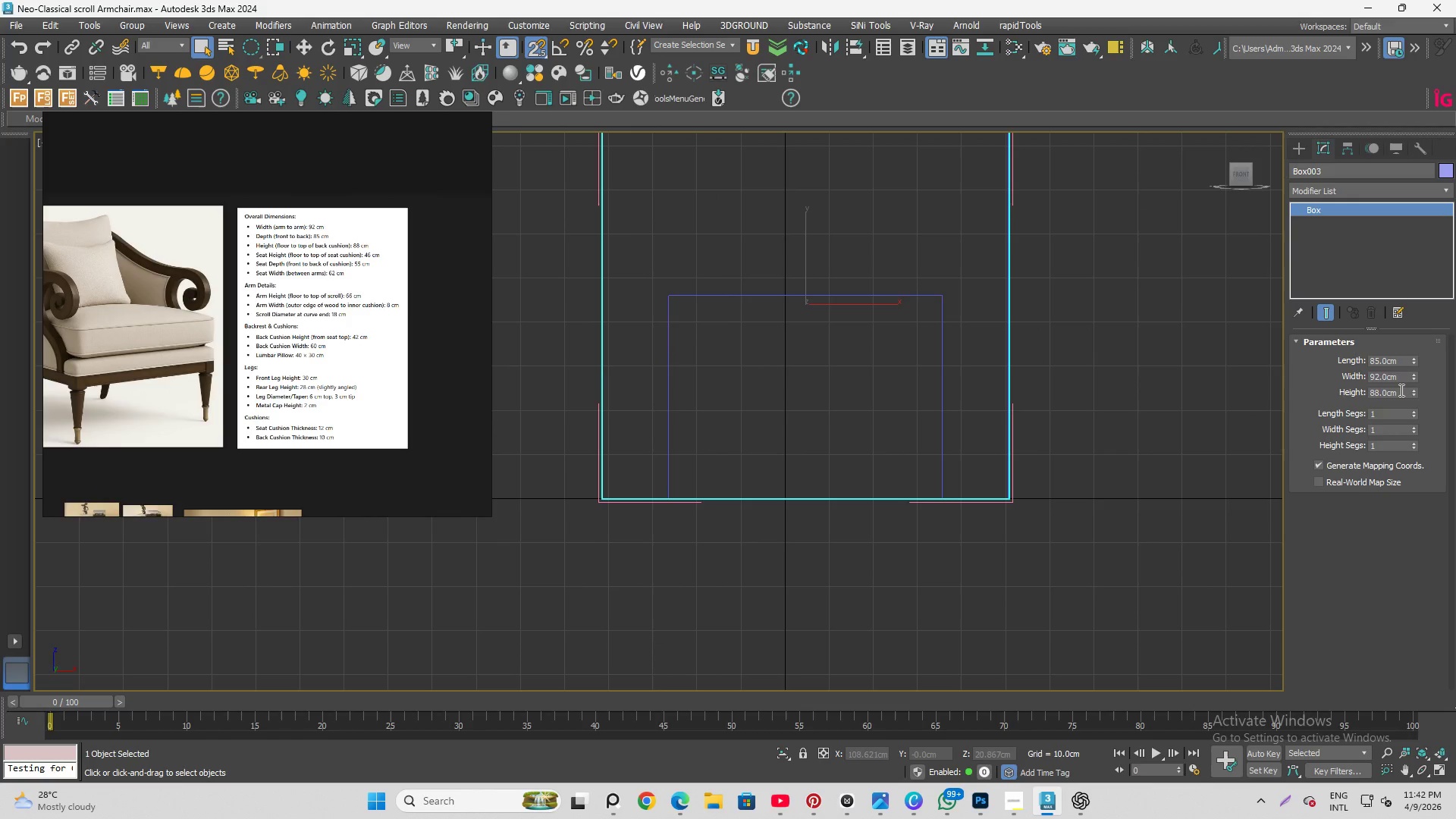 
left_click_drag(start_coordinate=[1401, 390], to_coordinate=[1194, 382])
 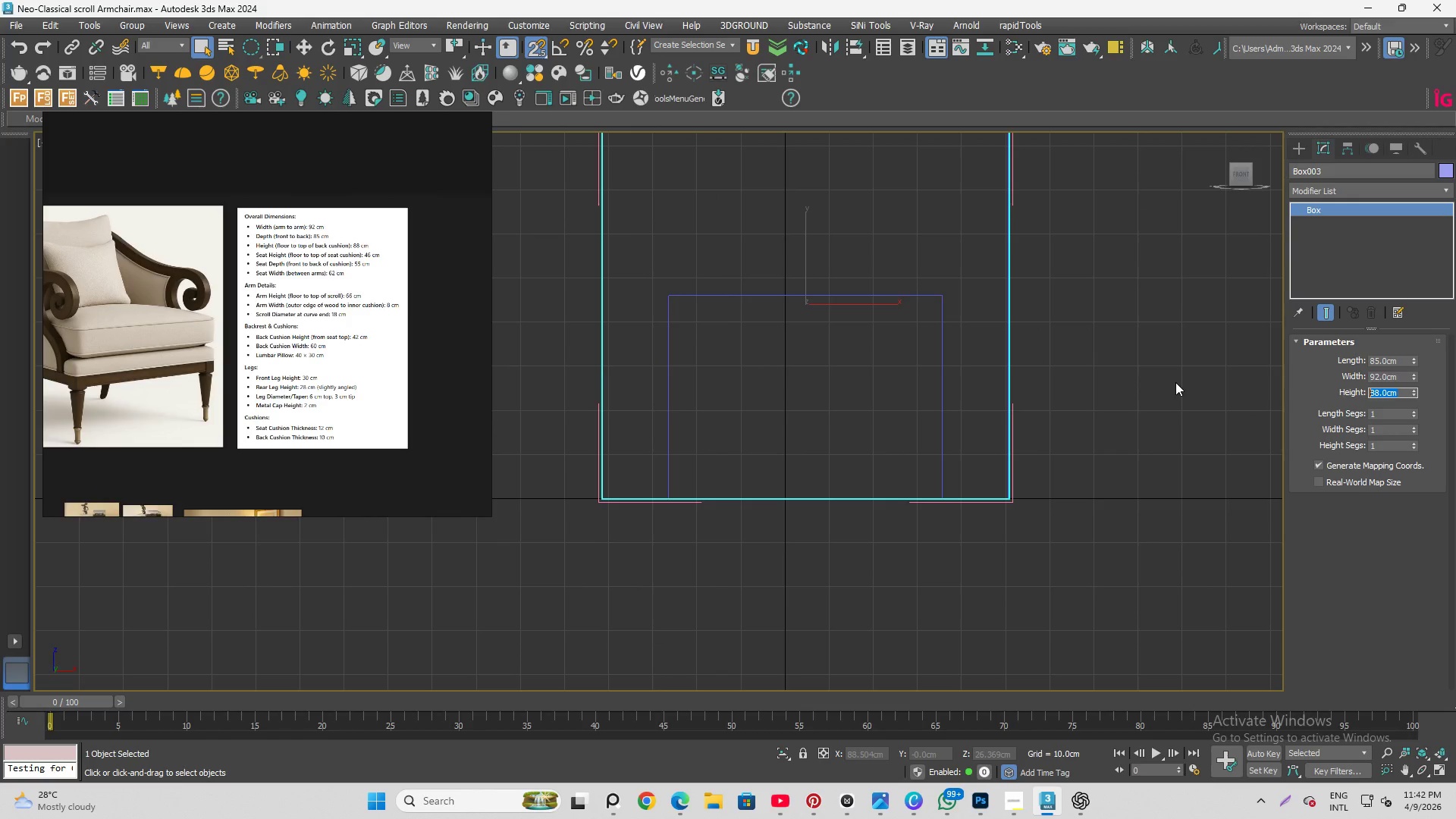 
key(Numpad6)
 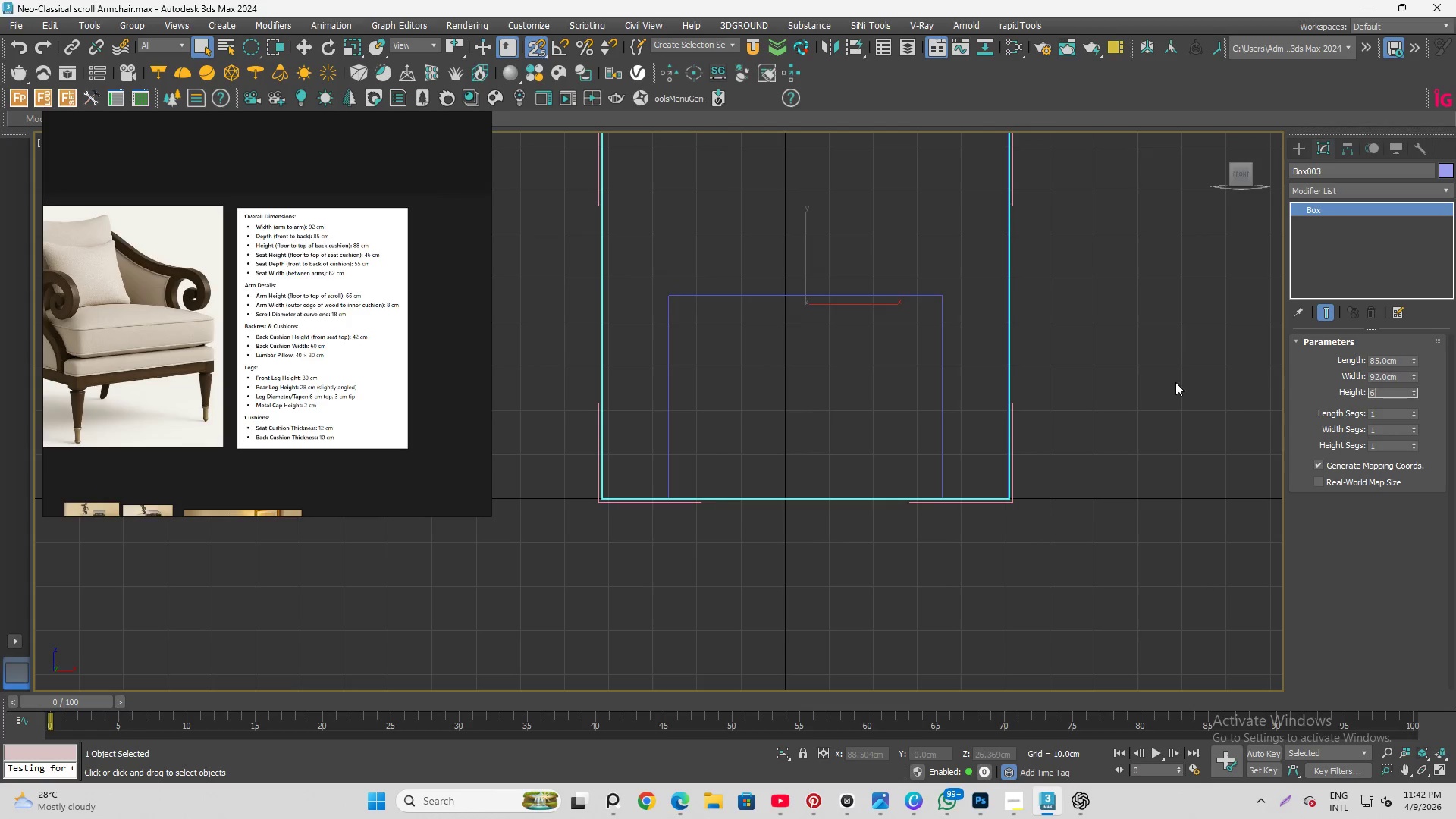 
key(Numpad6)
 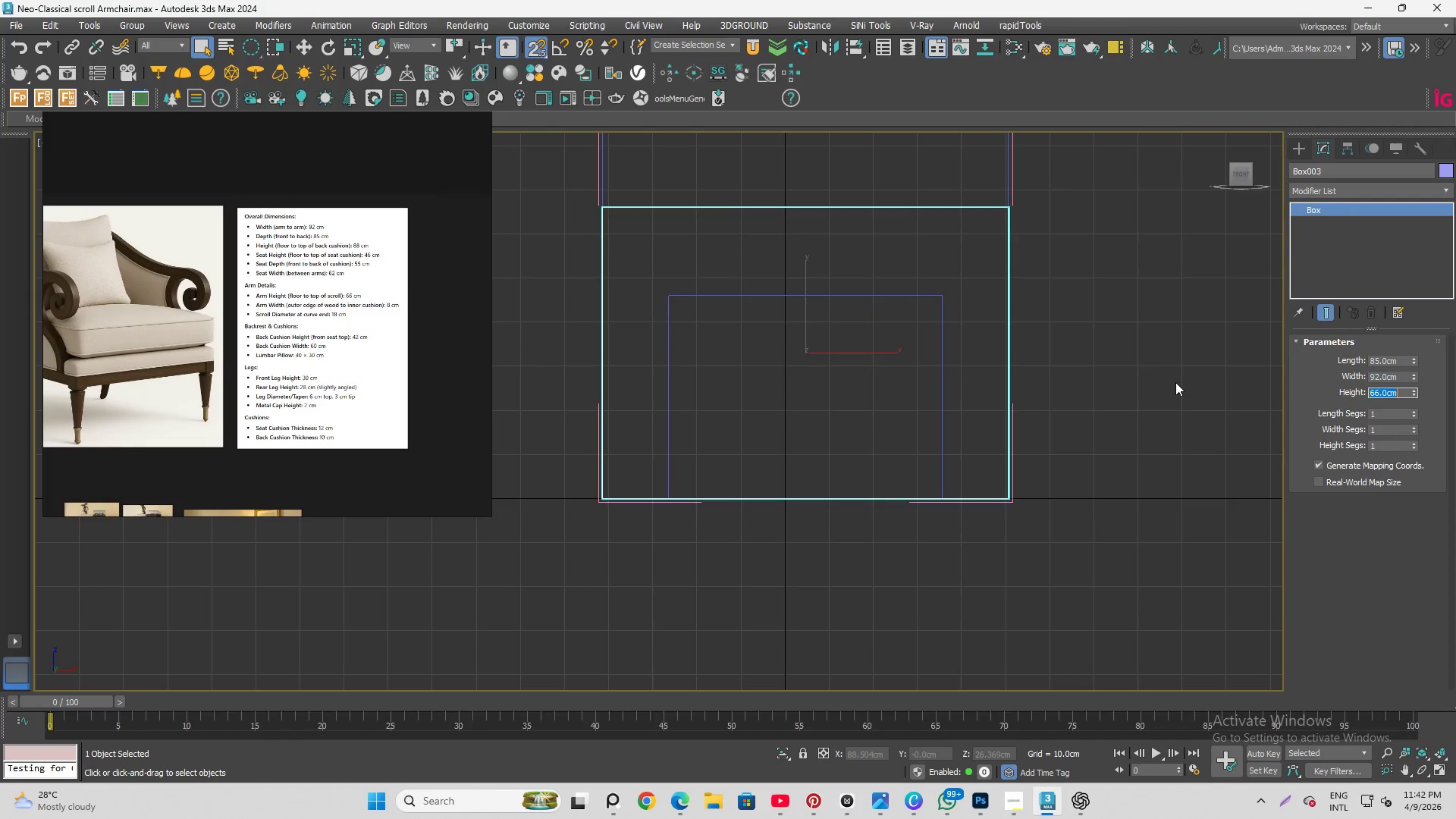 
key(Enter)
 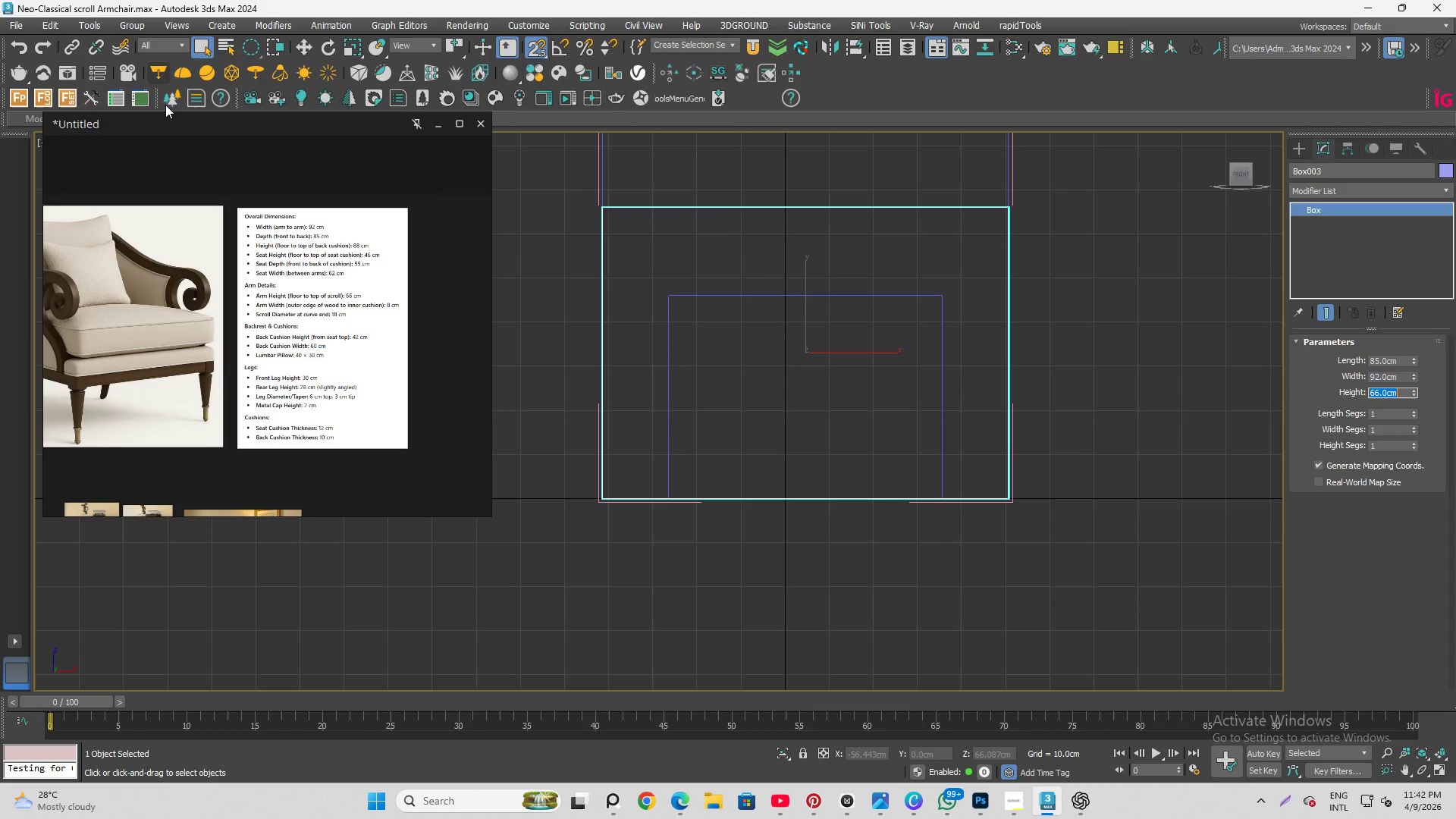 
scroll: coordinate [328, 297], scroll_direction: up, amount: 4.0
 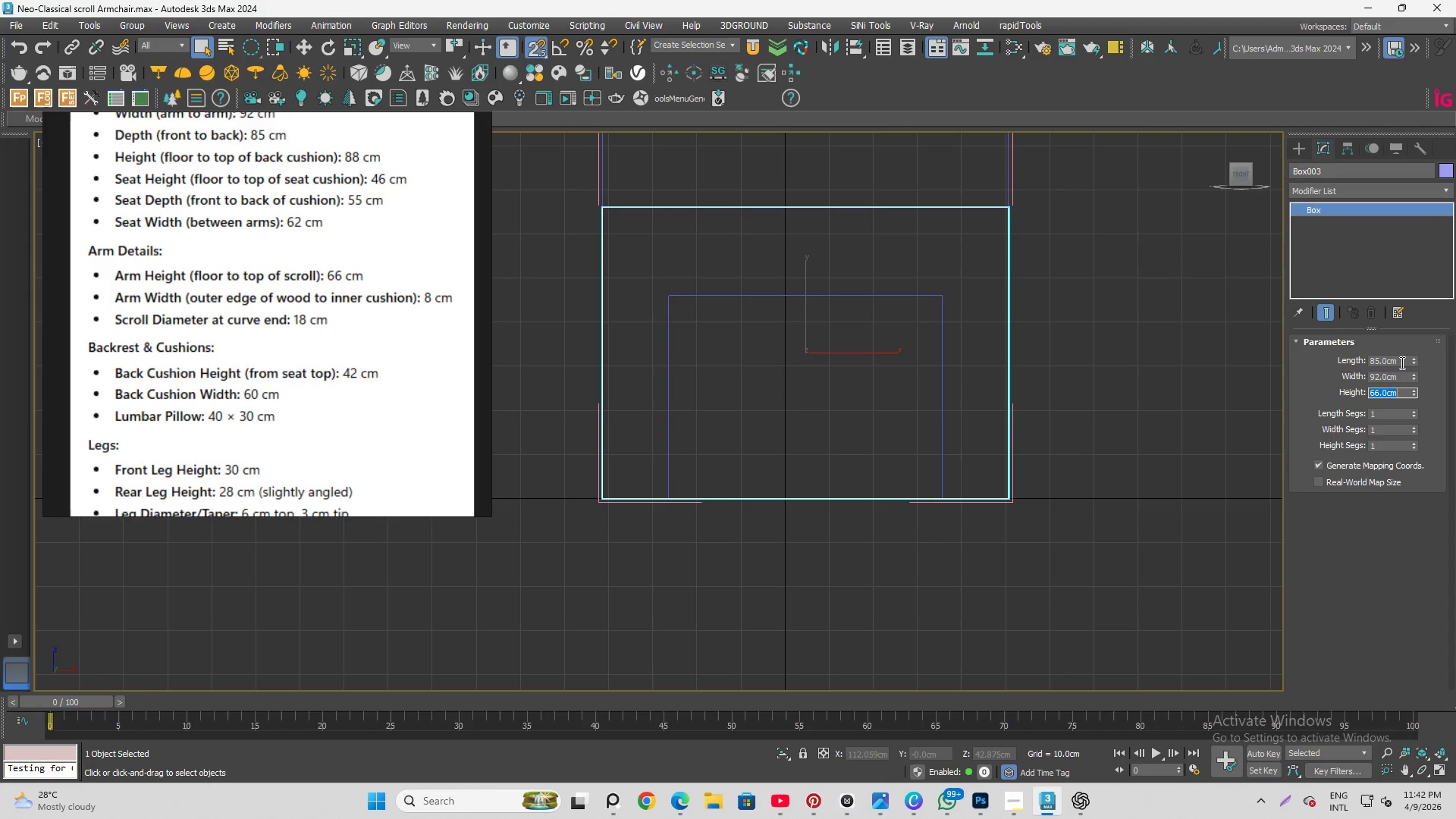 
left_click_drag(start_coordinate=[1405, 374], to_coordinate=[1206, 356])
 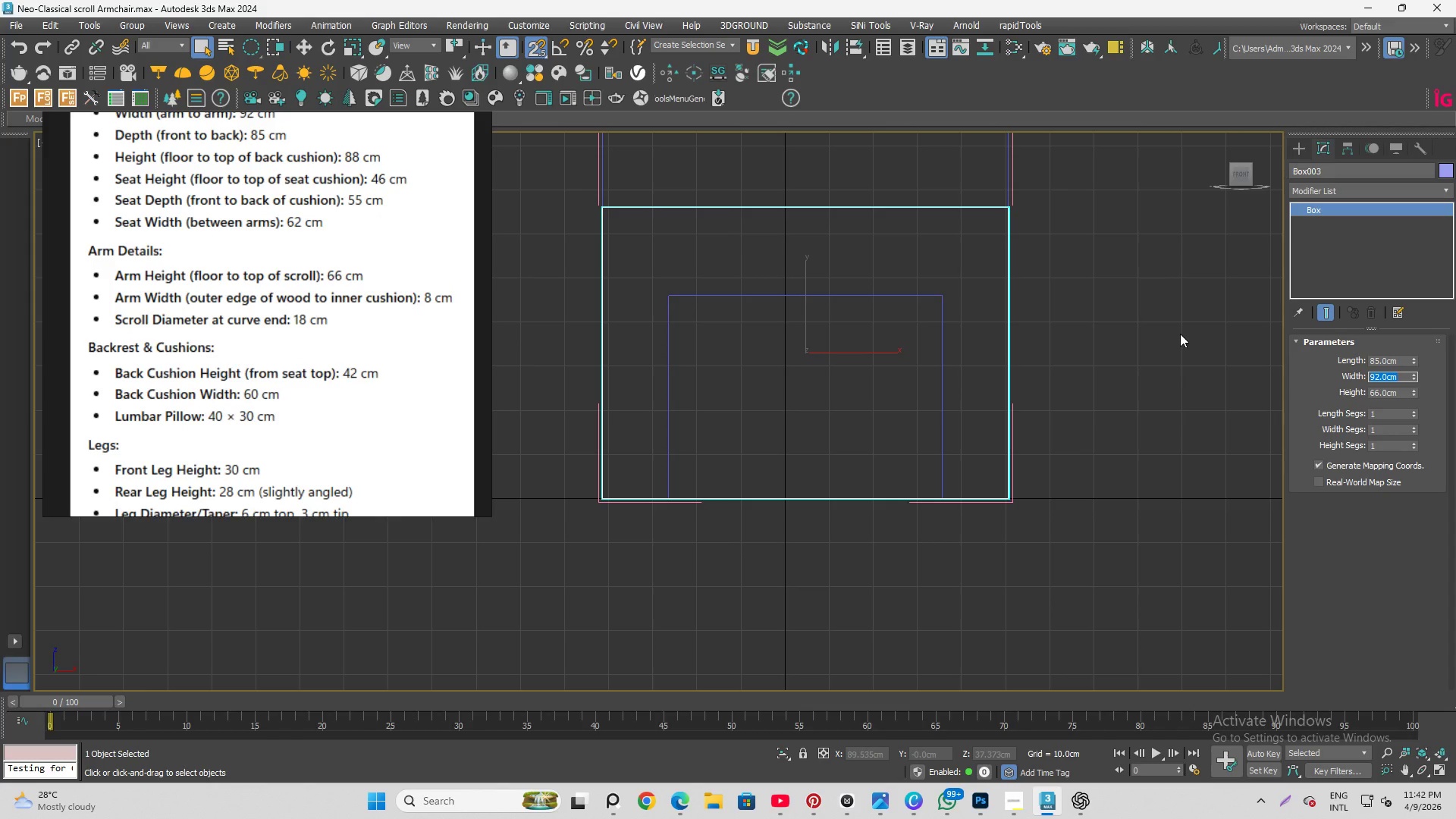 
key(Numpad8)
 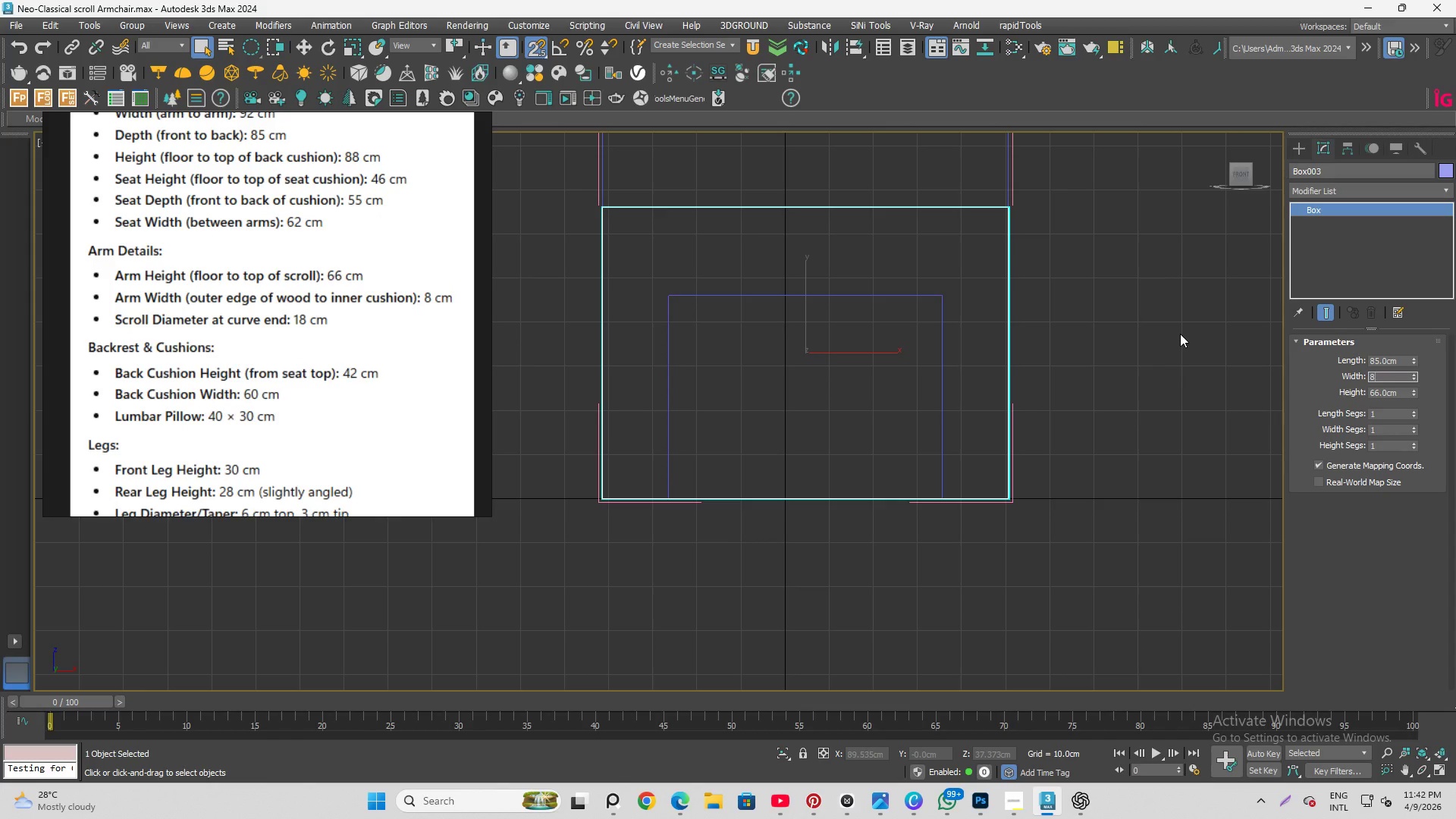 
key(Enter)
 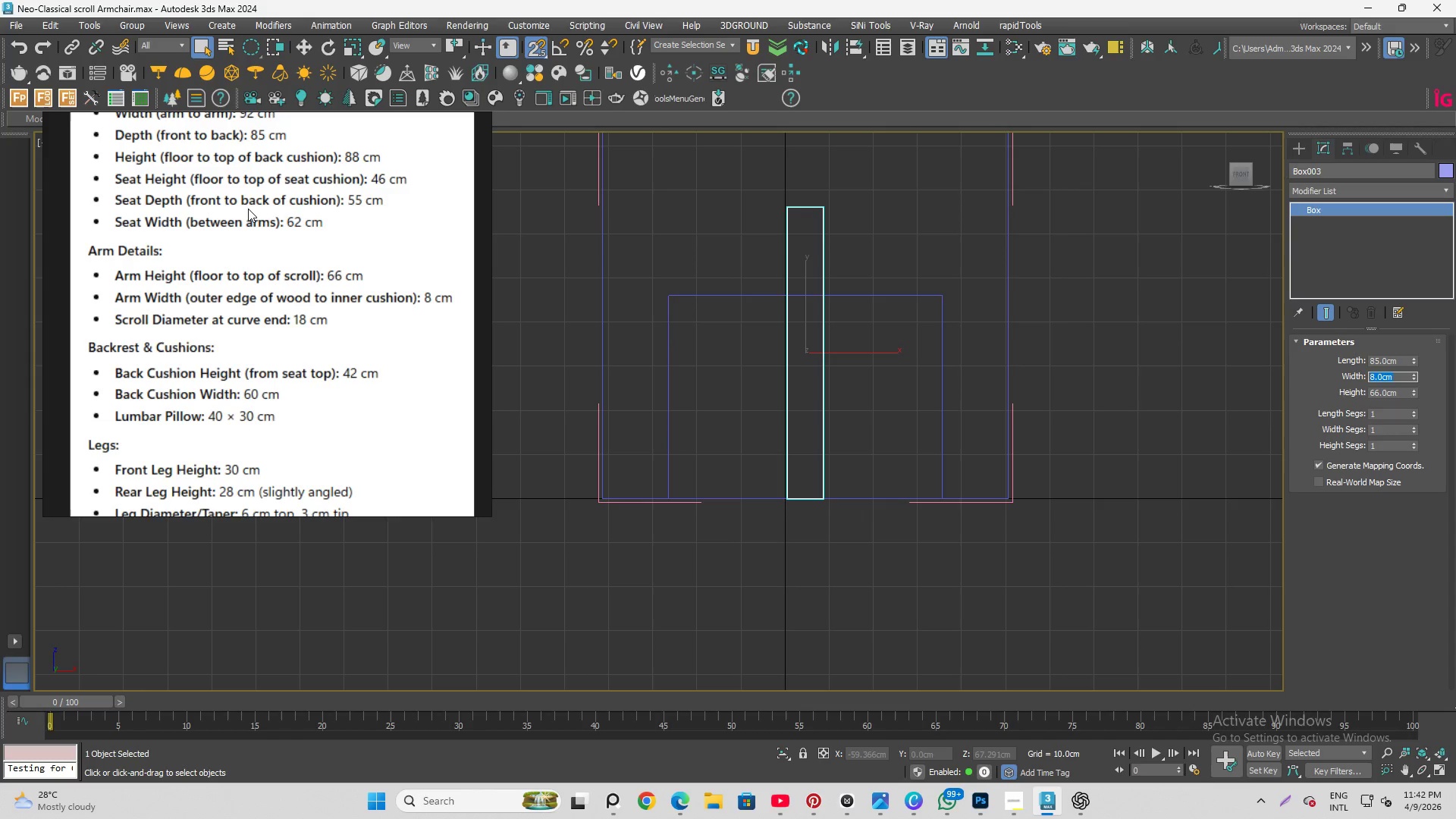 
scroll: coordinate [280, 266], scroll_direction: down, amount: 4.0
 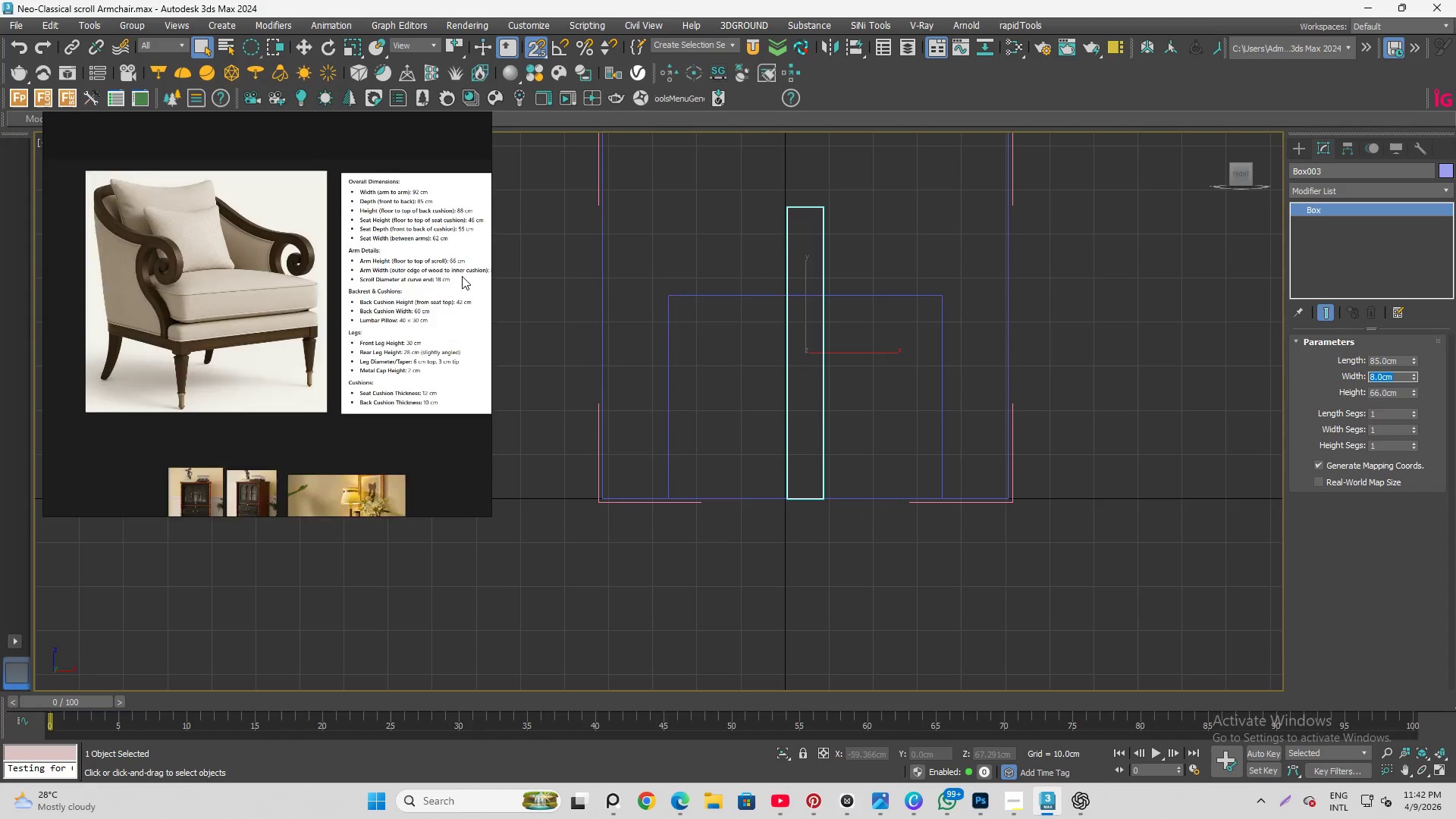 
scroll: coordinate [208, 250], scroll_direction: up, amount: 3.0
 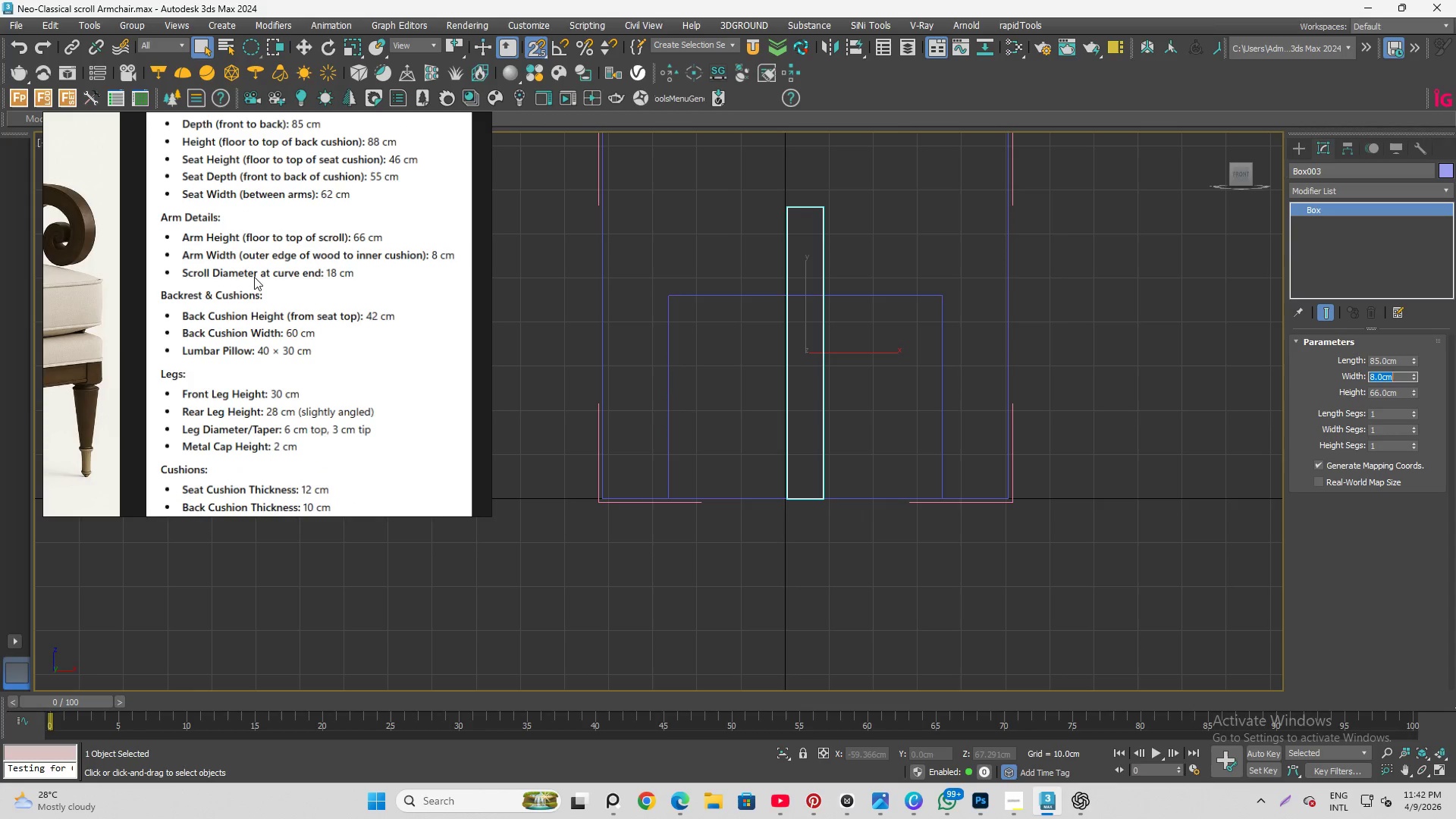 
scroll: coordinate [946, 315], scroll_direction: down, amount: 1.0
 